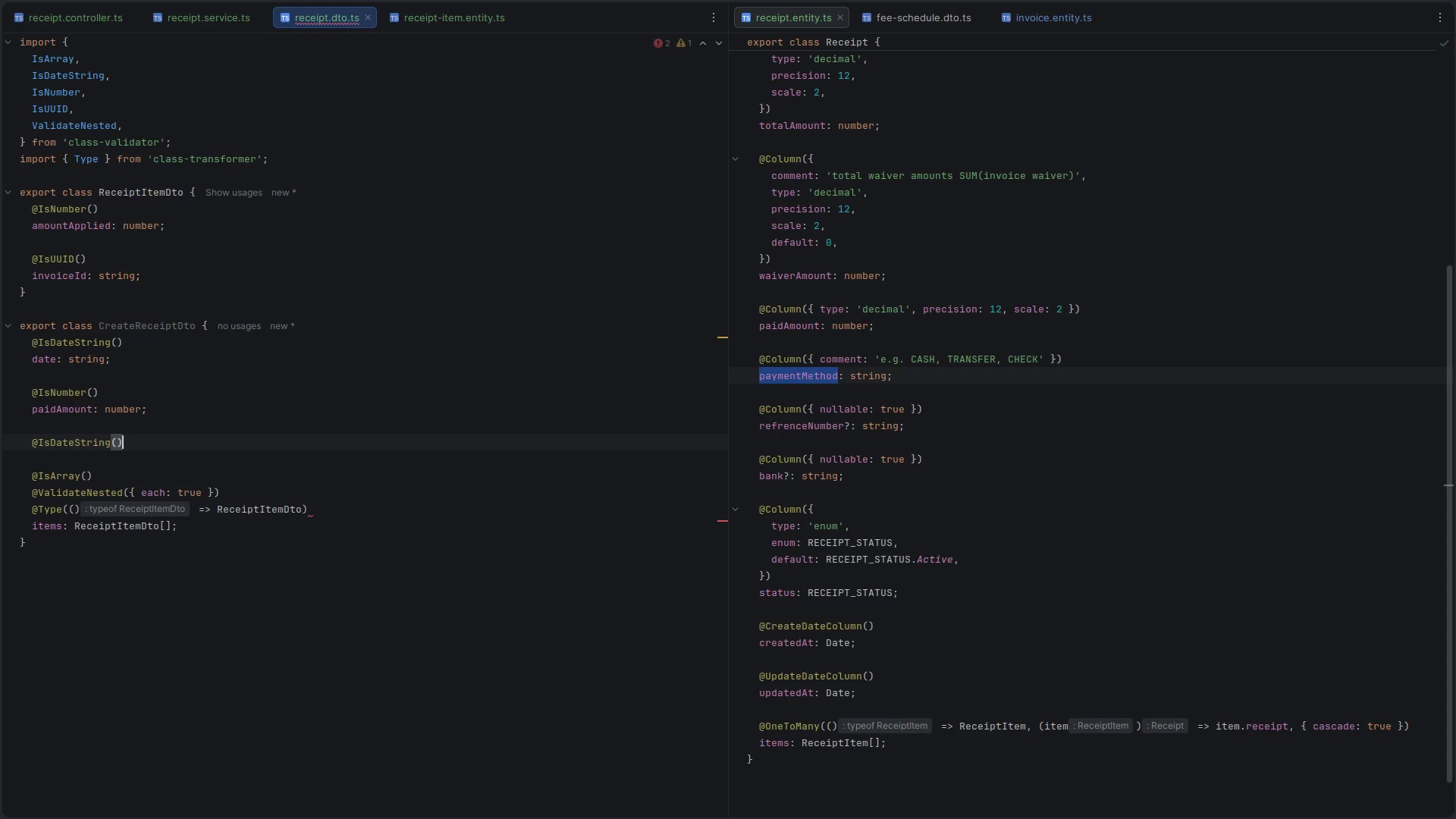 
key(Enter)
 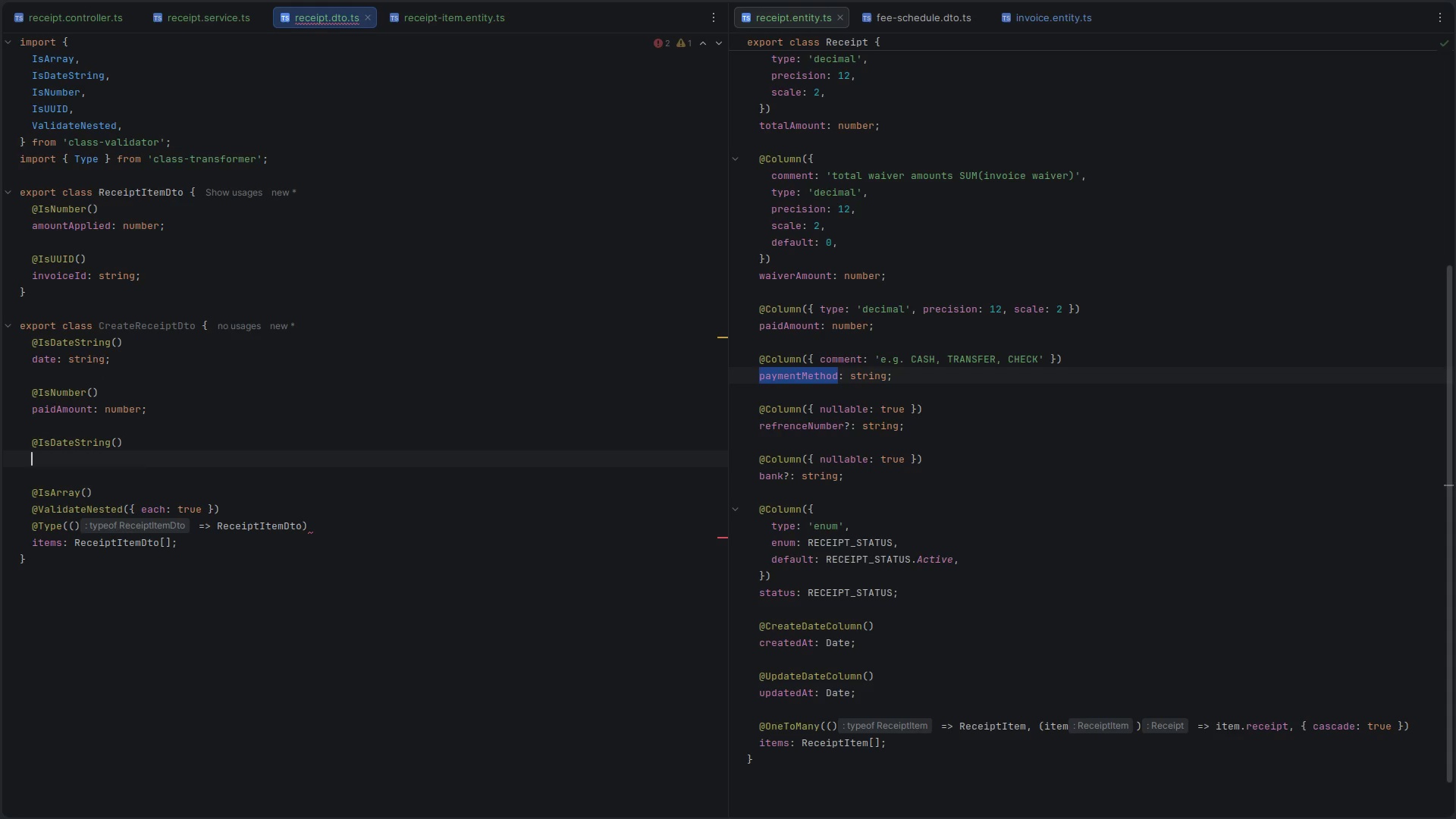 
key(Control+ControlLeft)
 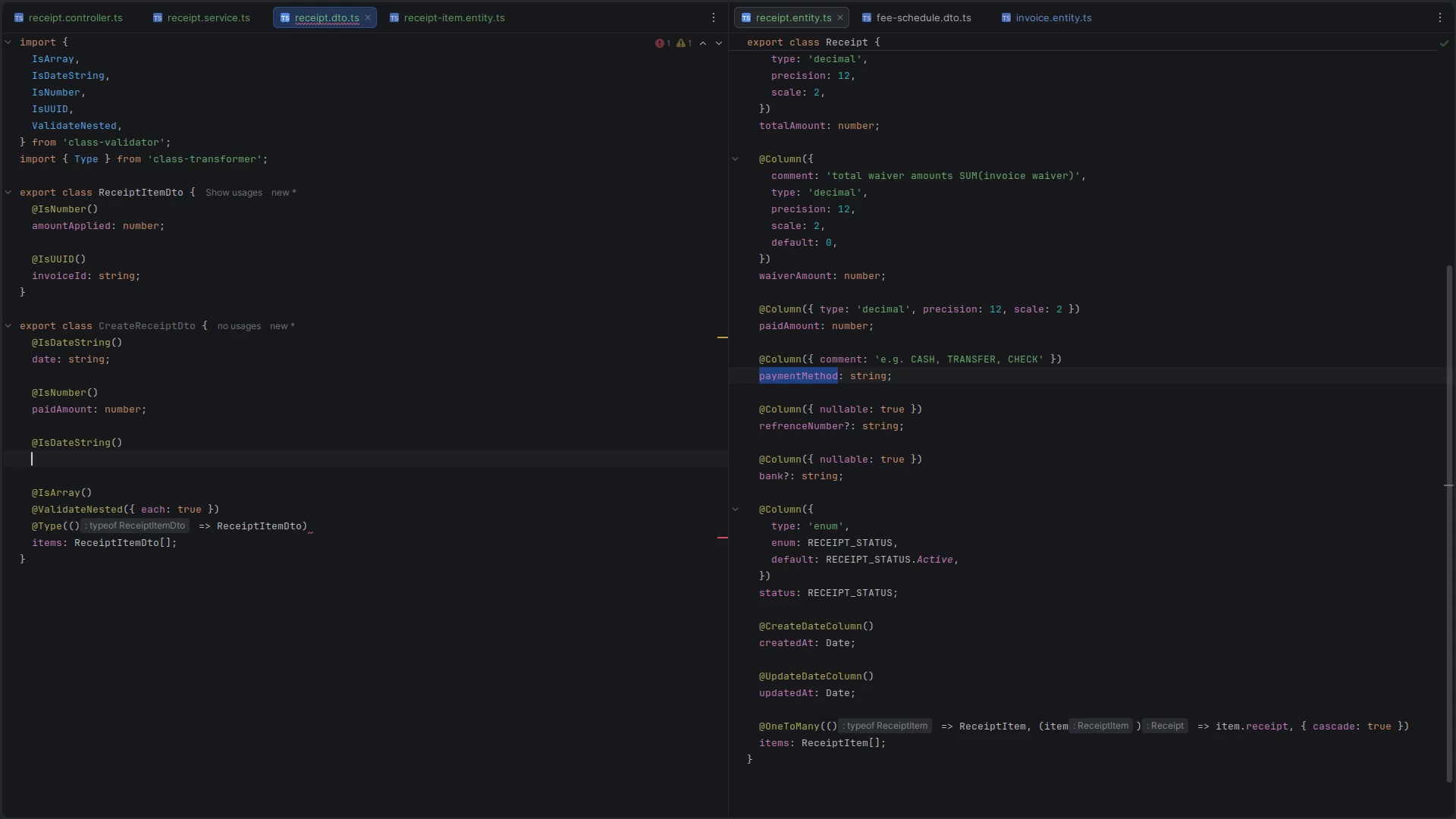 
key(Control+V)
 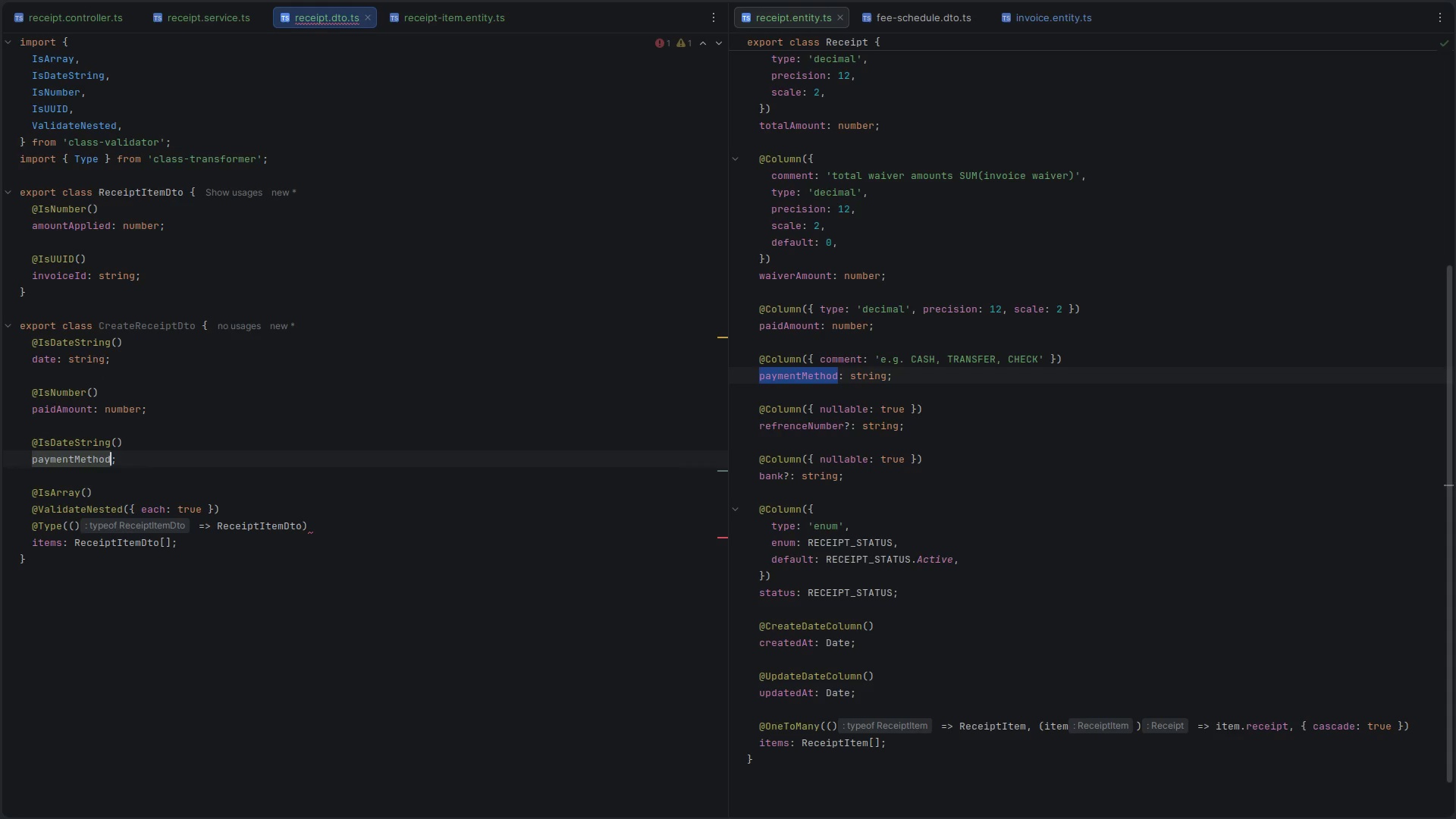 
type(: str)
 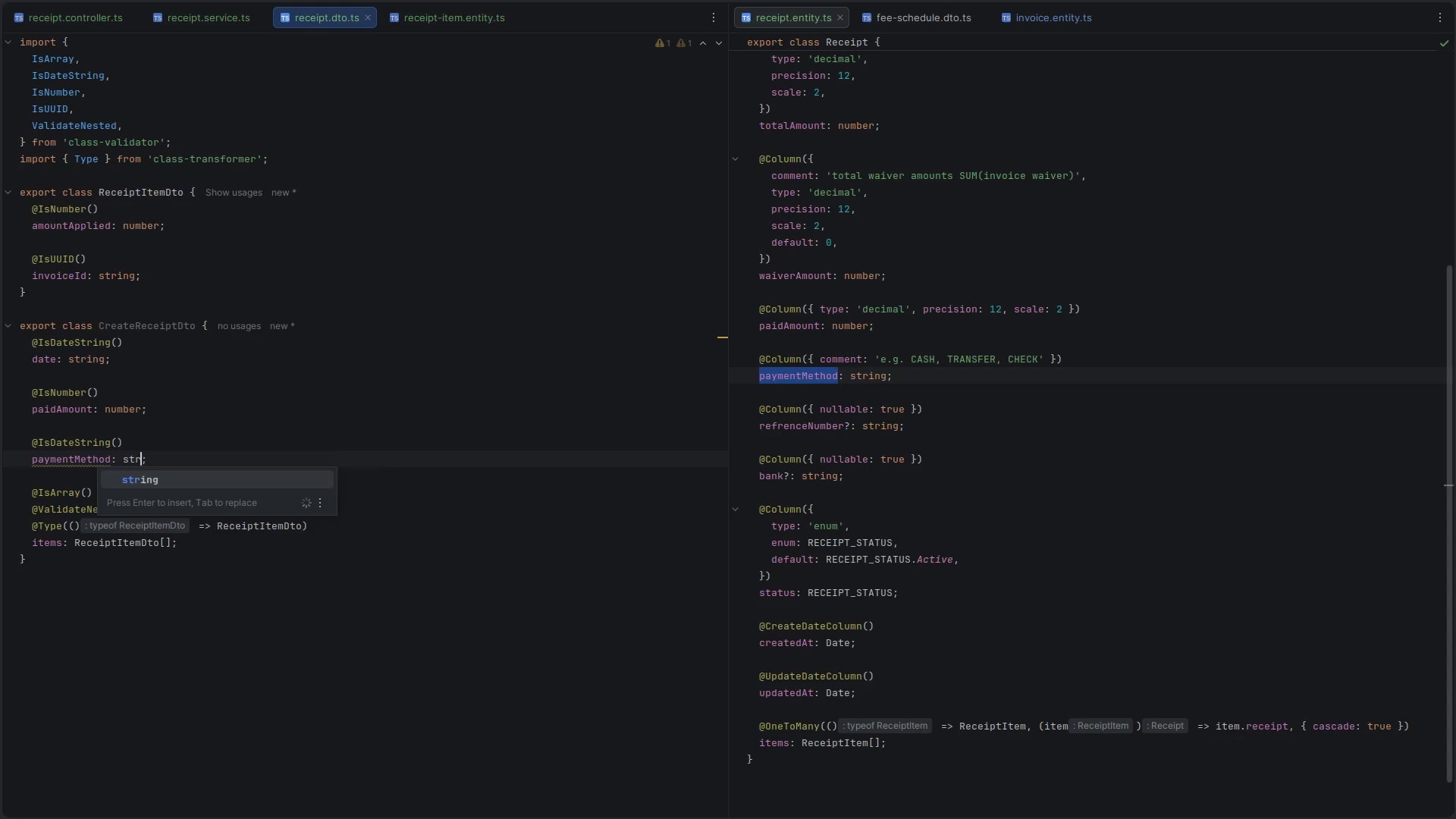 
key(Enter)
 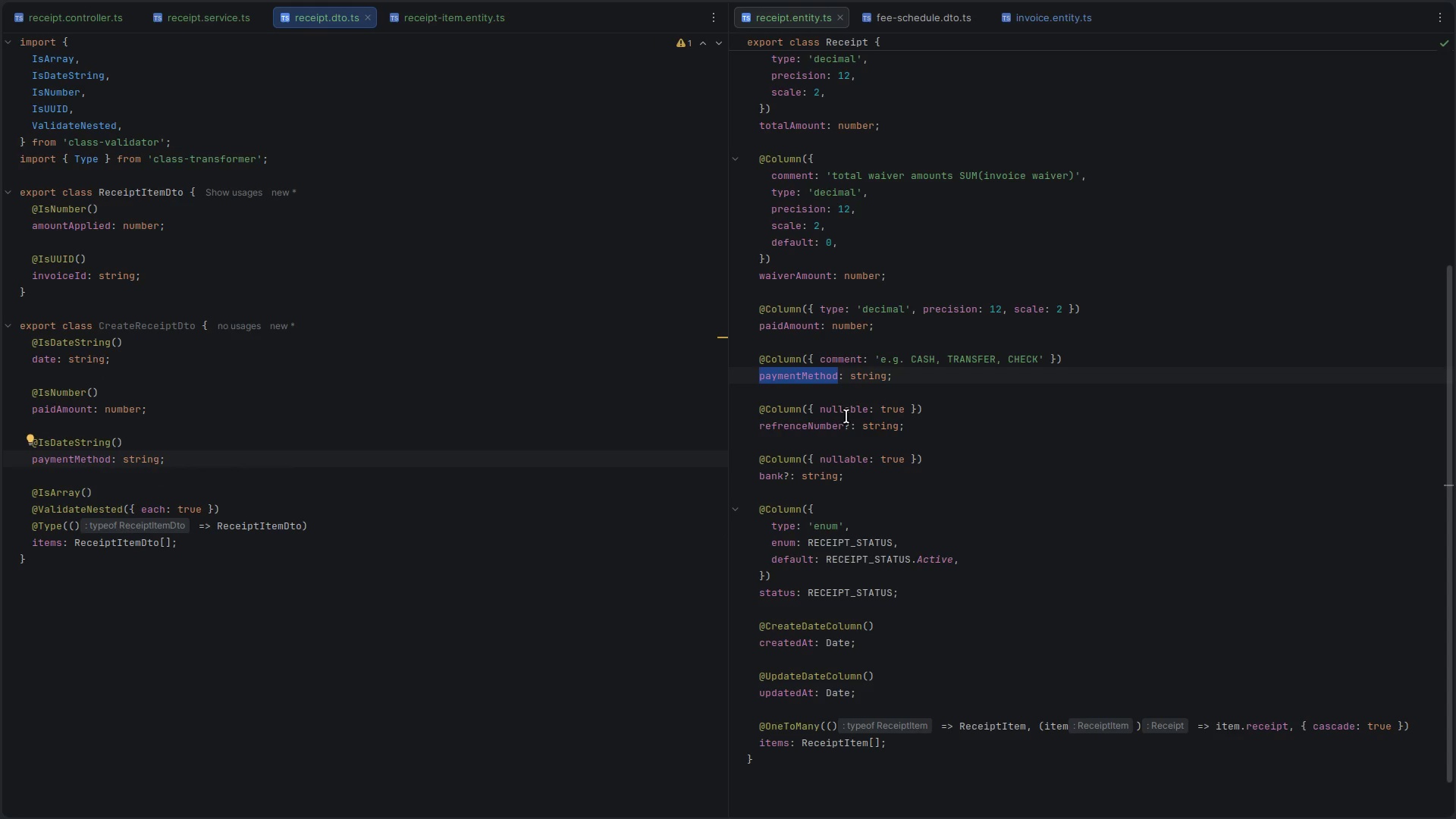 
left_click([817, 429])
 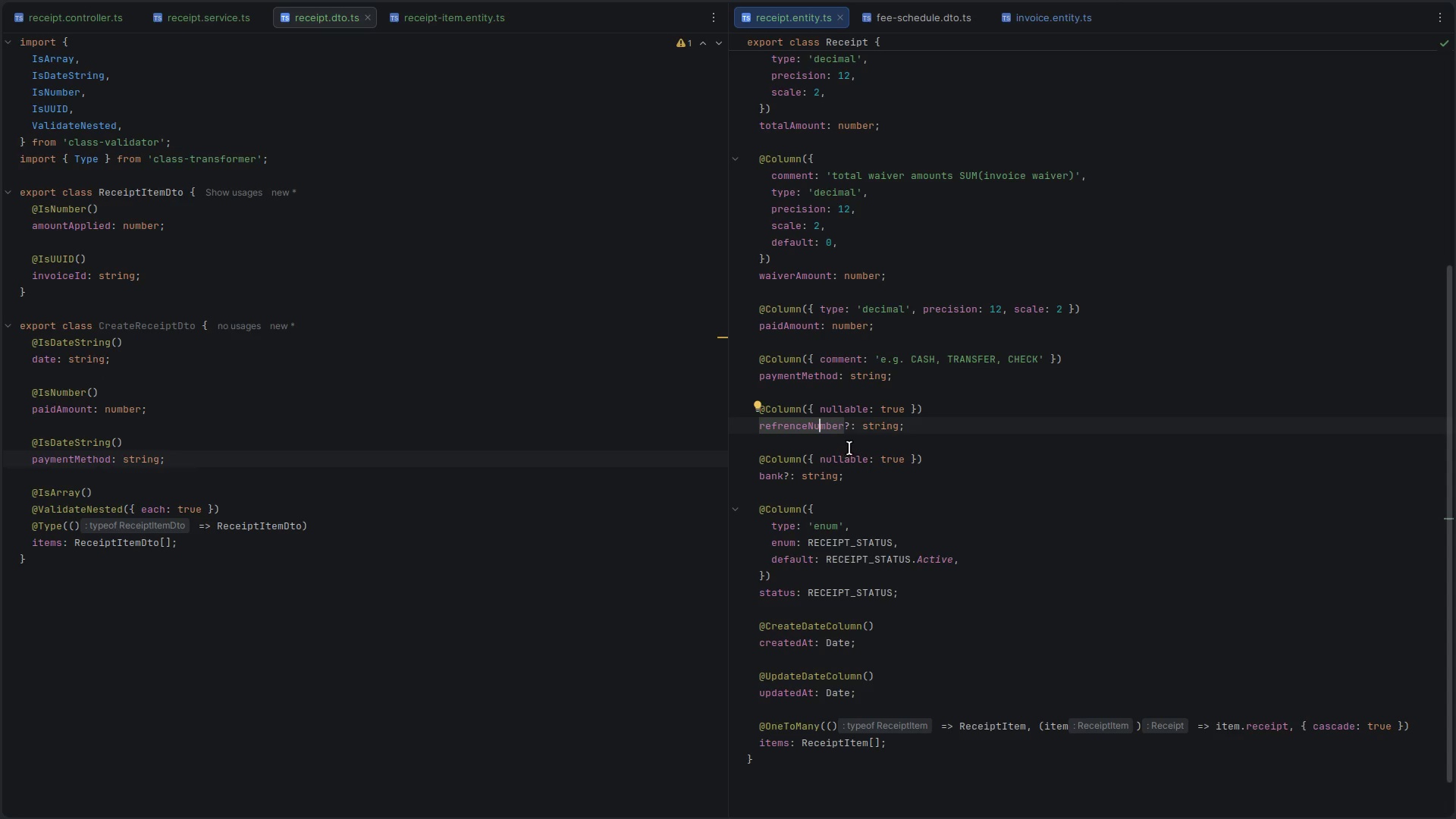 
double_click([811, 431])
 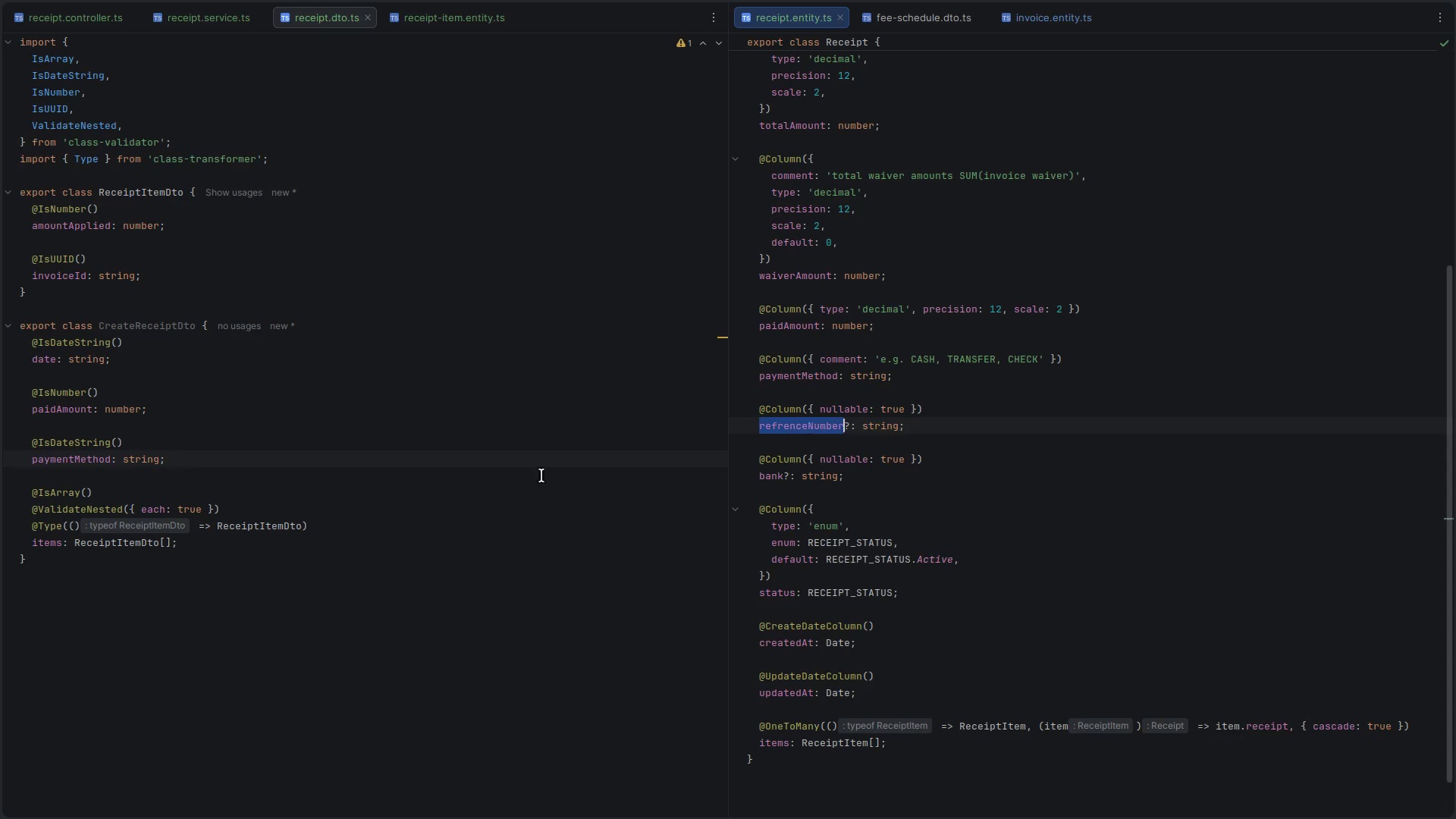 
key(Control+C)
 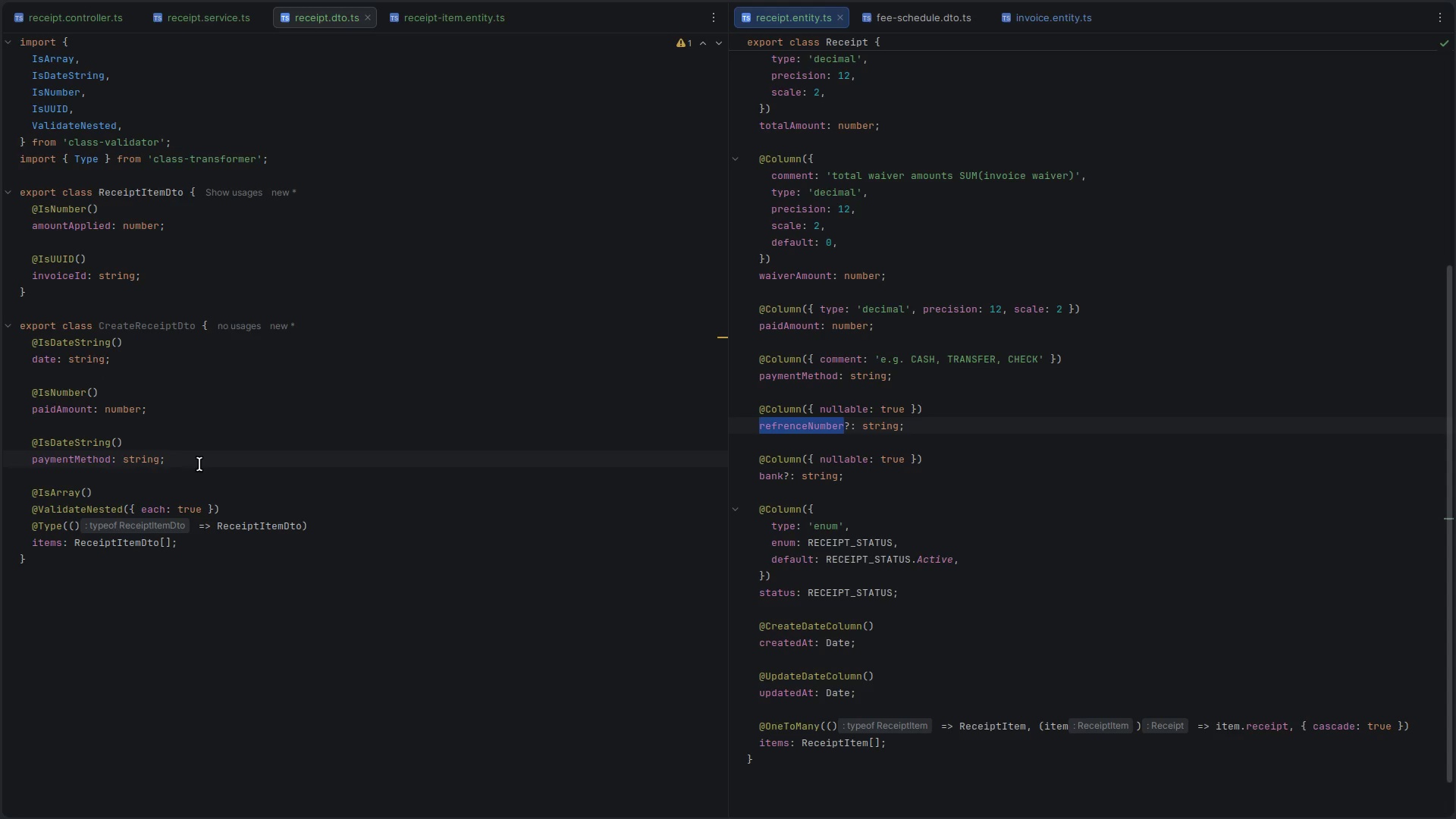 
left_click([199, 464])
 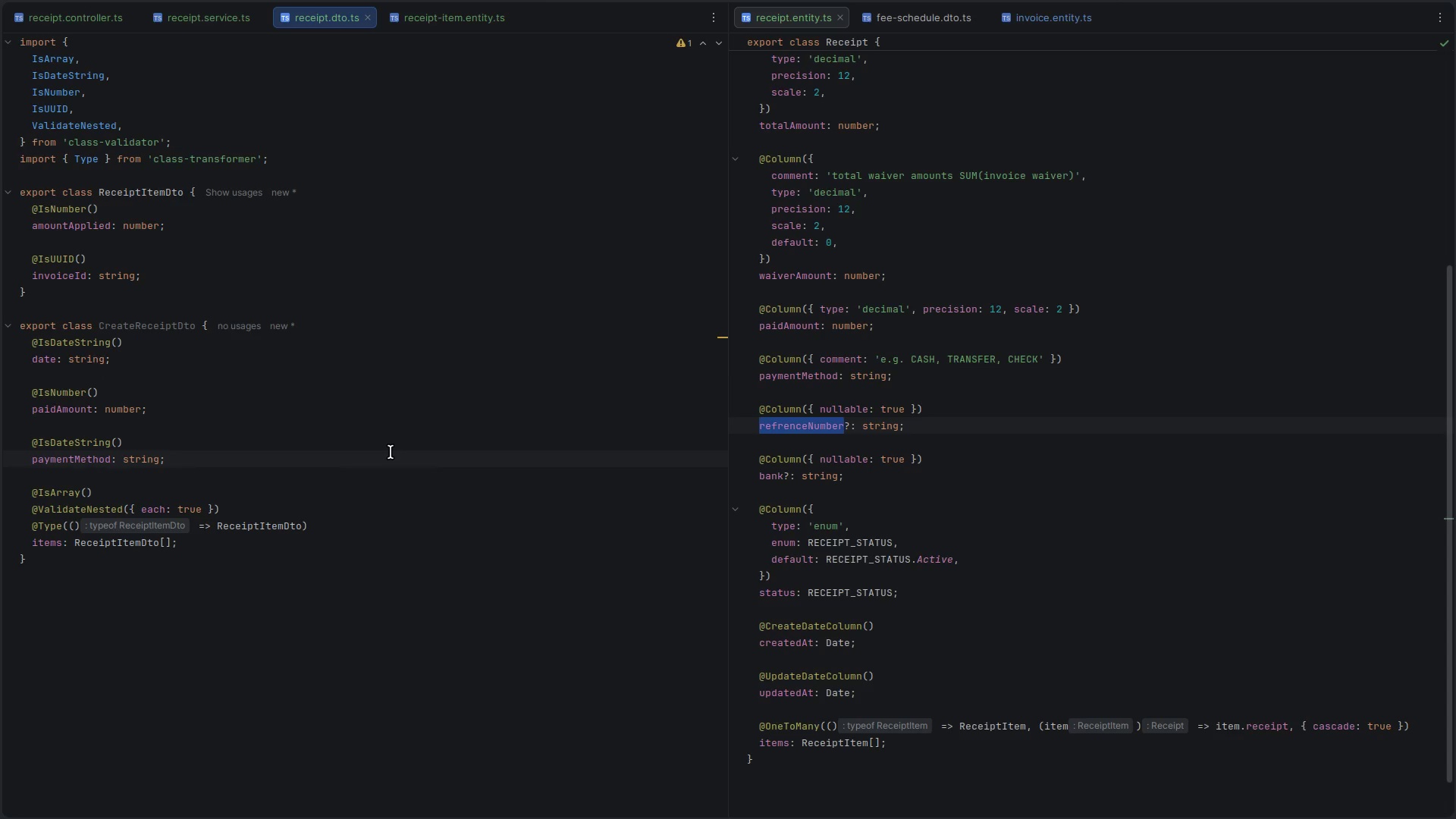 
key(Enter)
 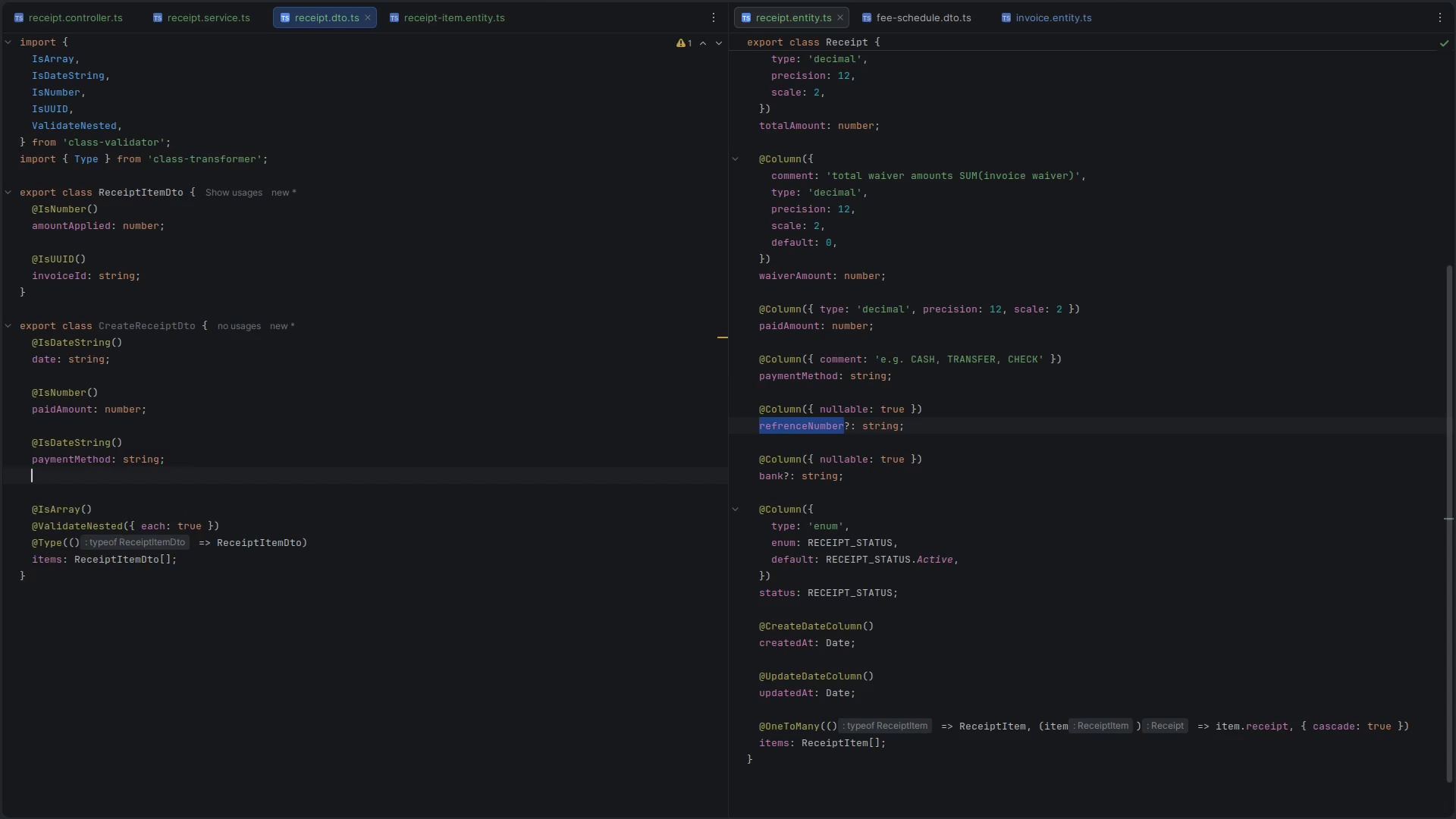 
key(Enter)
 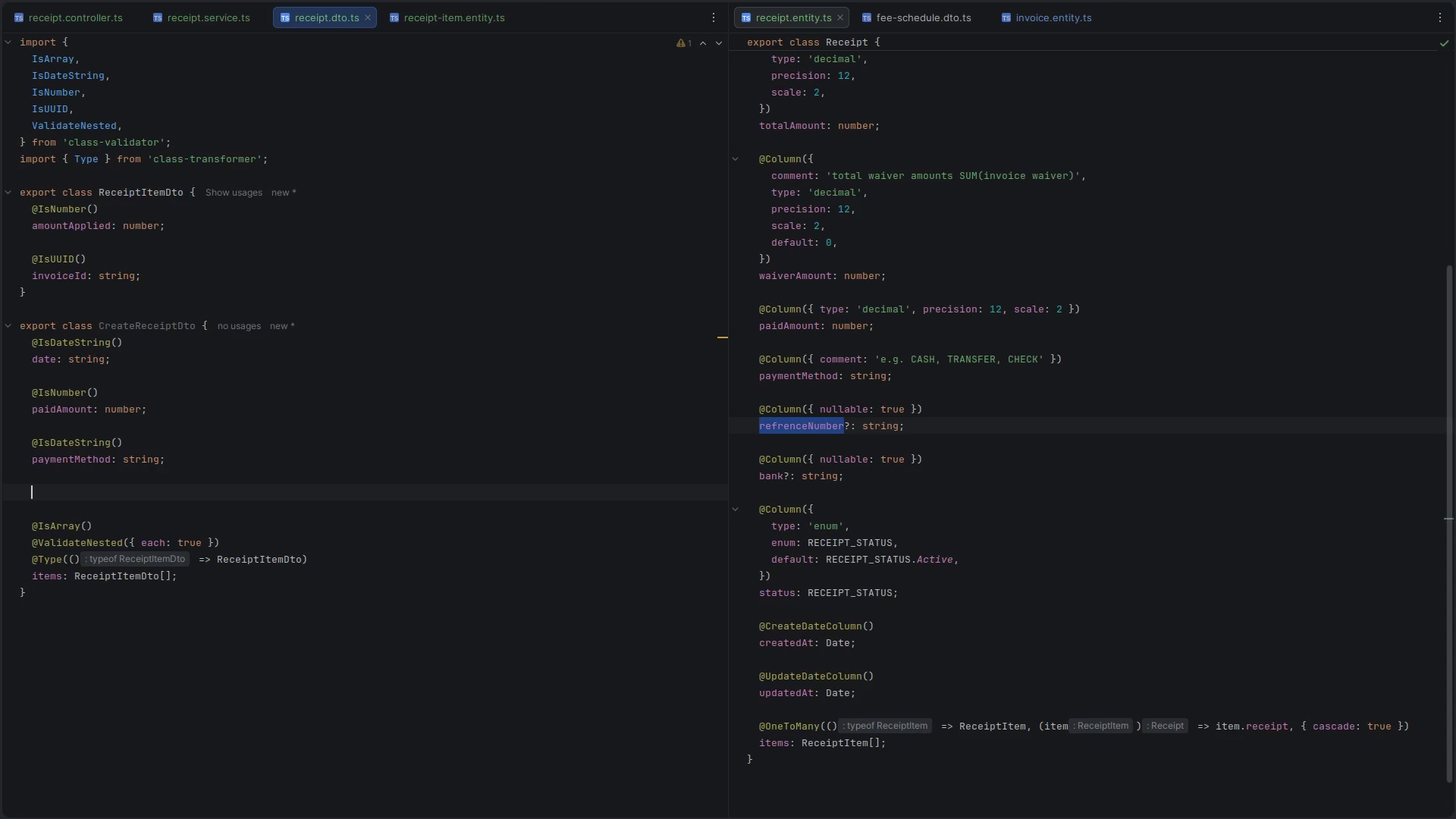 
type(@ISs)
 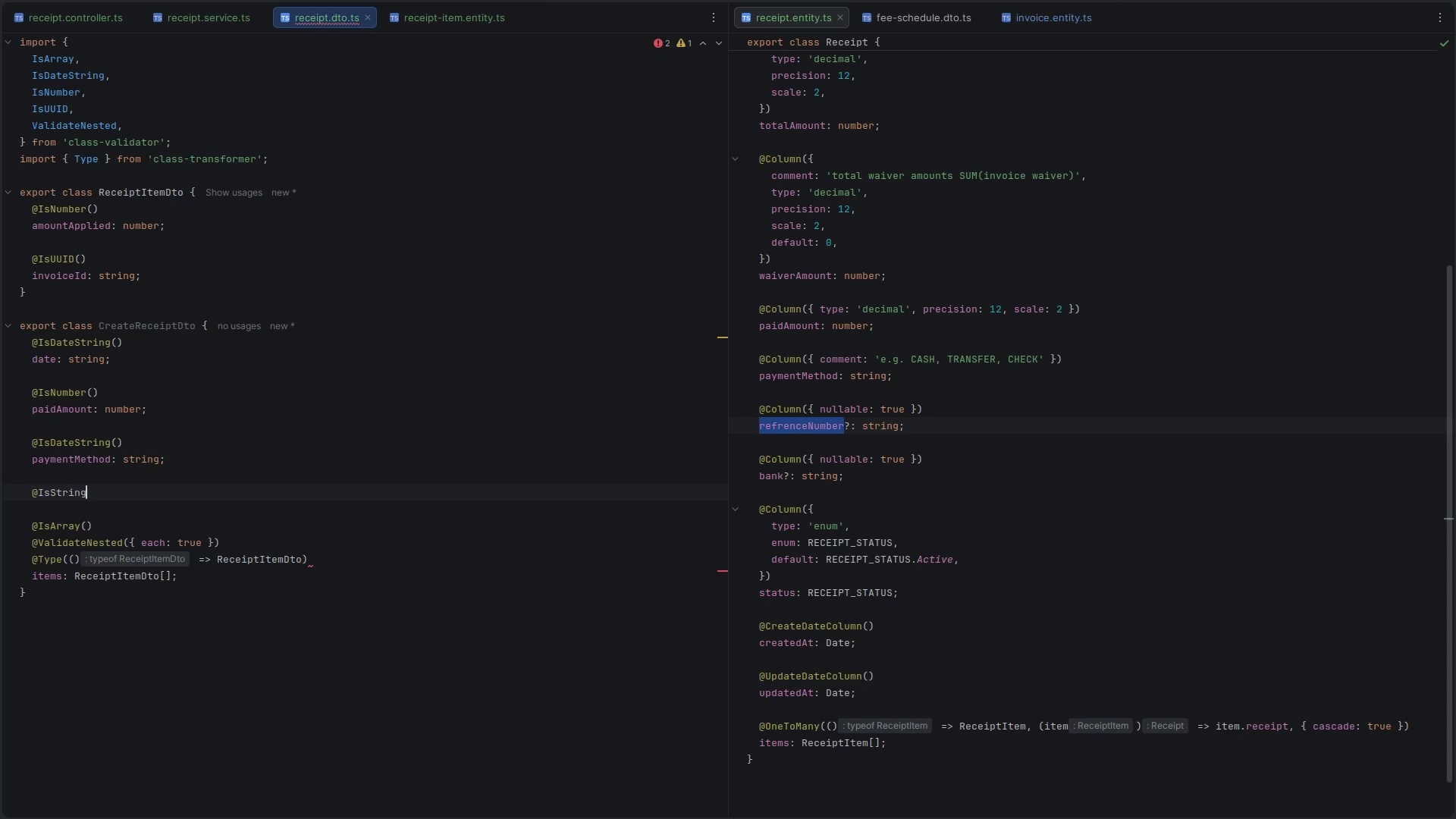 
 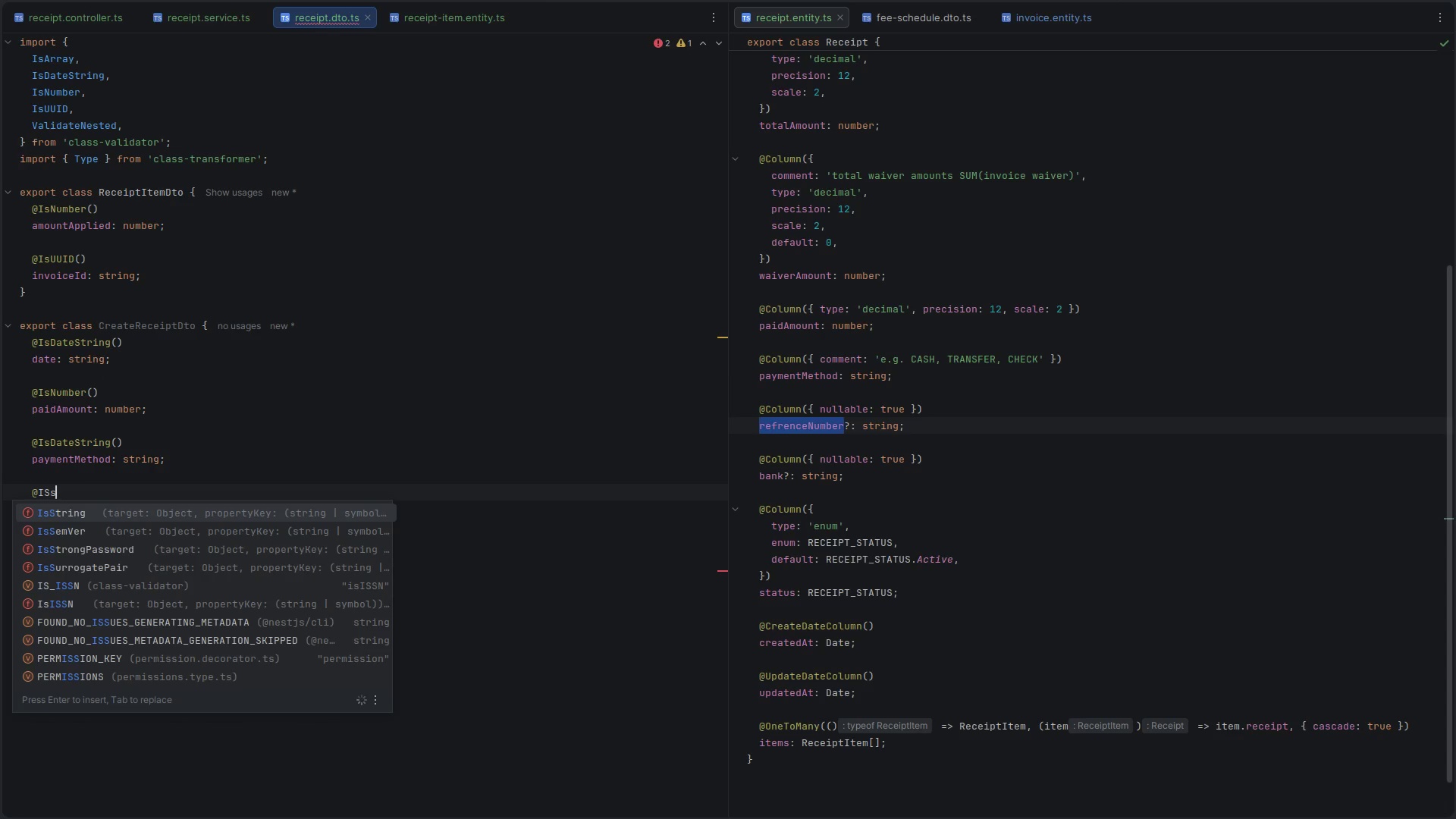 
key(Enter)
 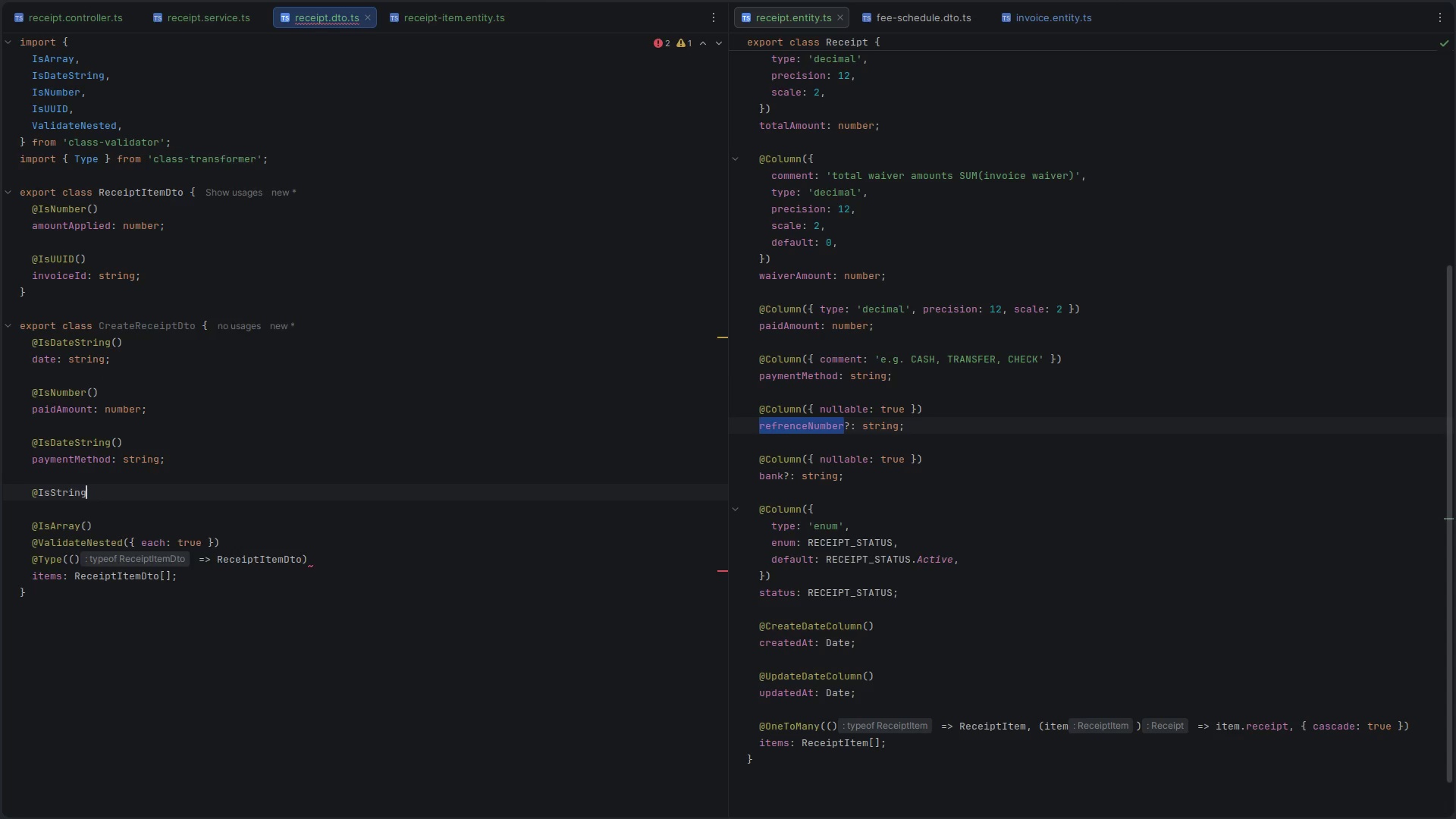 
type(())
 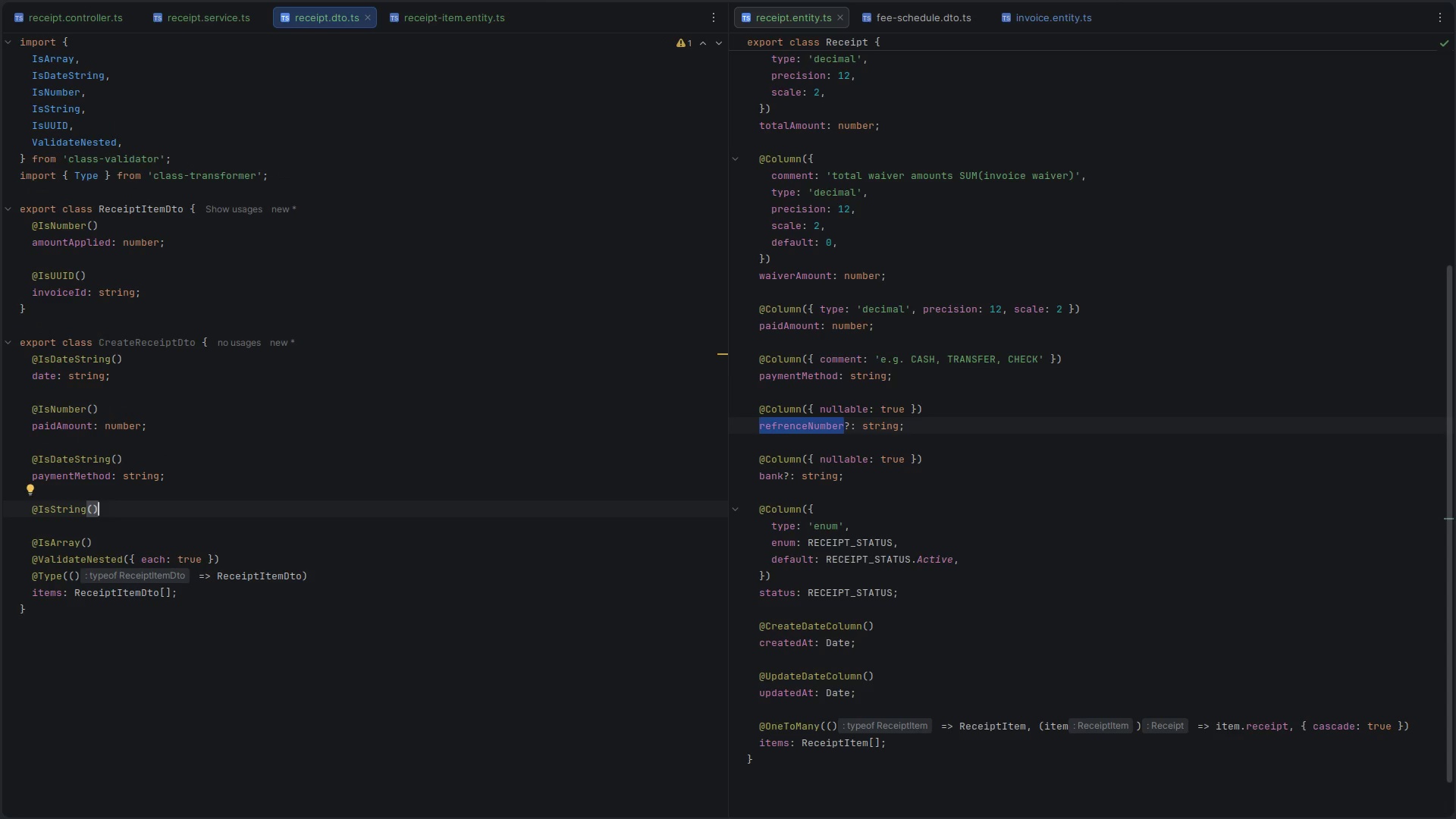 
key(Enter)
 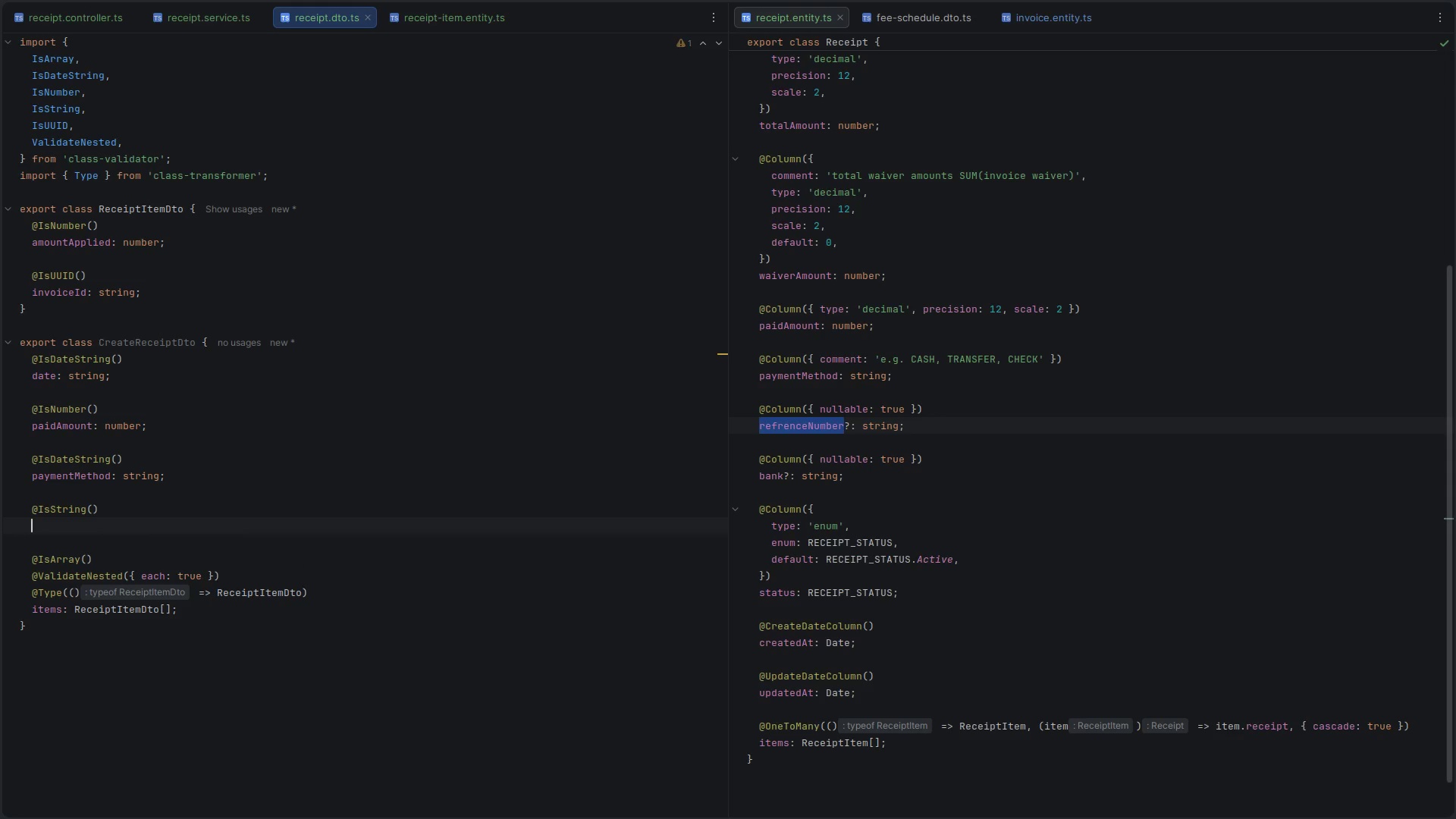 
key(Control+ControlLeft)
 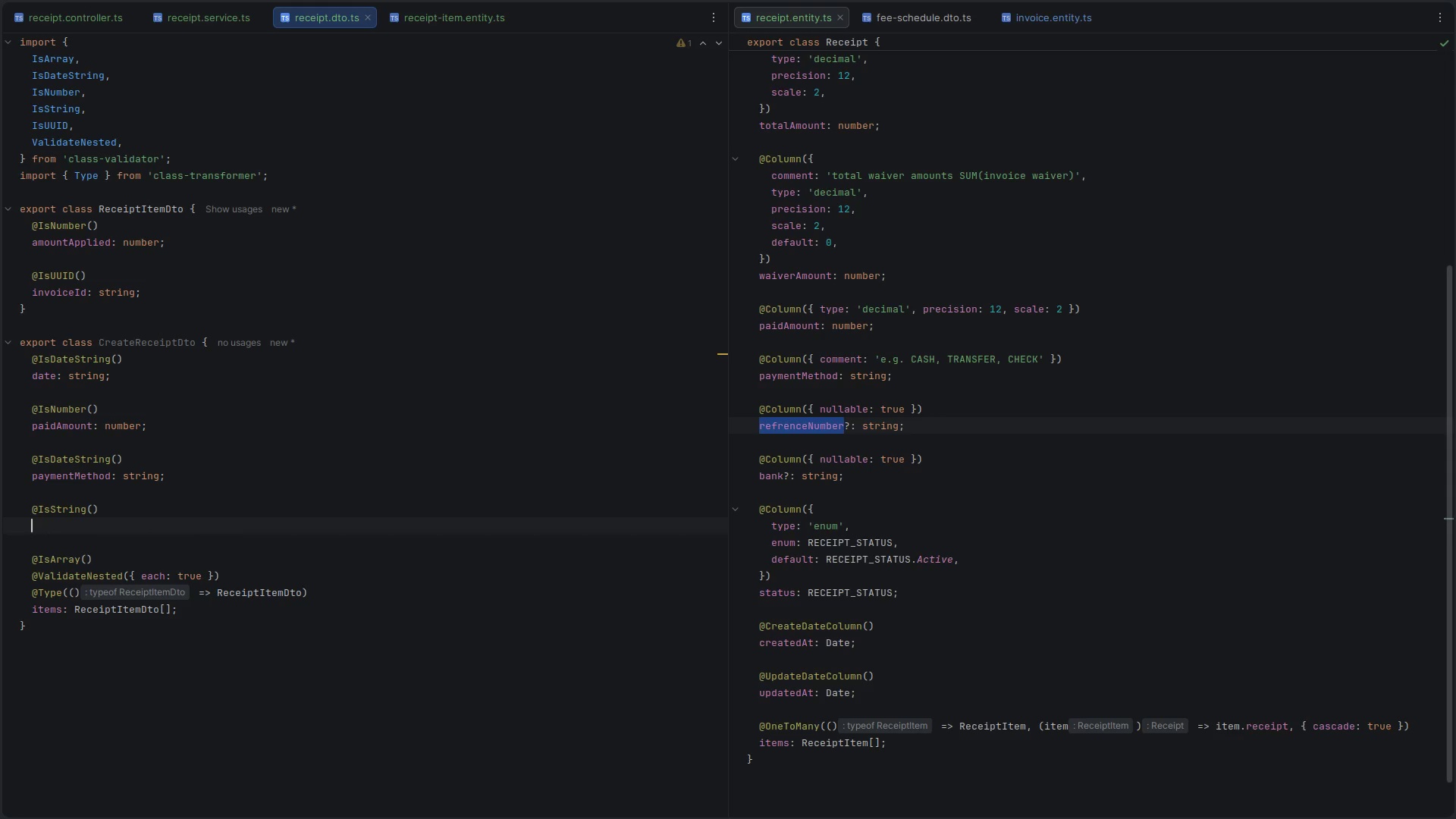 
key(Control+V)
 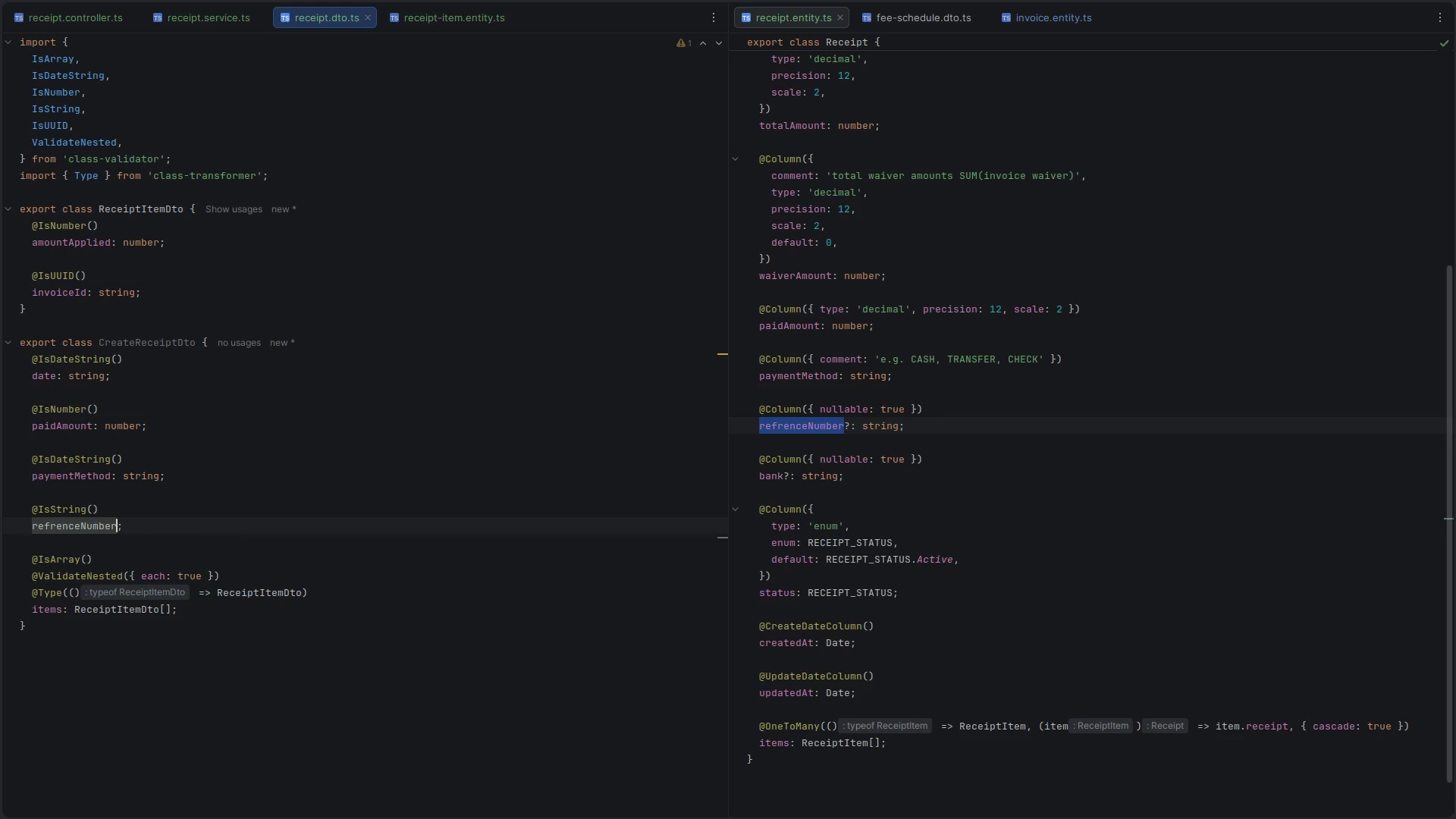 
type(: )
key(Backspace)
key(Backspace)
type(?: string)
key(Escape)
 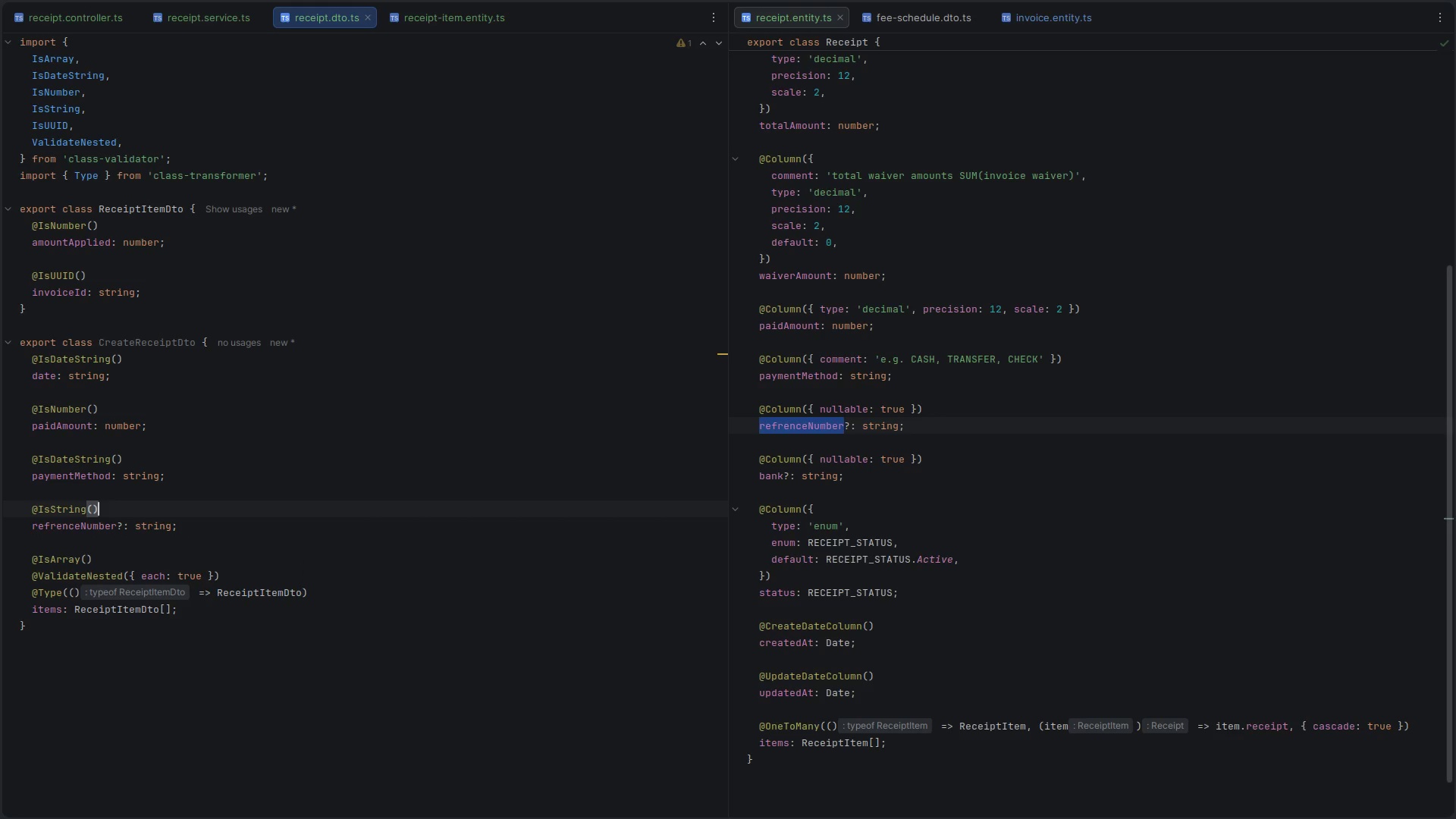 
 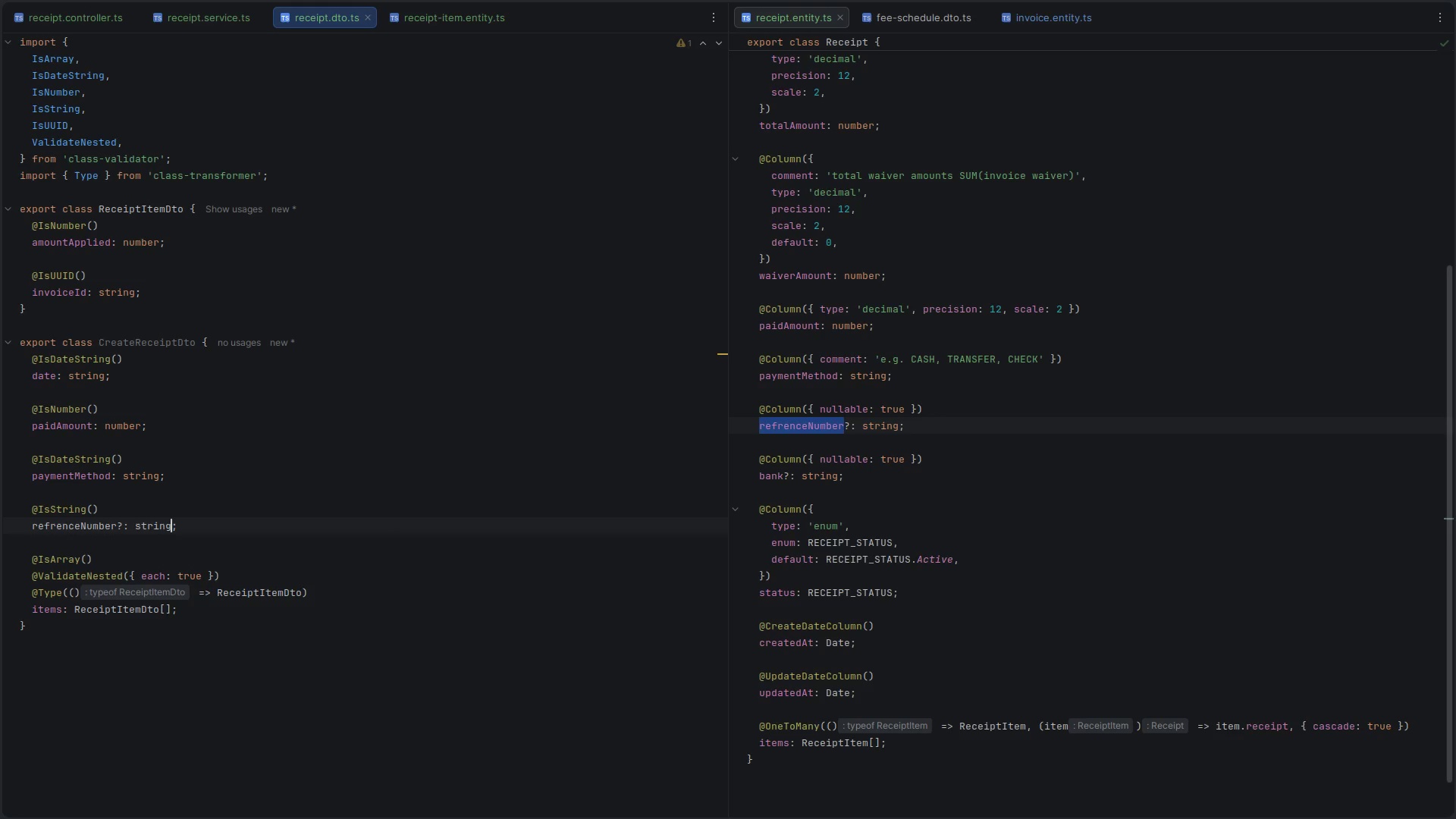 
key(ArrowUp)
 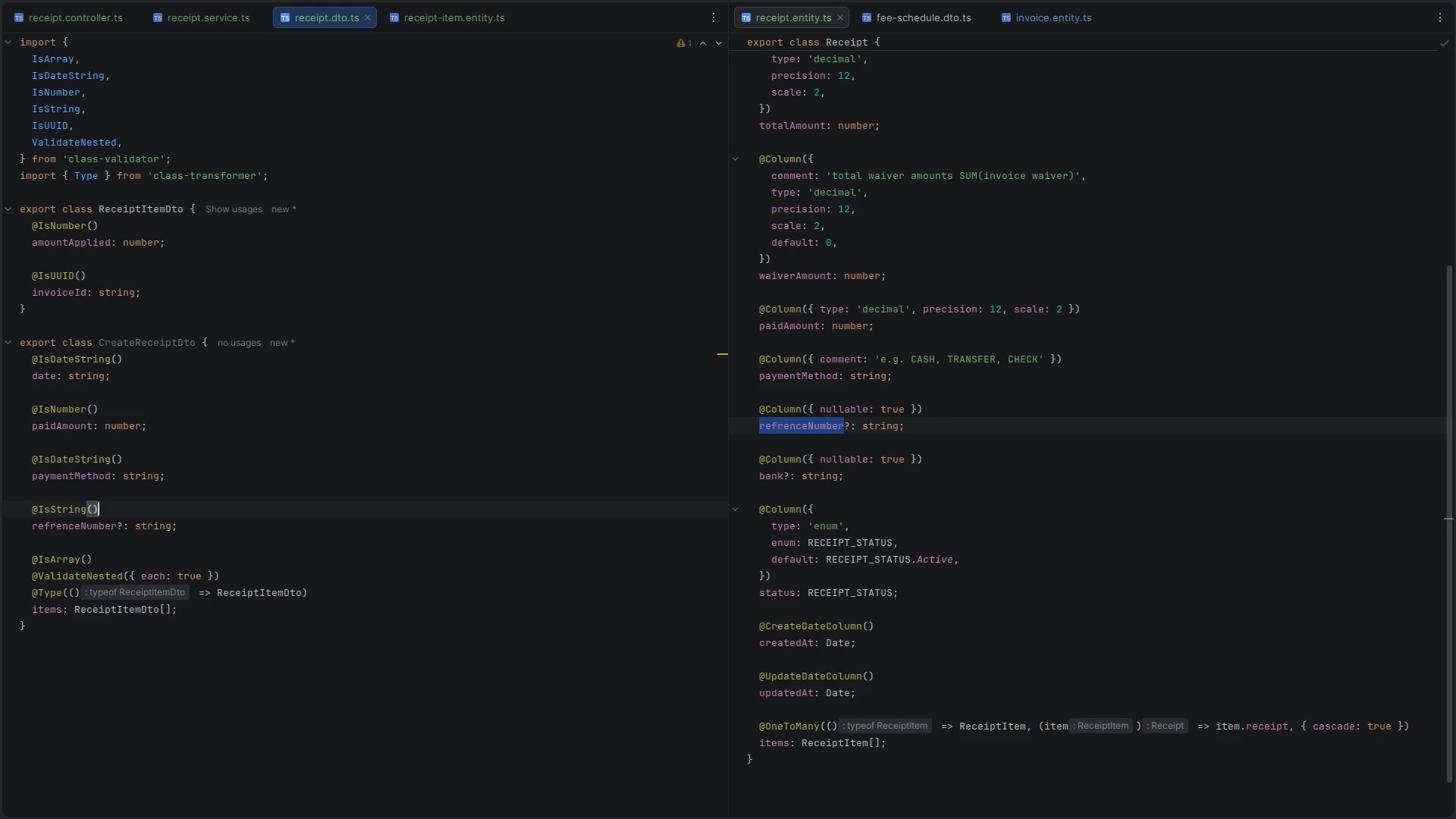 
key(Enter)
 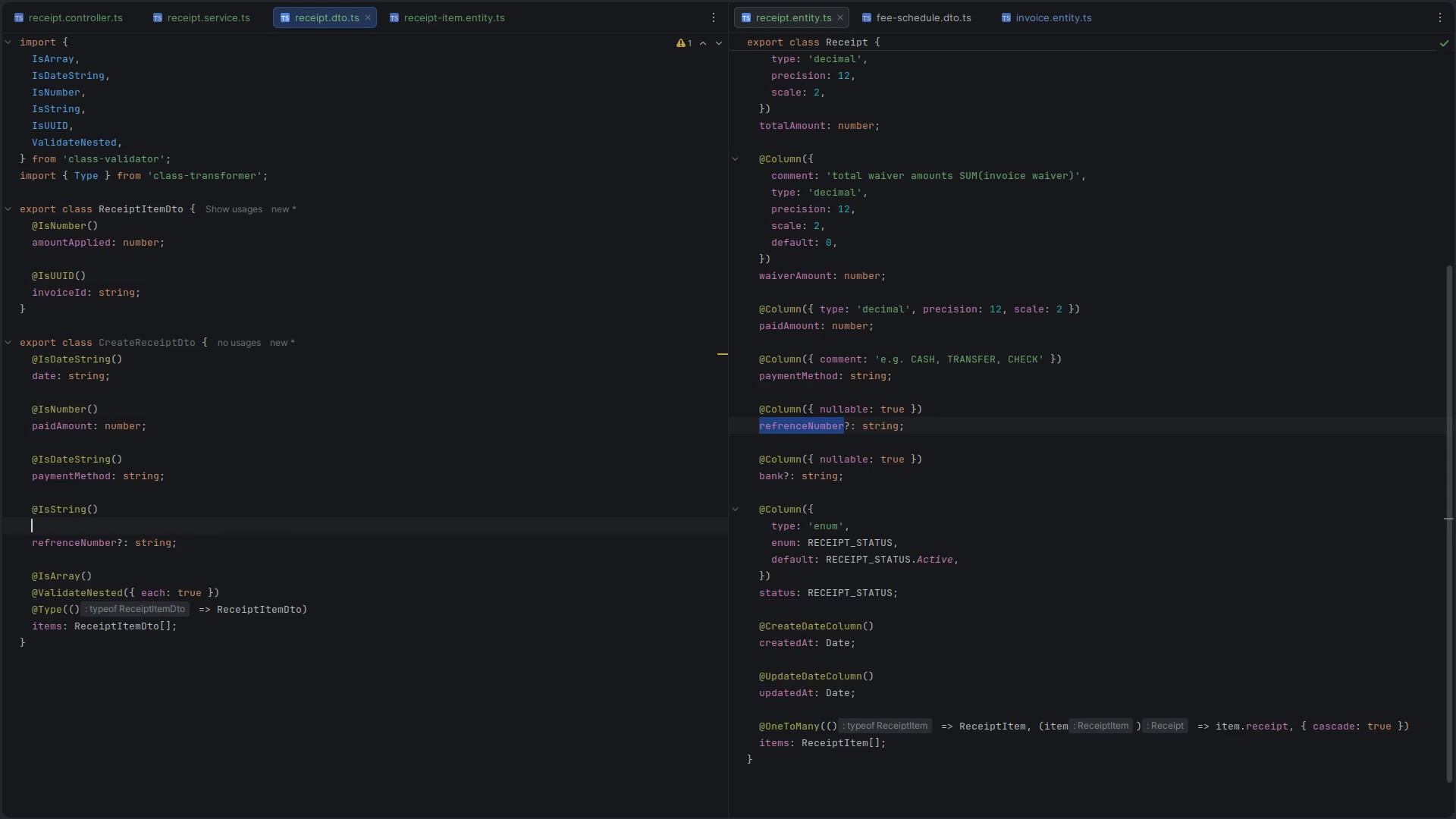 
hold_key(key=ShiftRight, duration=0.99)
 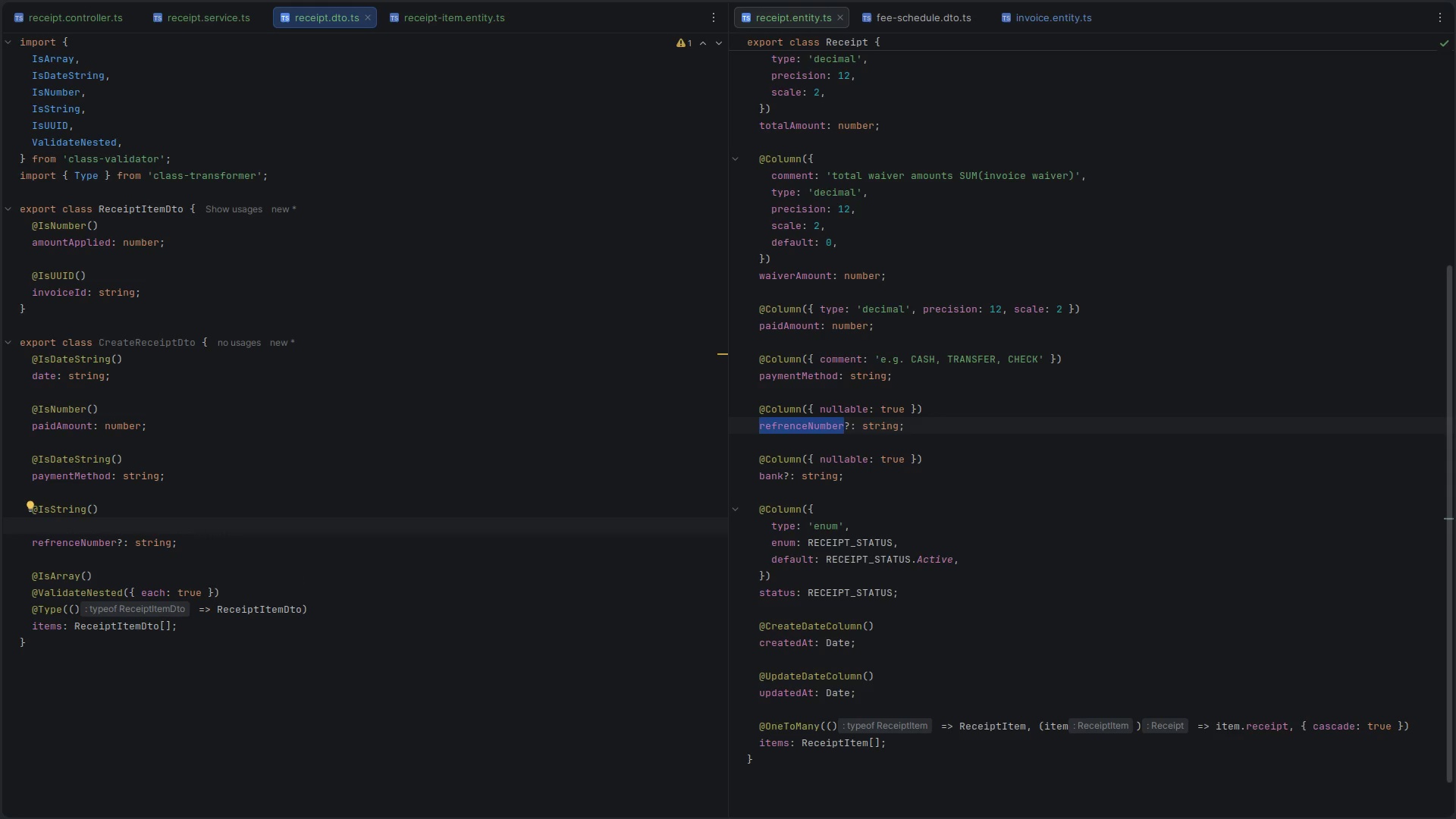 
key(Control+ControlLeft)
 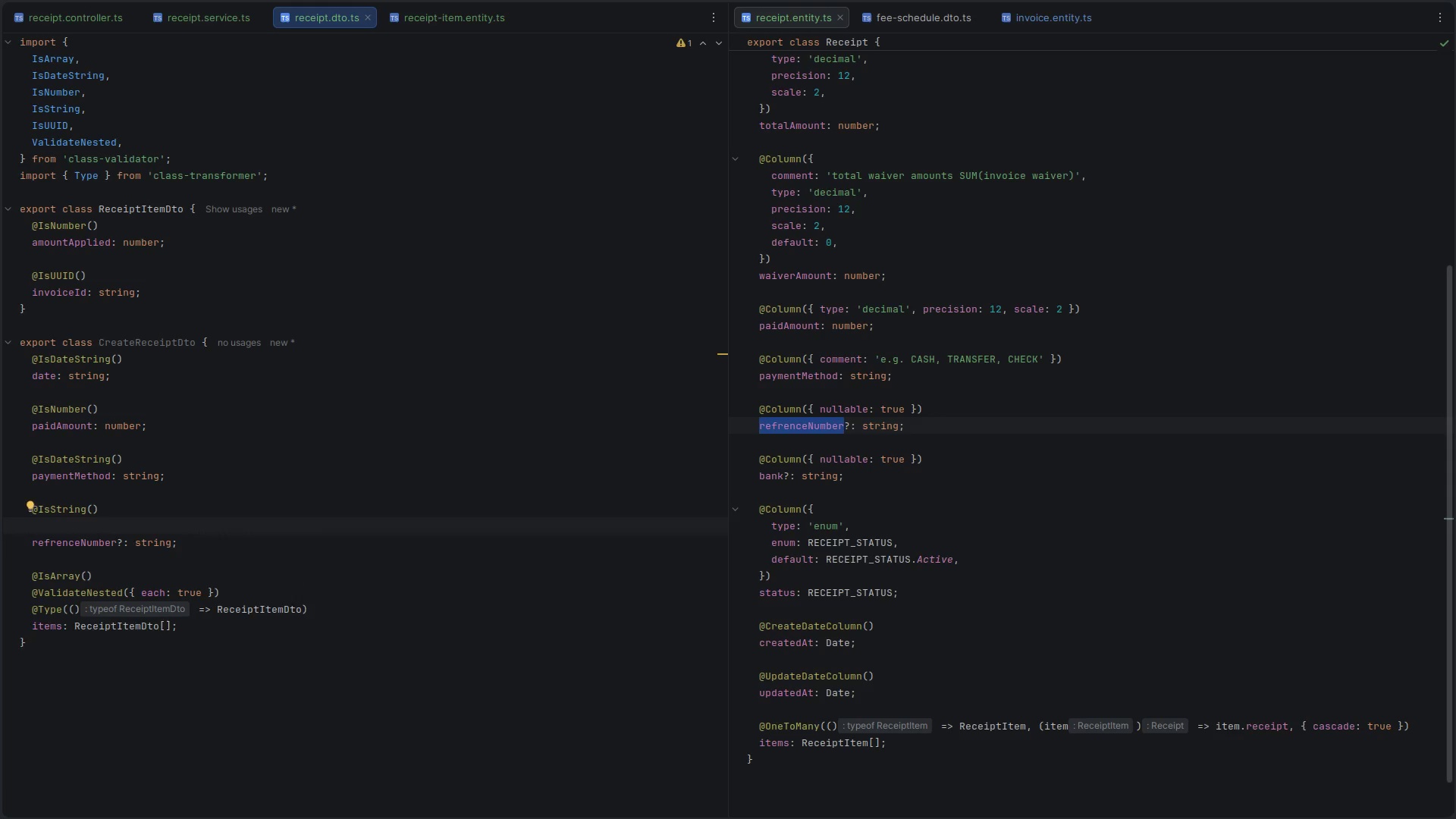 
key(Control+Z)
 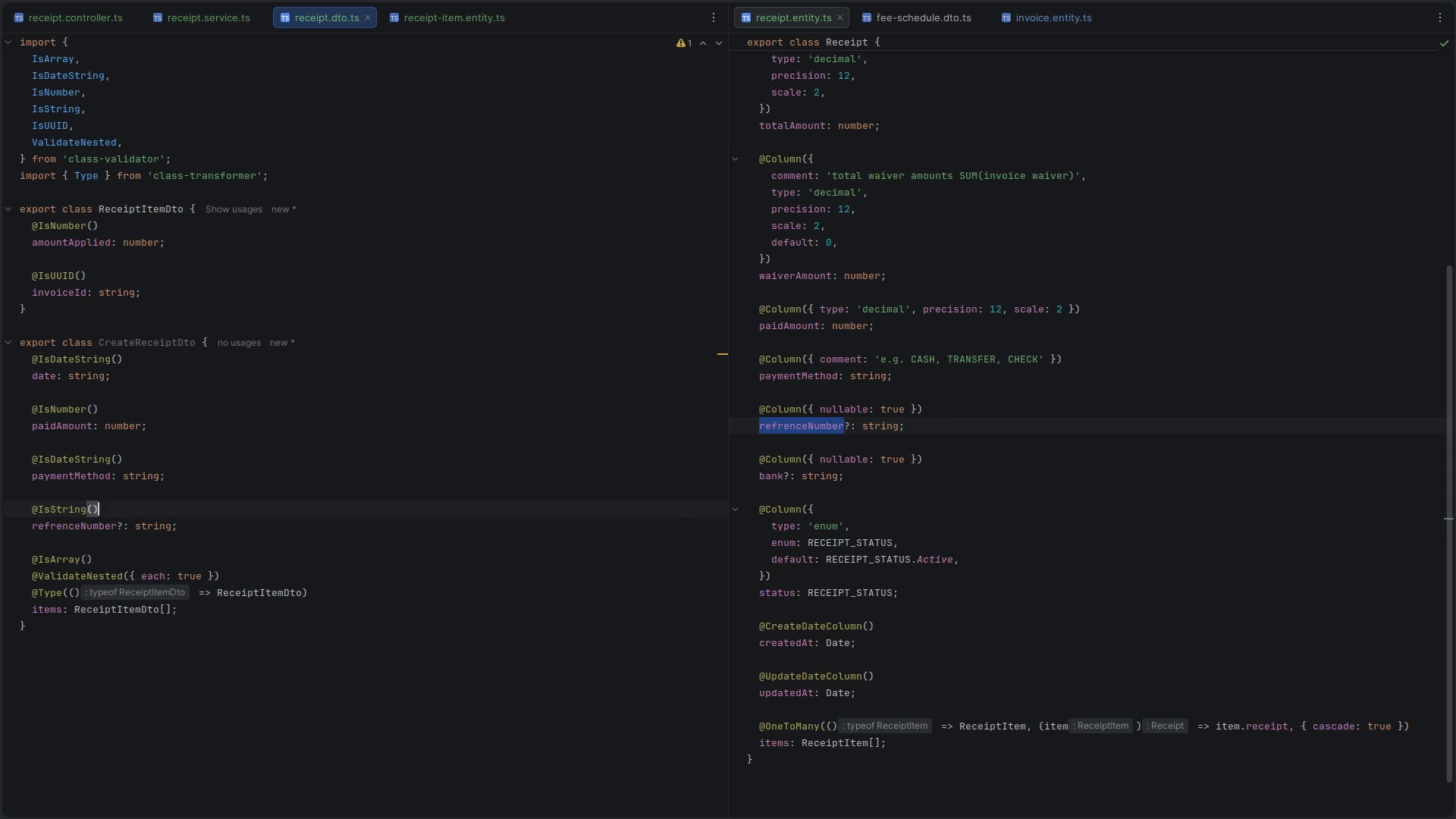 
key(ArrowUp)
 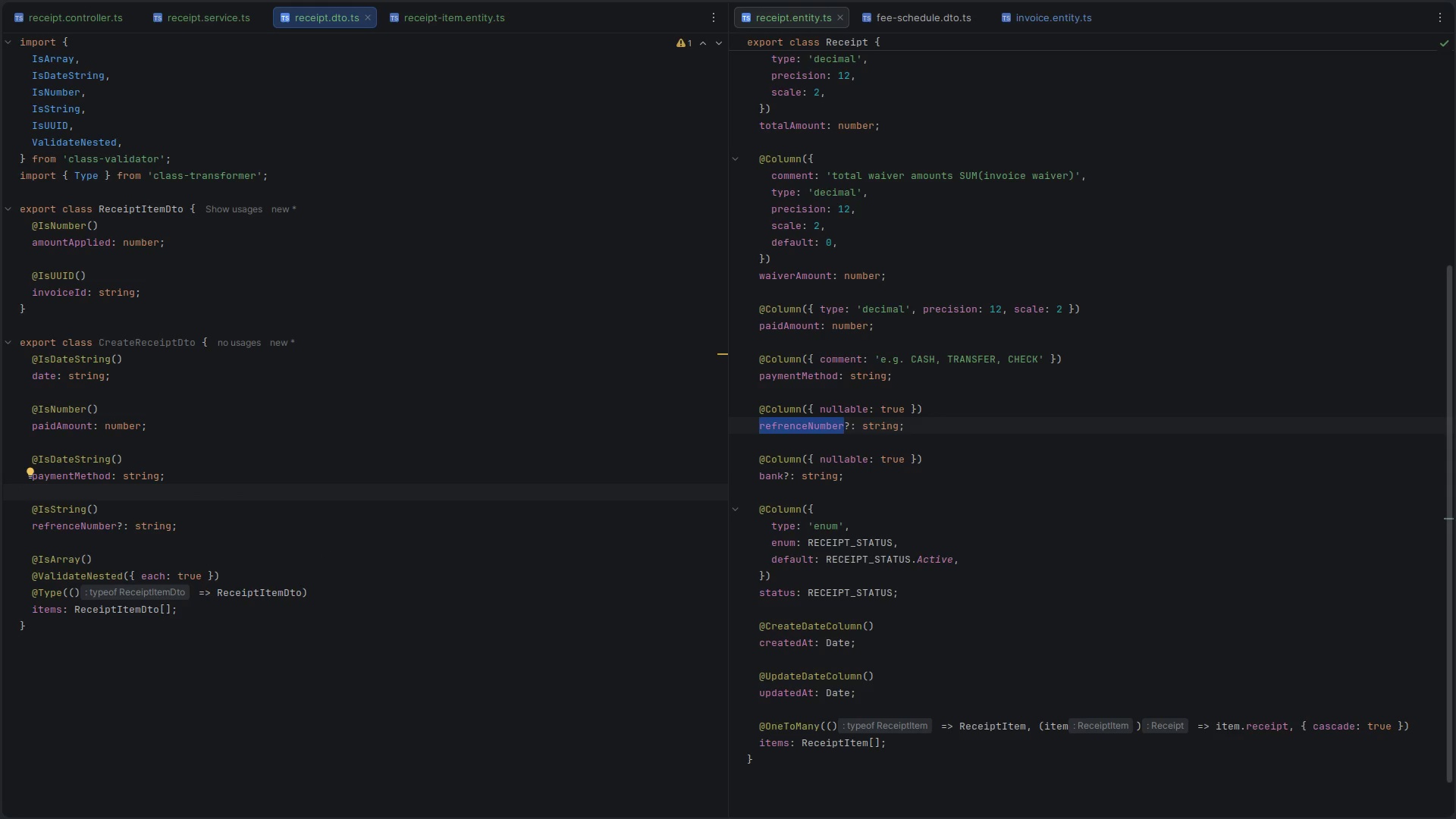 
key(Enter)
 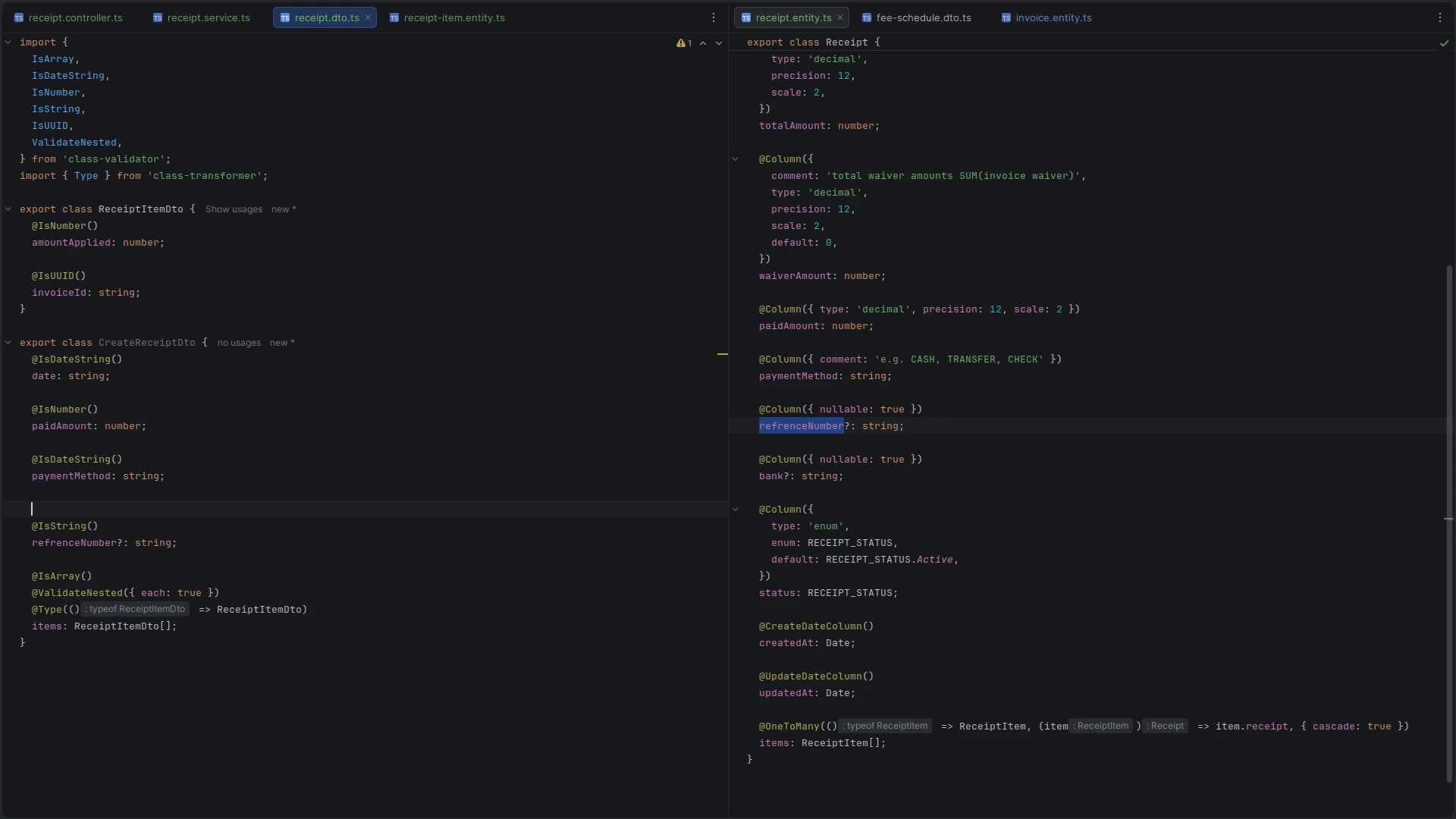 
type(@Isop)
 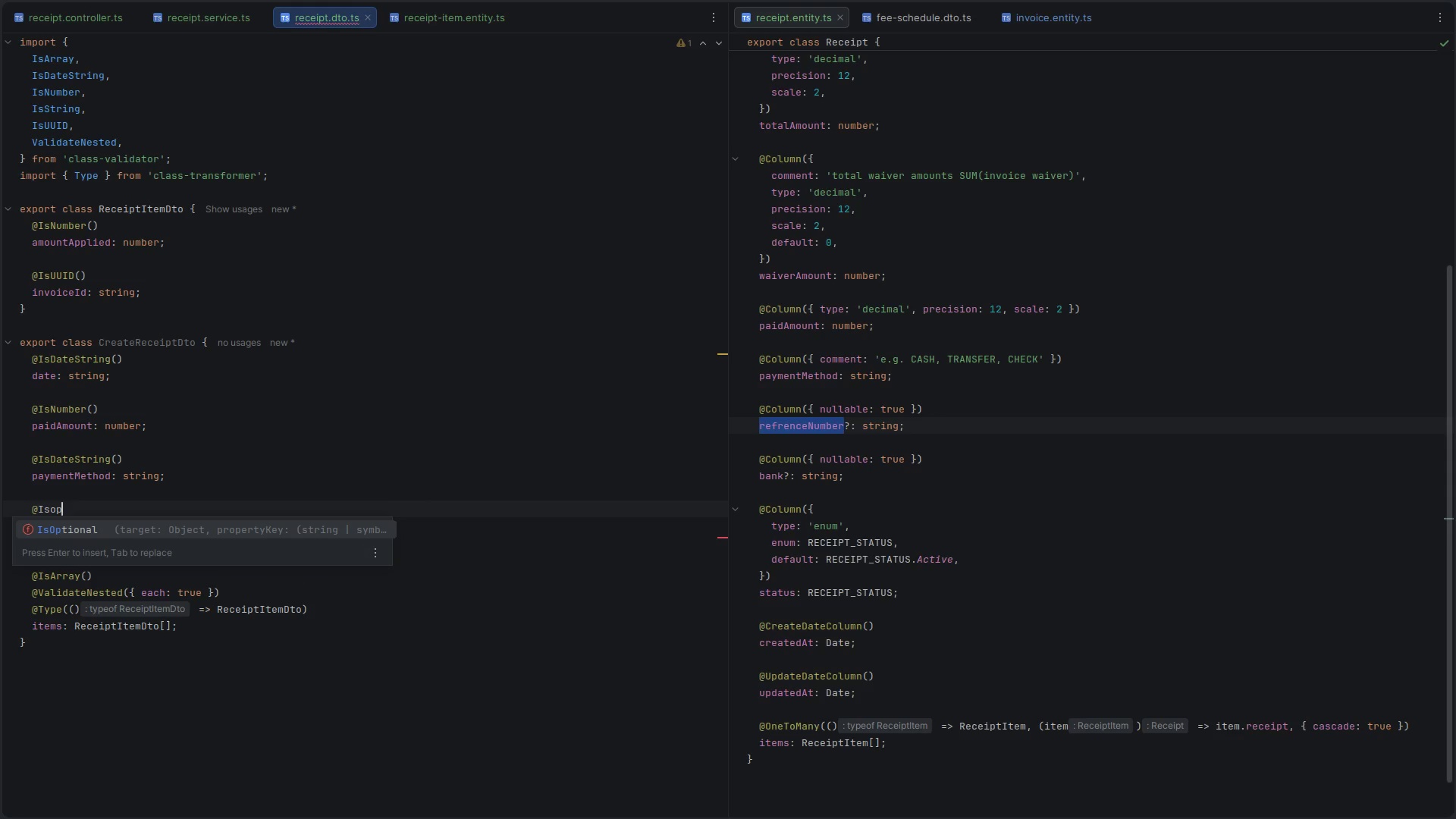 
key(Enter)
 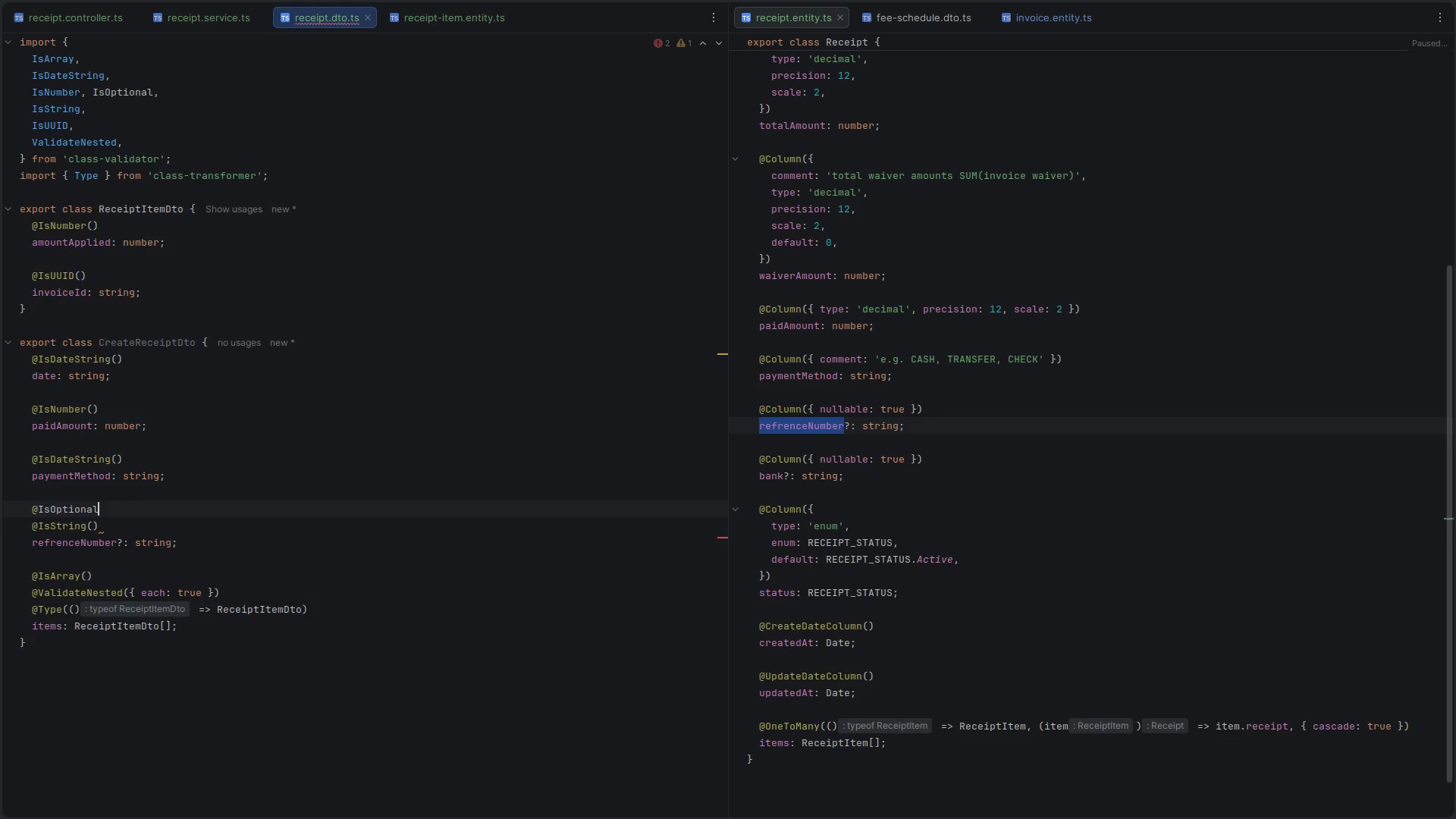 
key(Shift+9)
 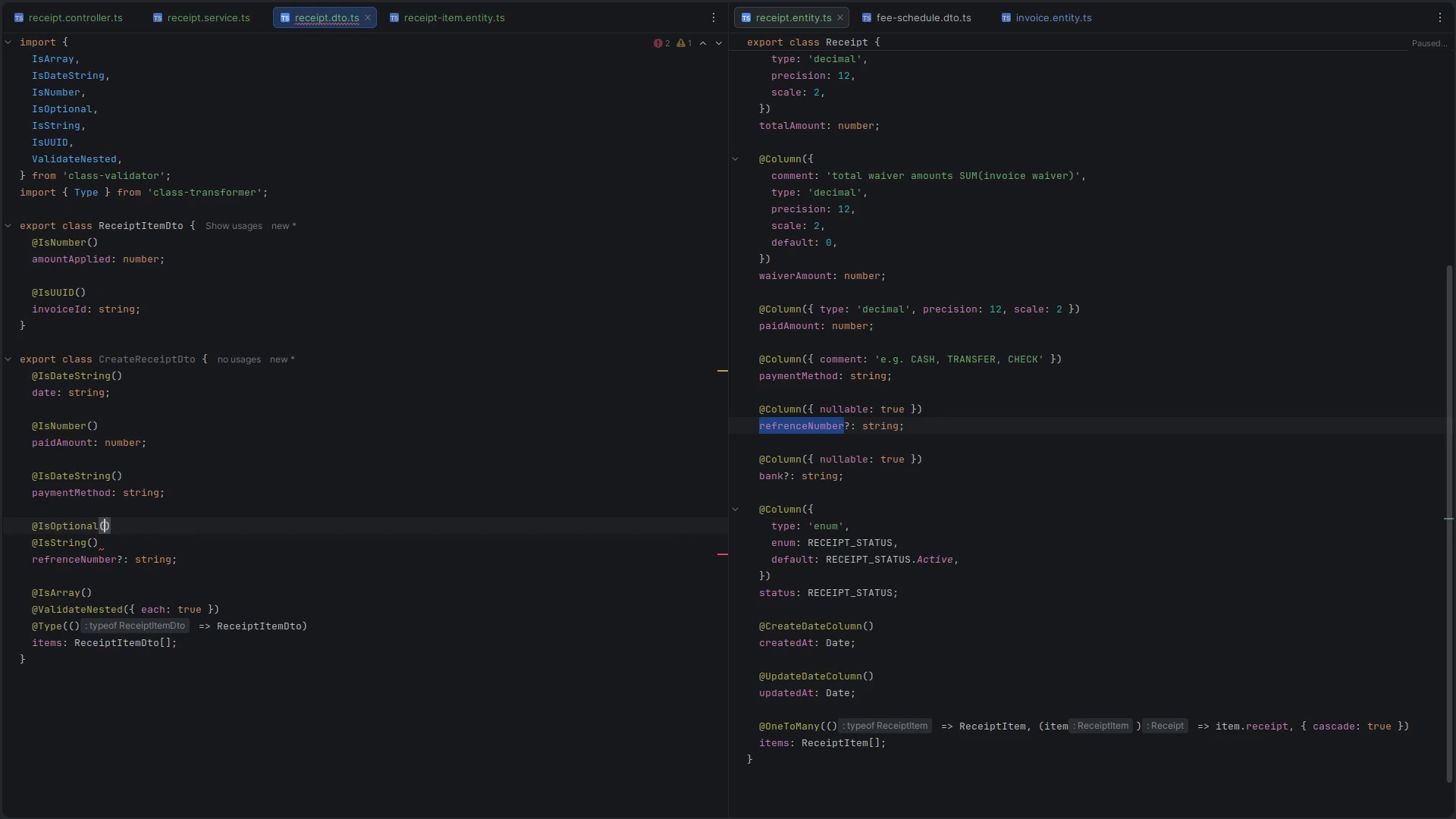 
key(Escape)
 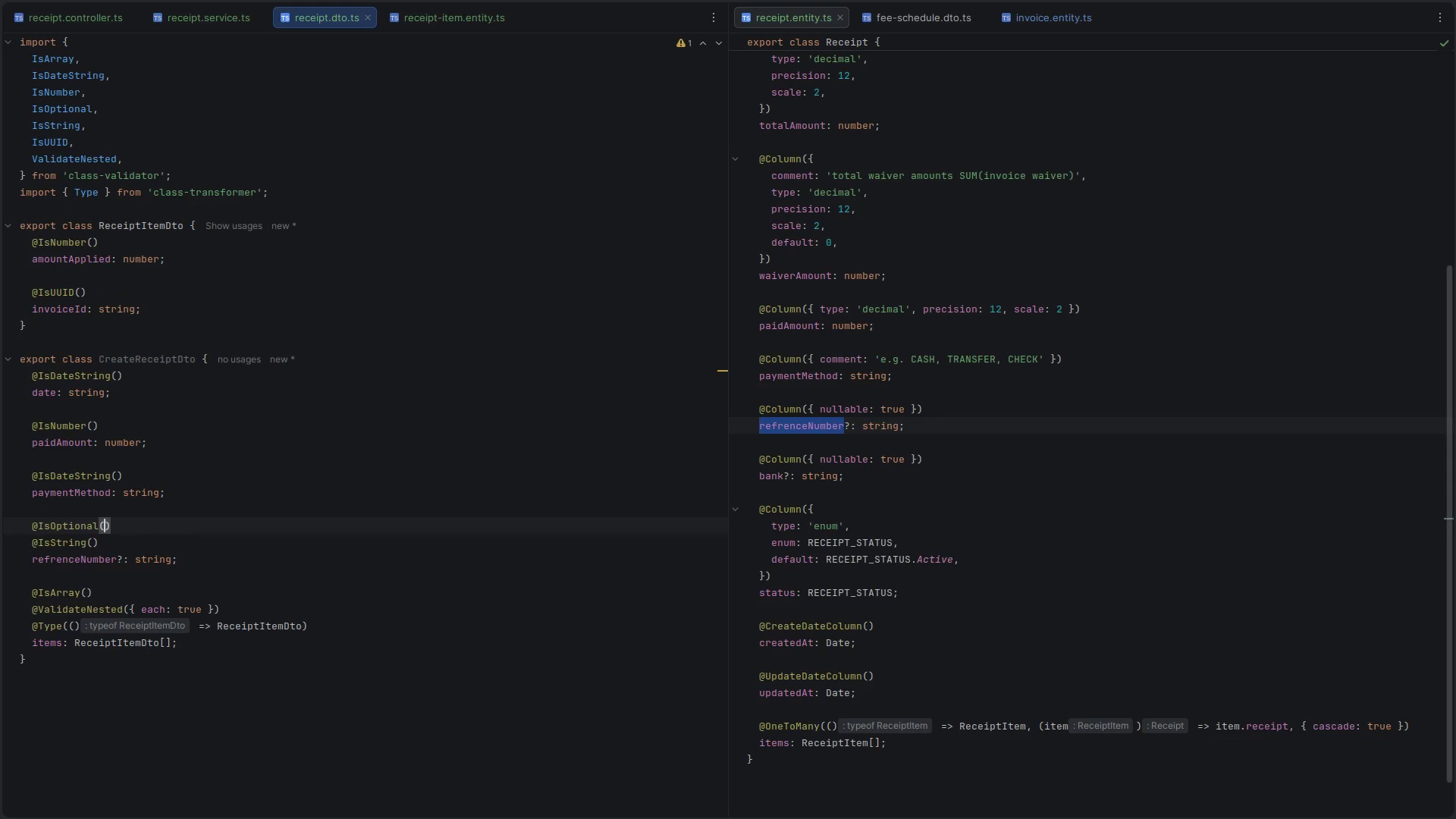 
key(ArrowDown)
 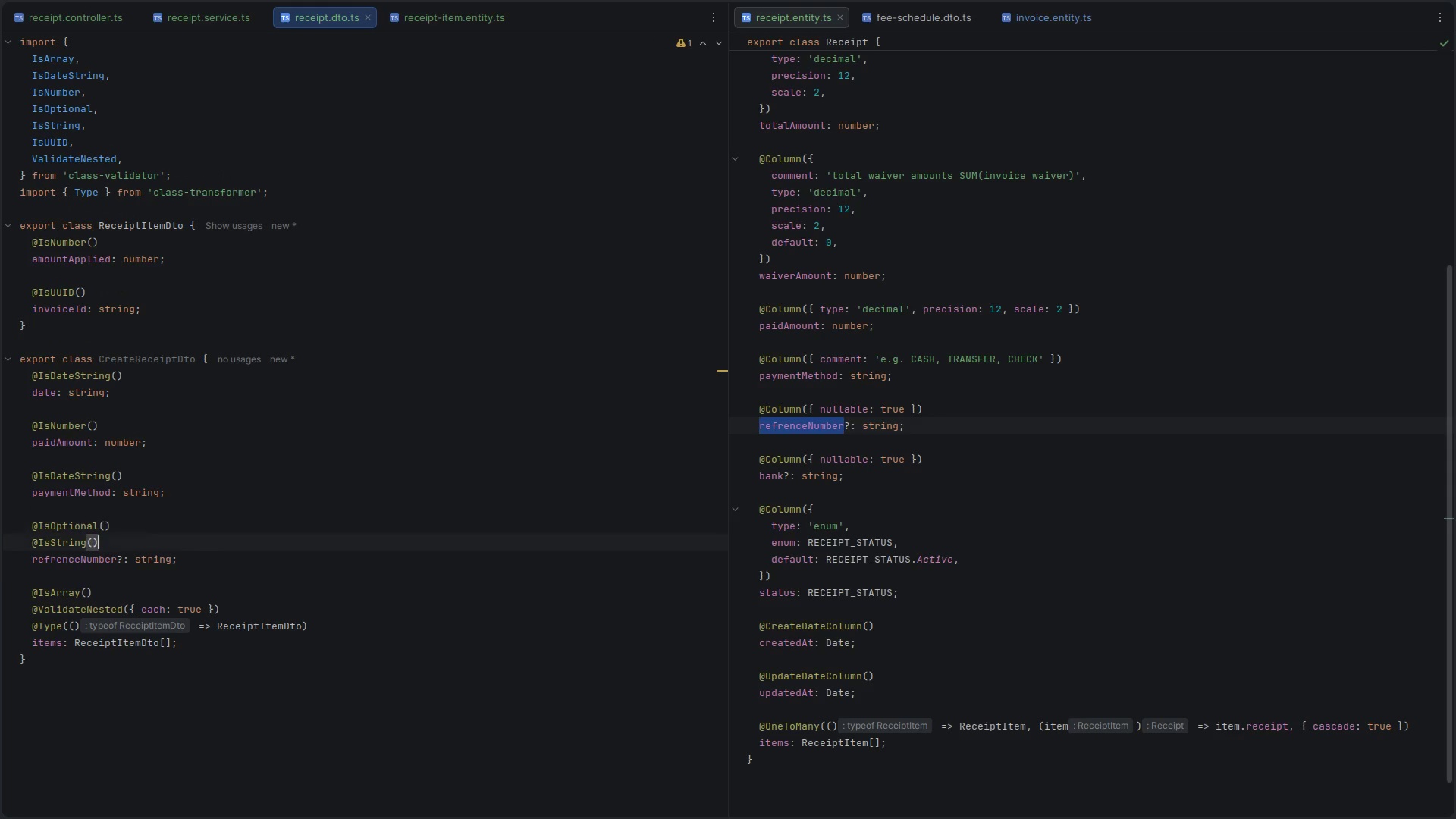 
key(ArrowDown)
 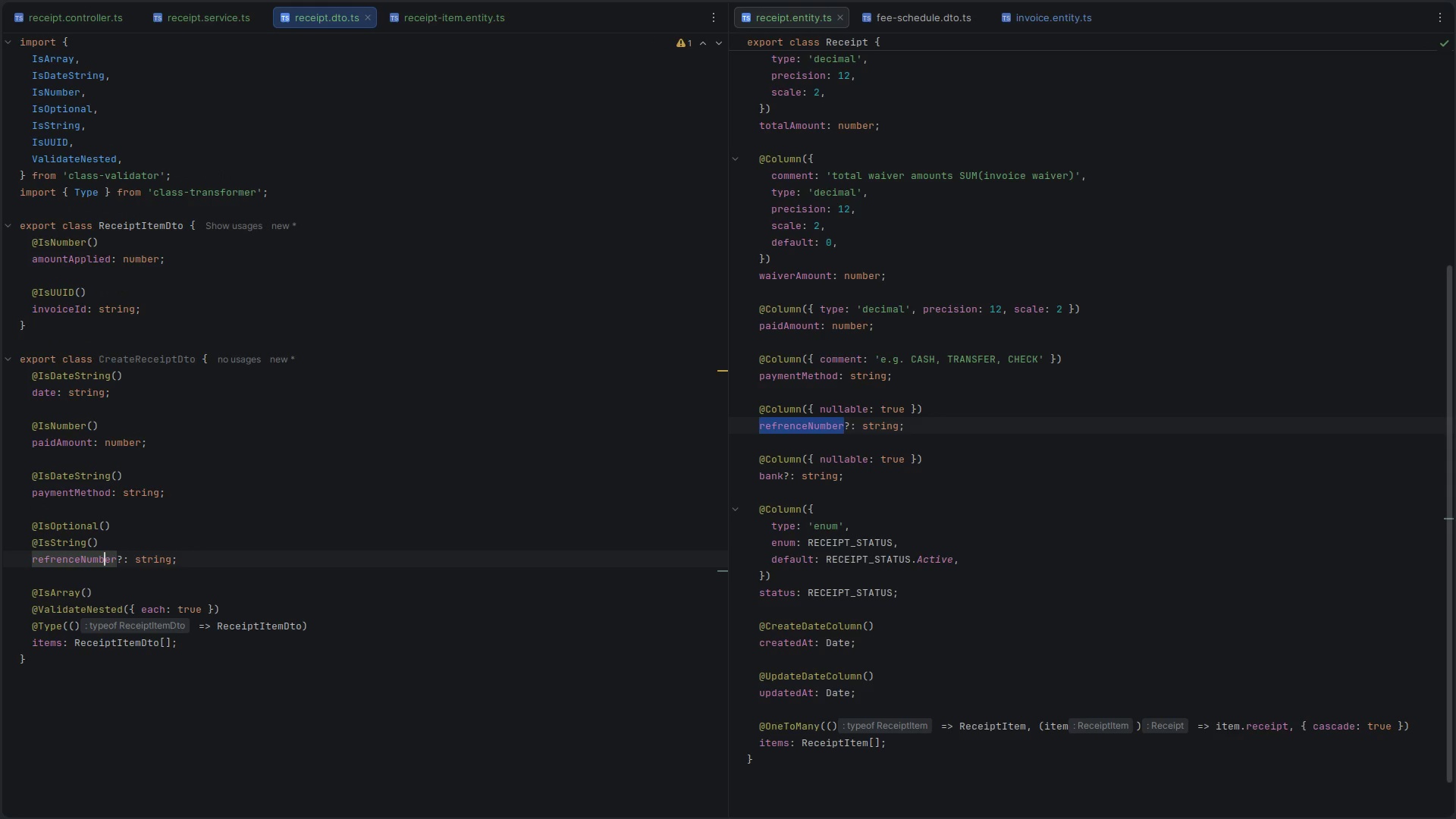 
key(ArrowDown)
 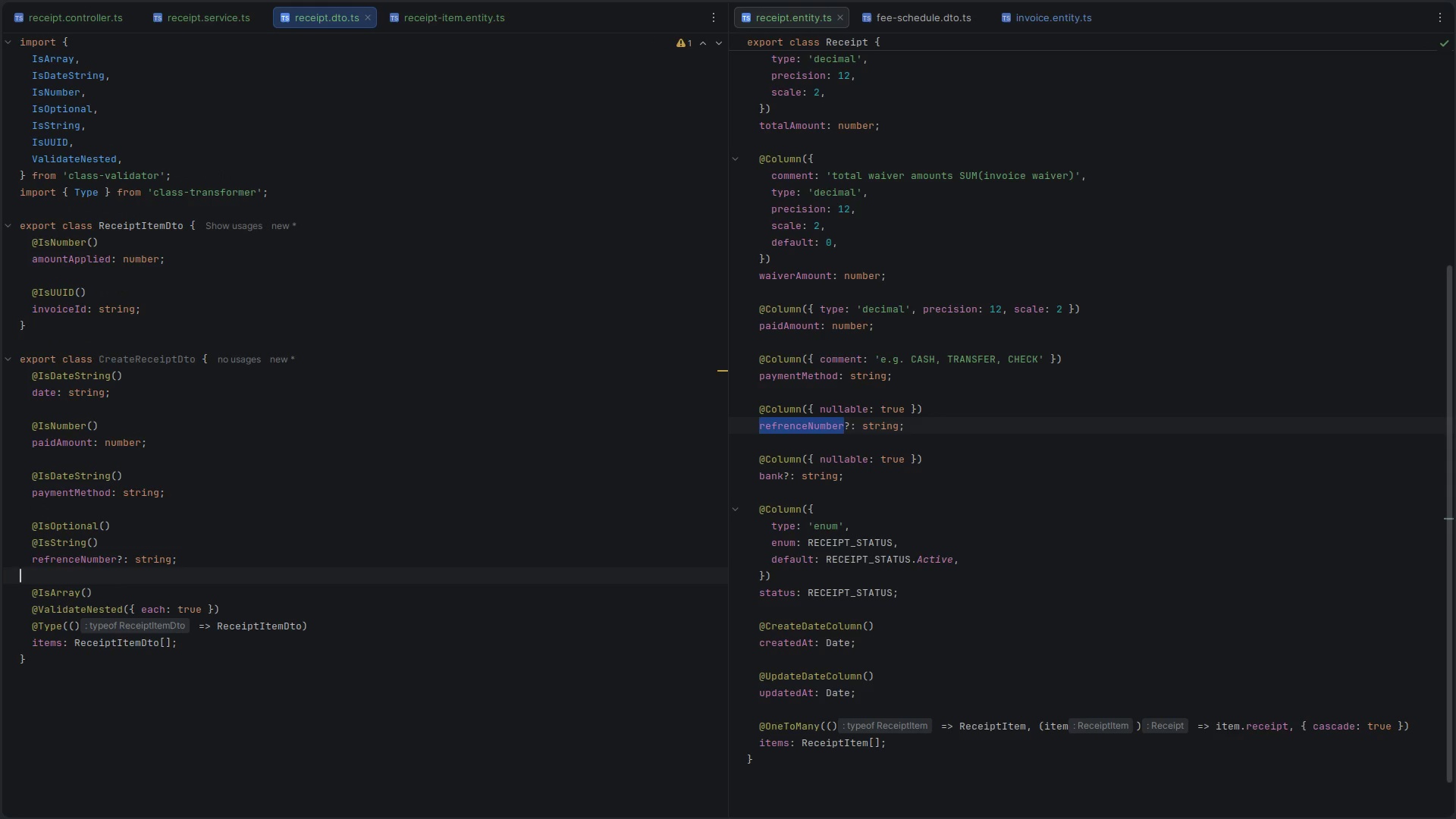 
key(ArrowLeft)
 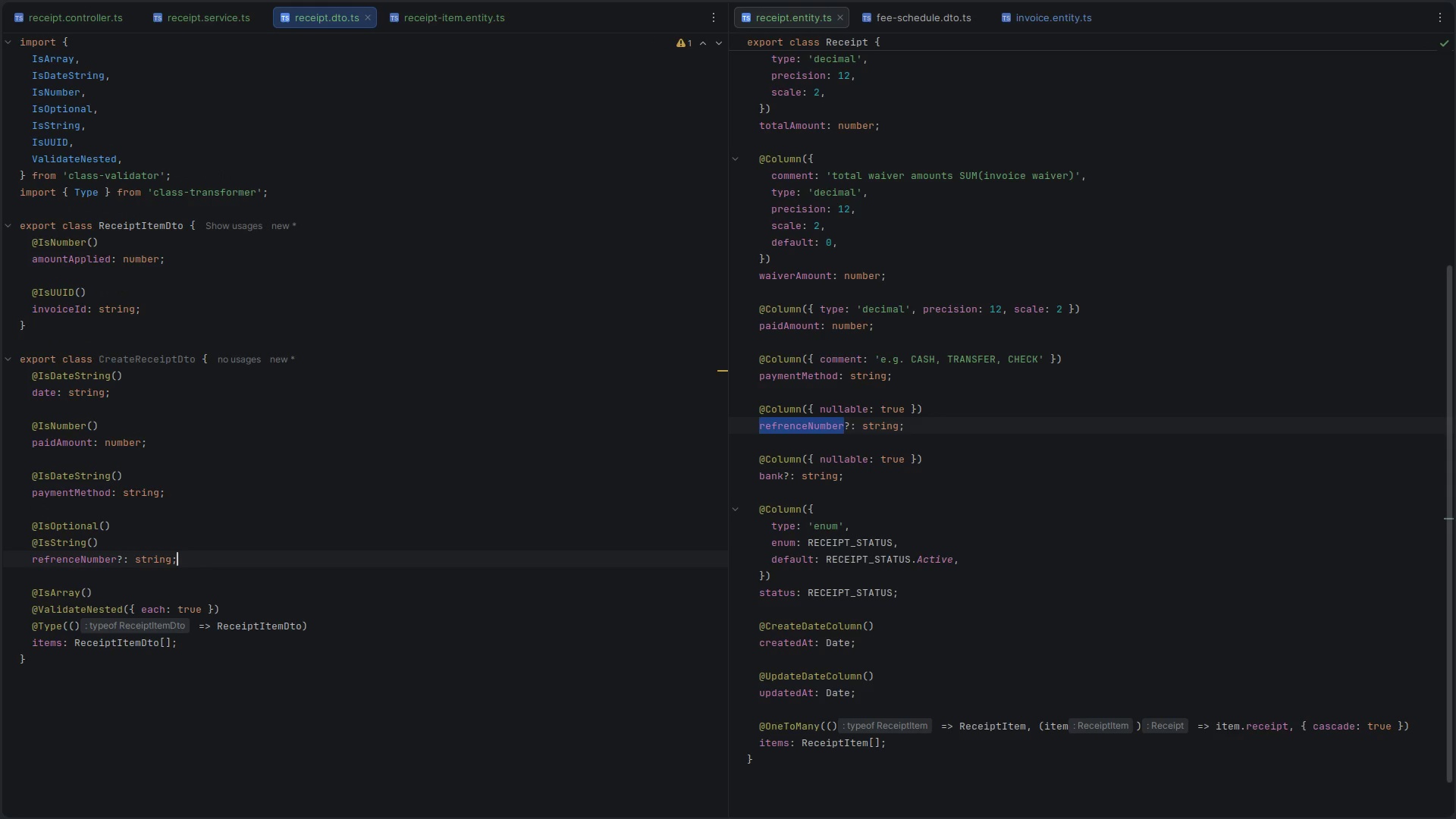 
key(Enter)
 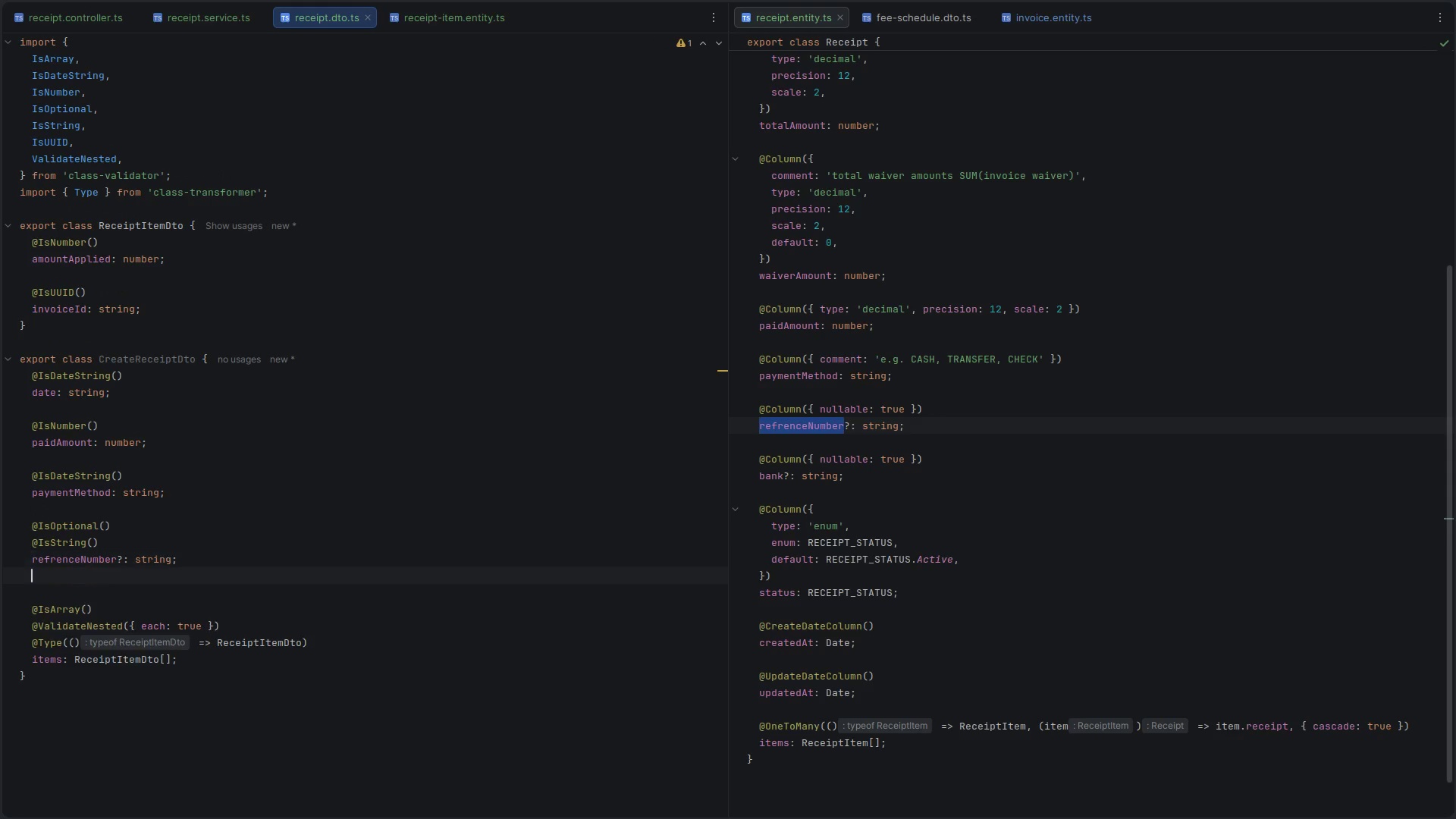 
key(Enter)
 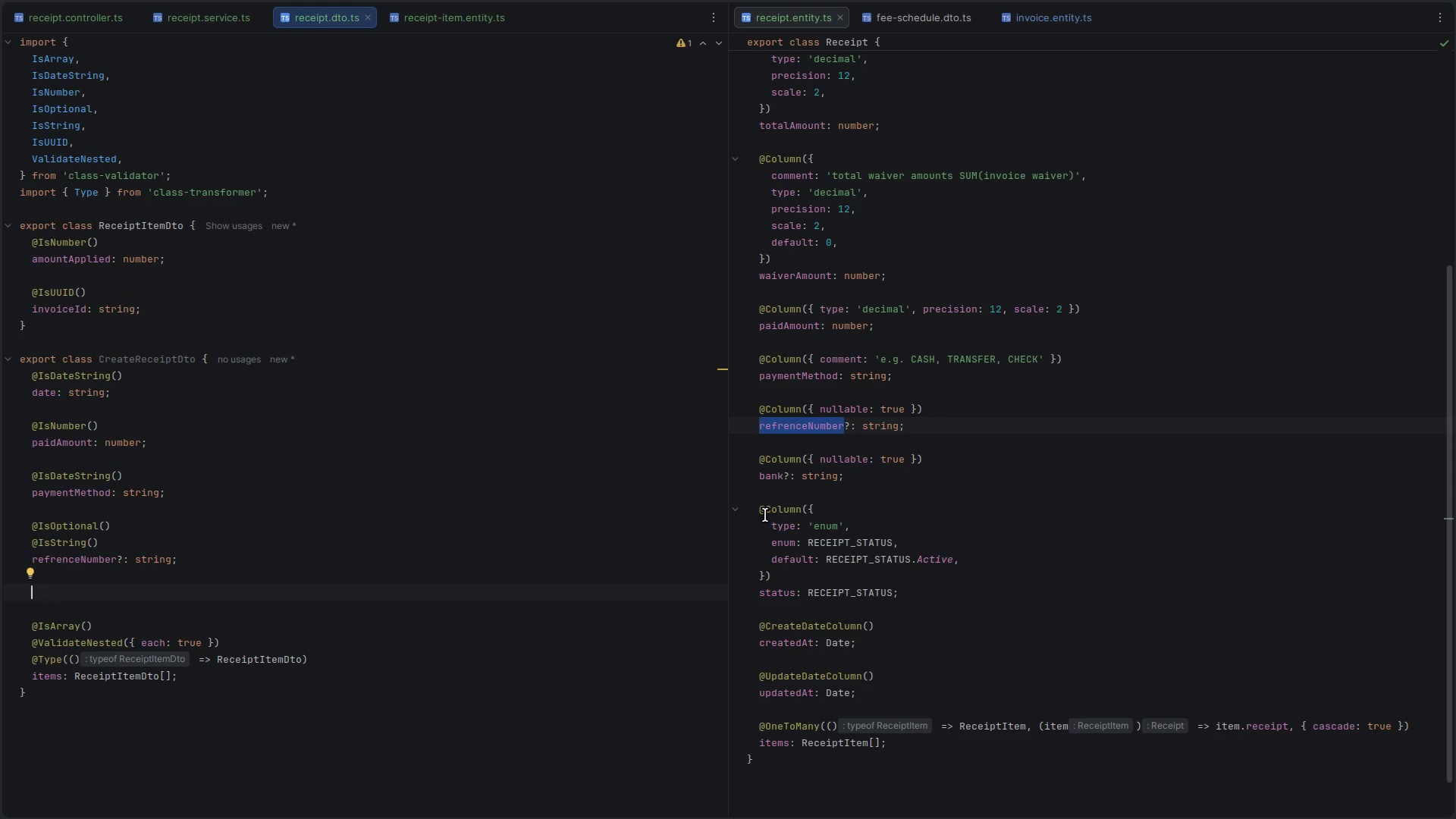 
key(Shift+ShiftRight)
 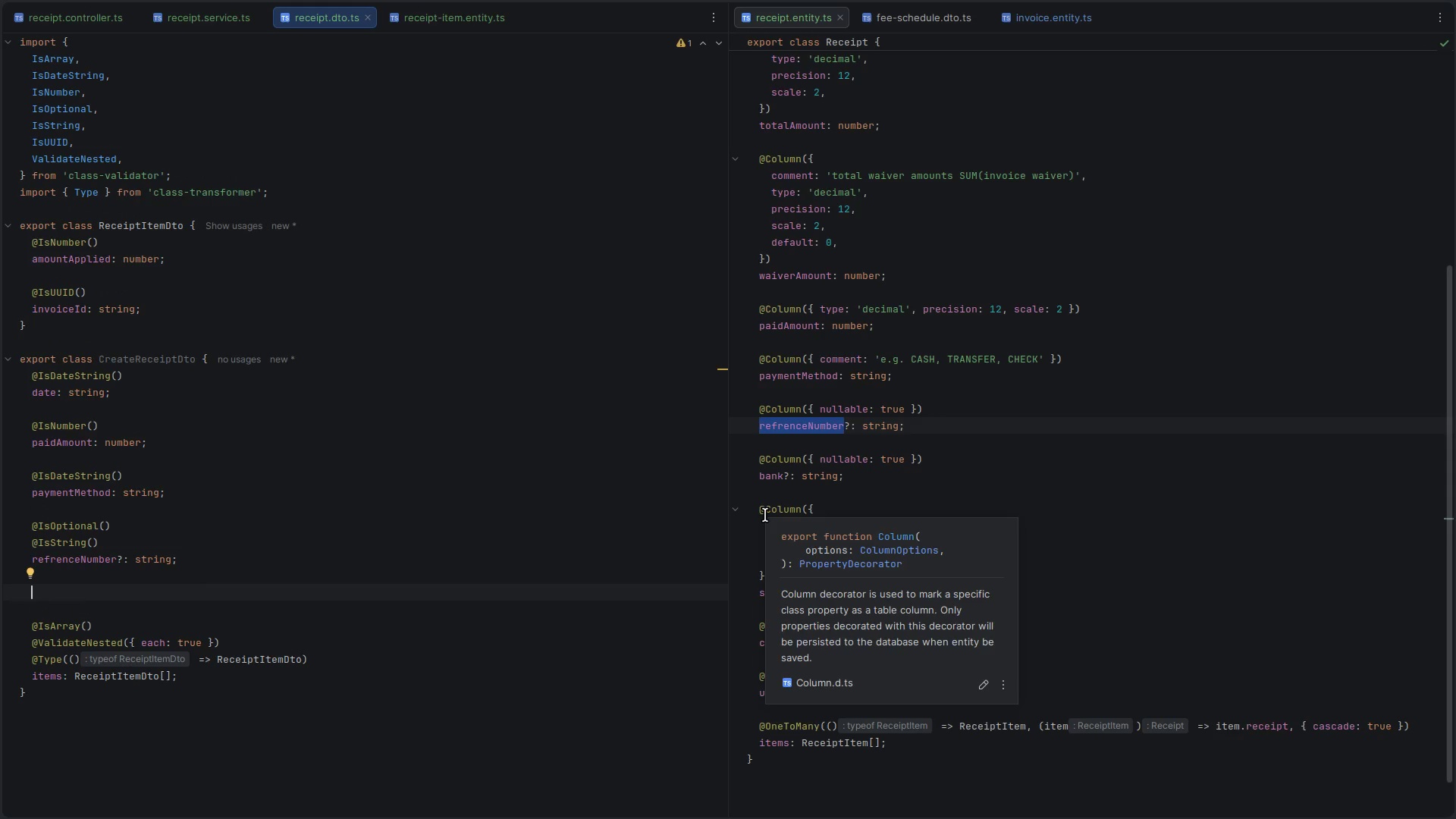 
key(ArrowUp)
 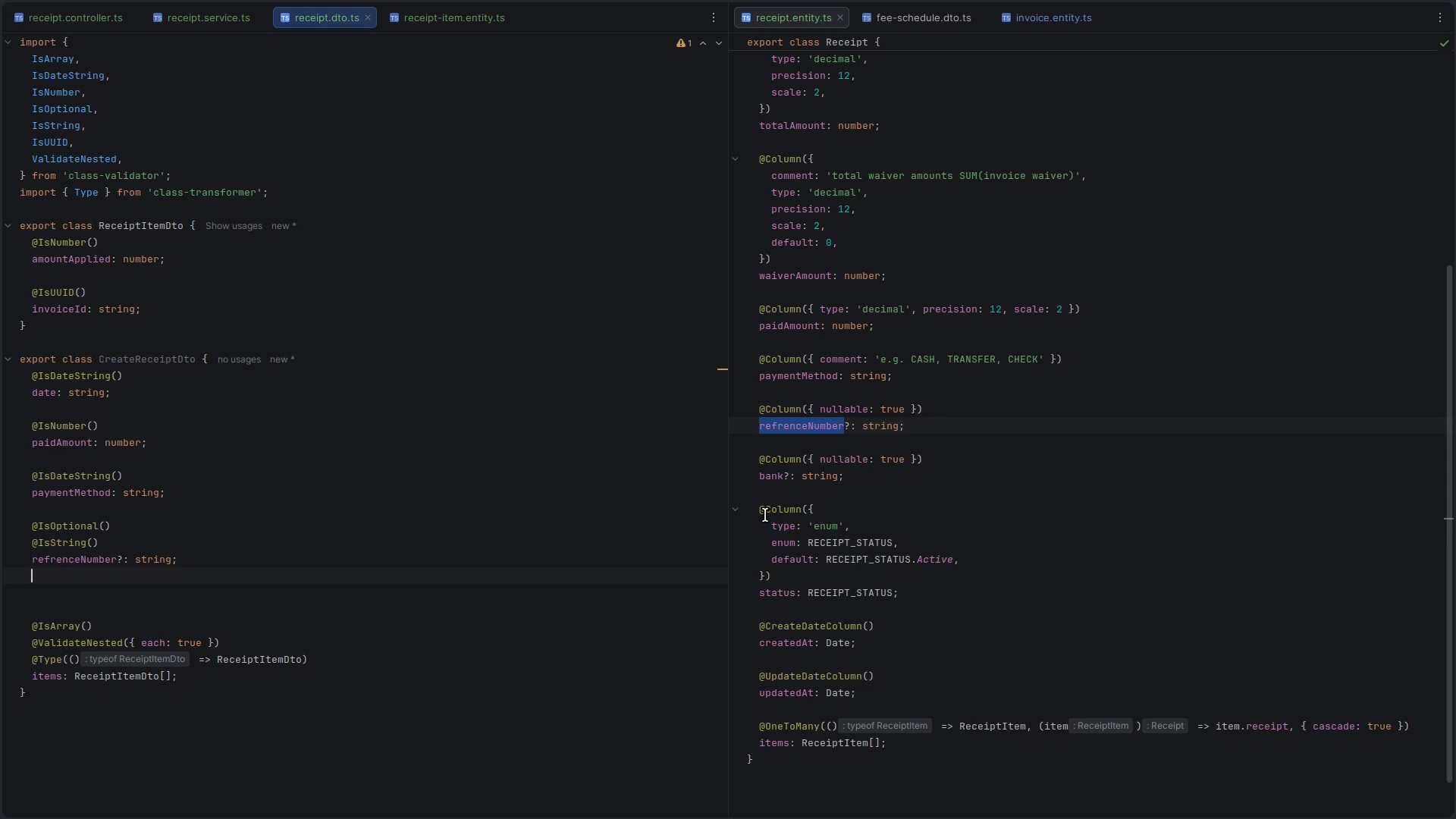 
key(Shift+ArrowUp)
 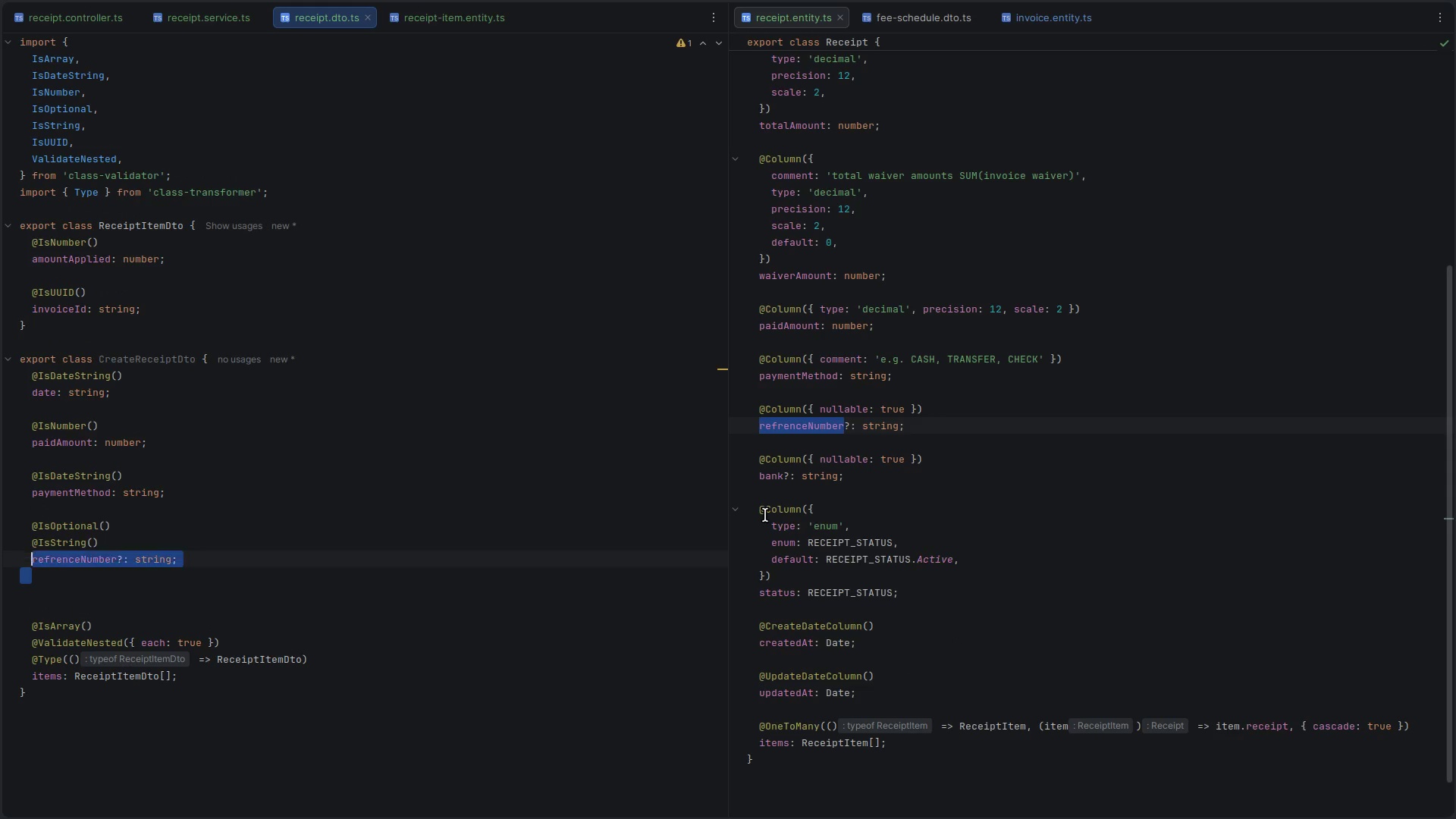 
key(Shift+ArrowUp)
 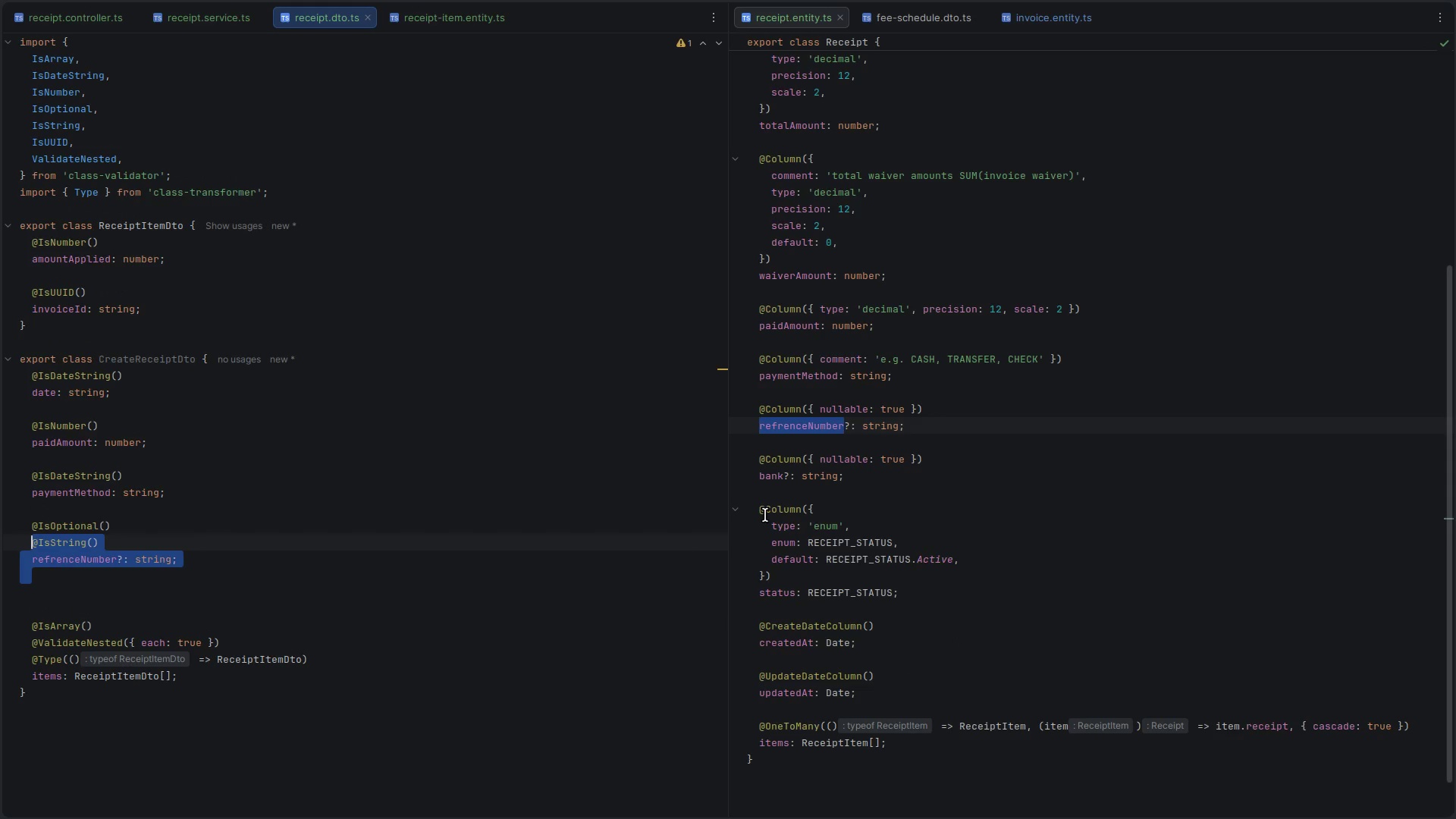 
key(Shift+ArrowUp)
 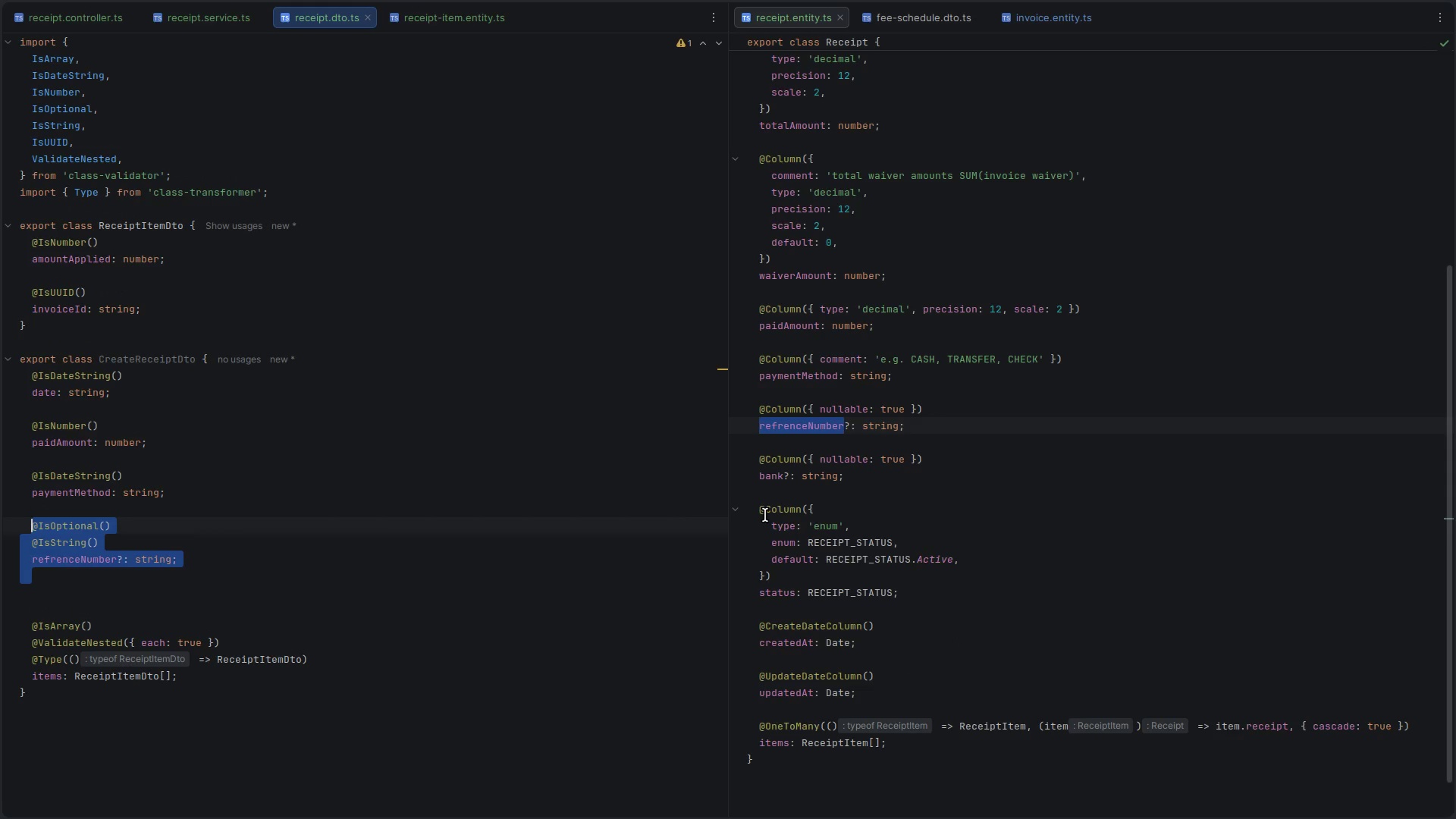 
key(Control+ControlLeft)
 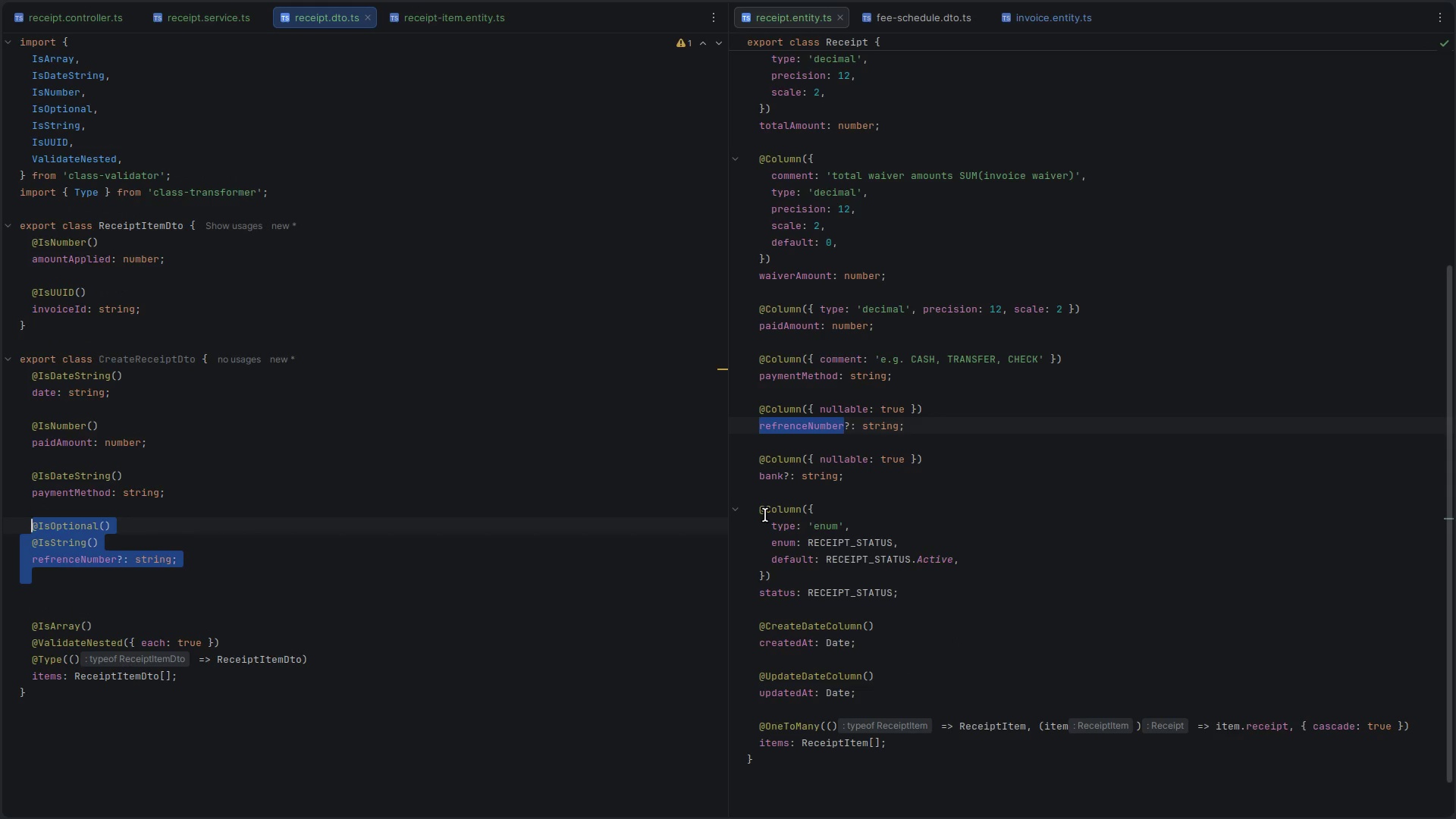 
key(Control+C)
 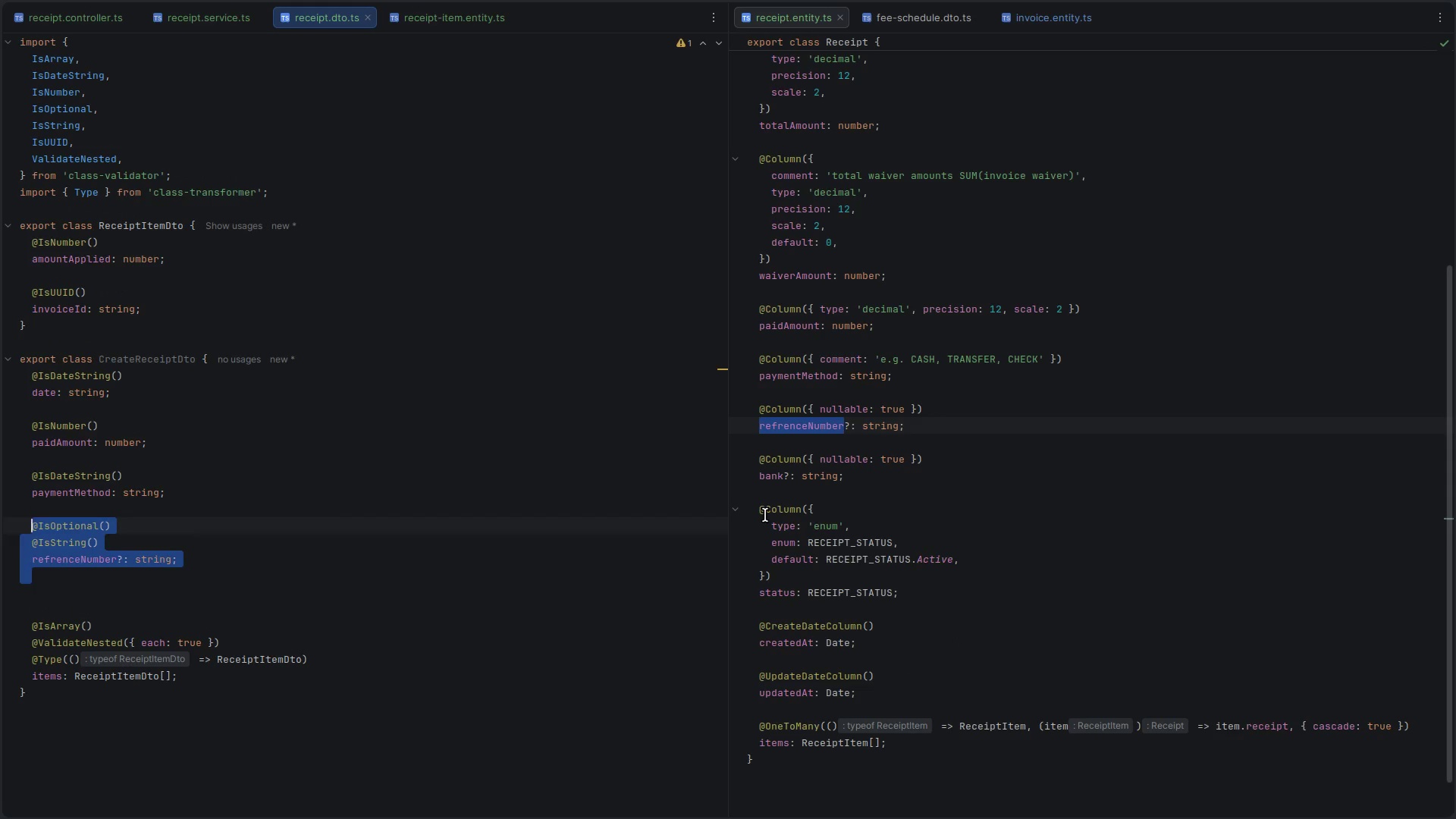 
key(ArrowDown)
 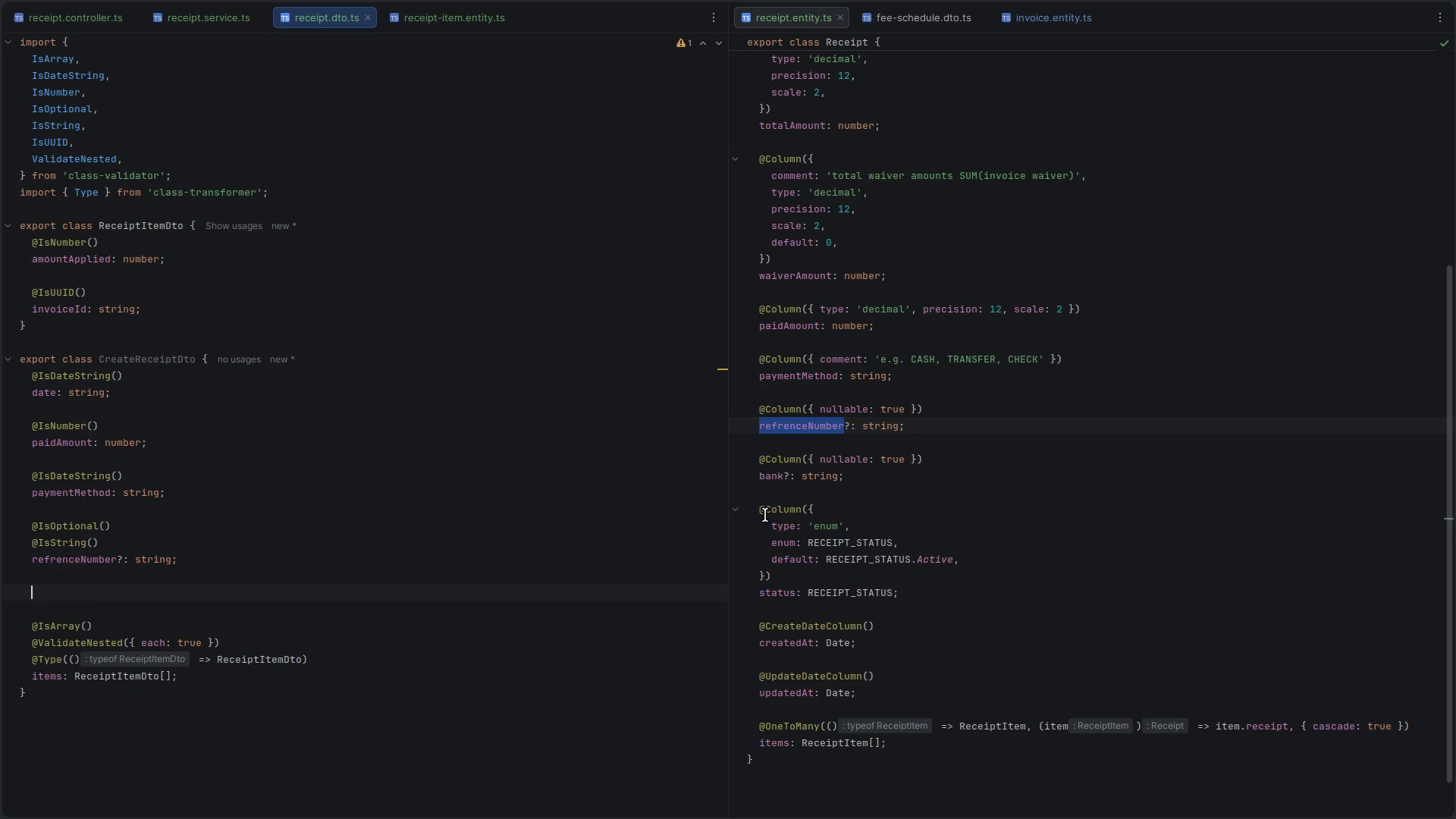 
key(Control+ControlLeft)
 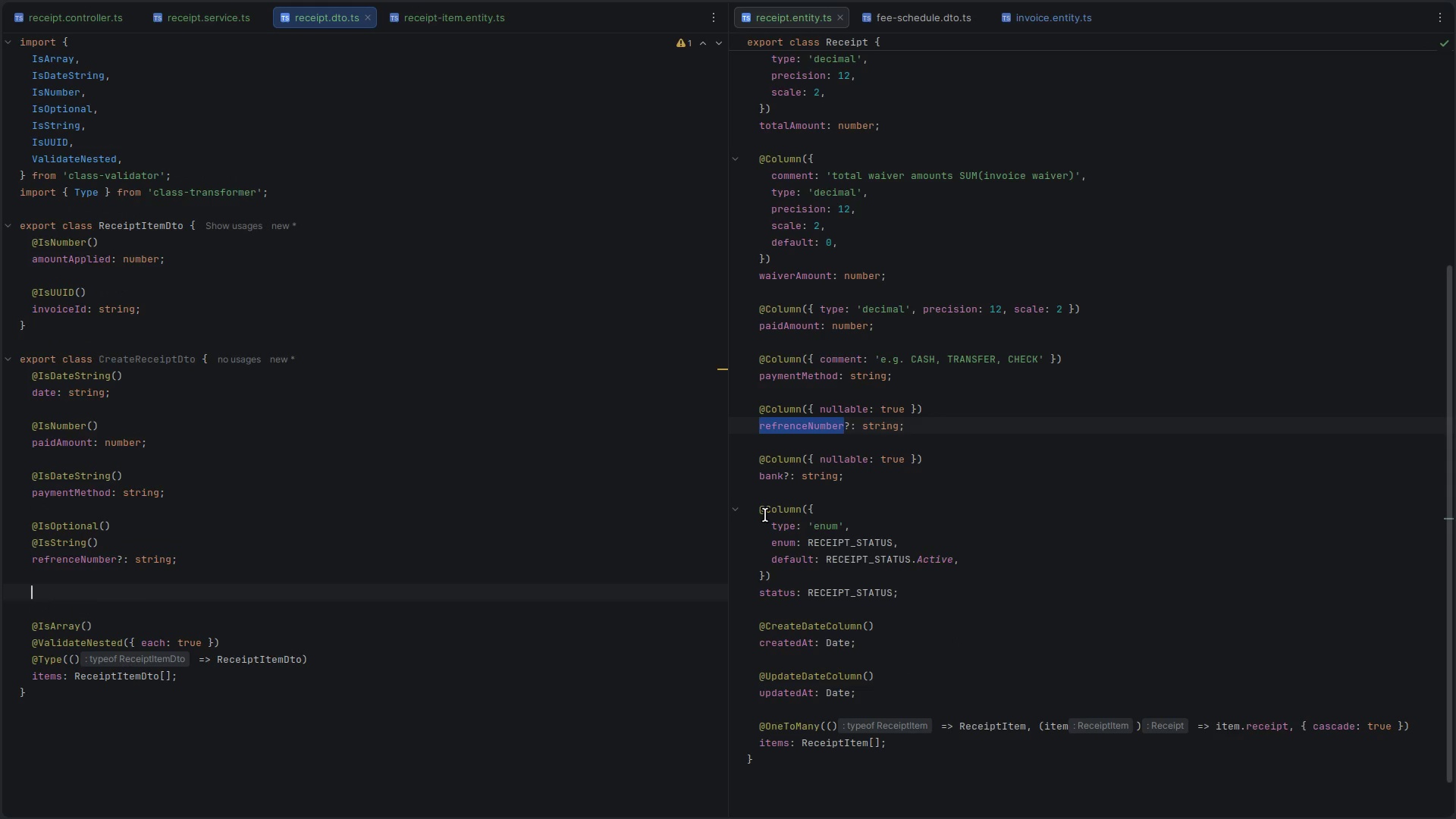 
key(Control+V)
 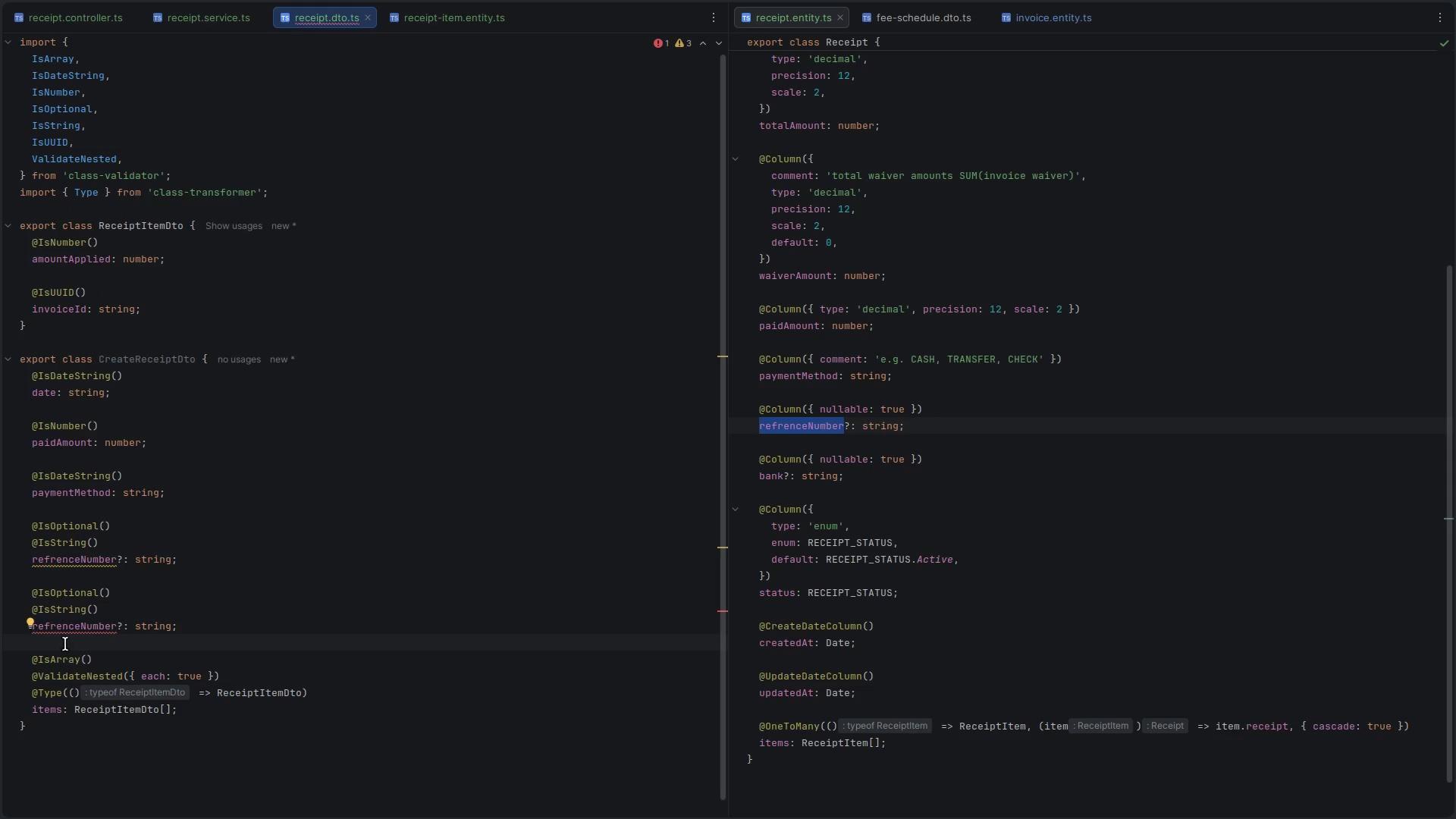 
double_click([55, 631])
 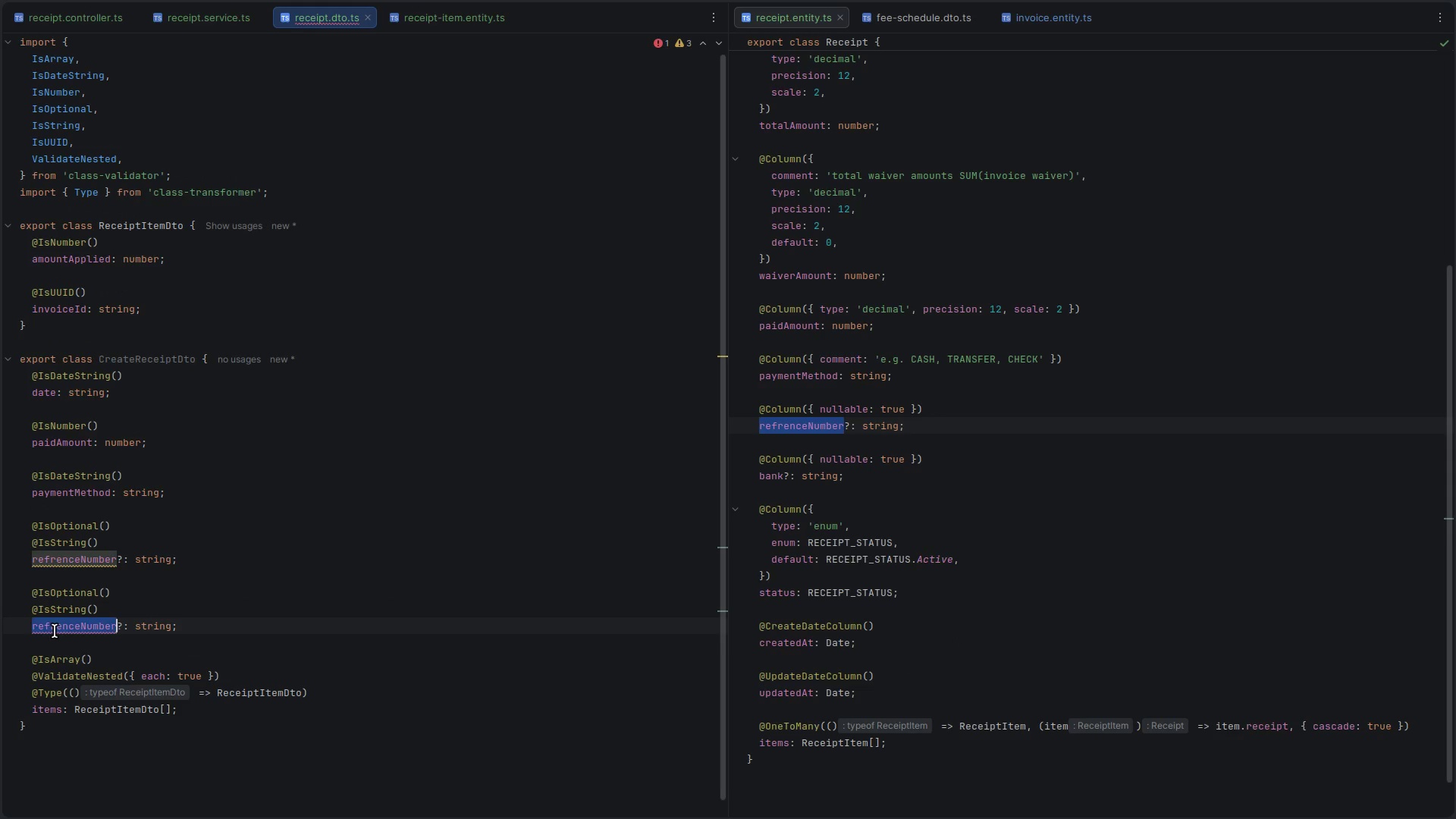 
type(bank)
 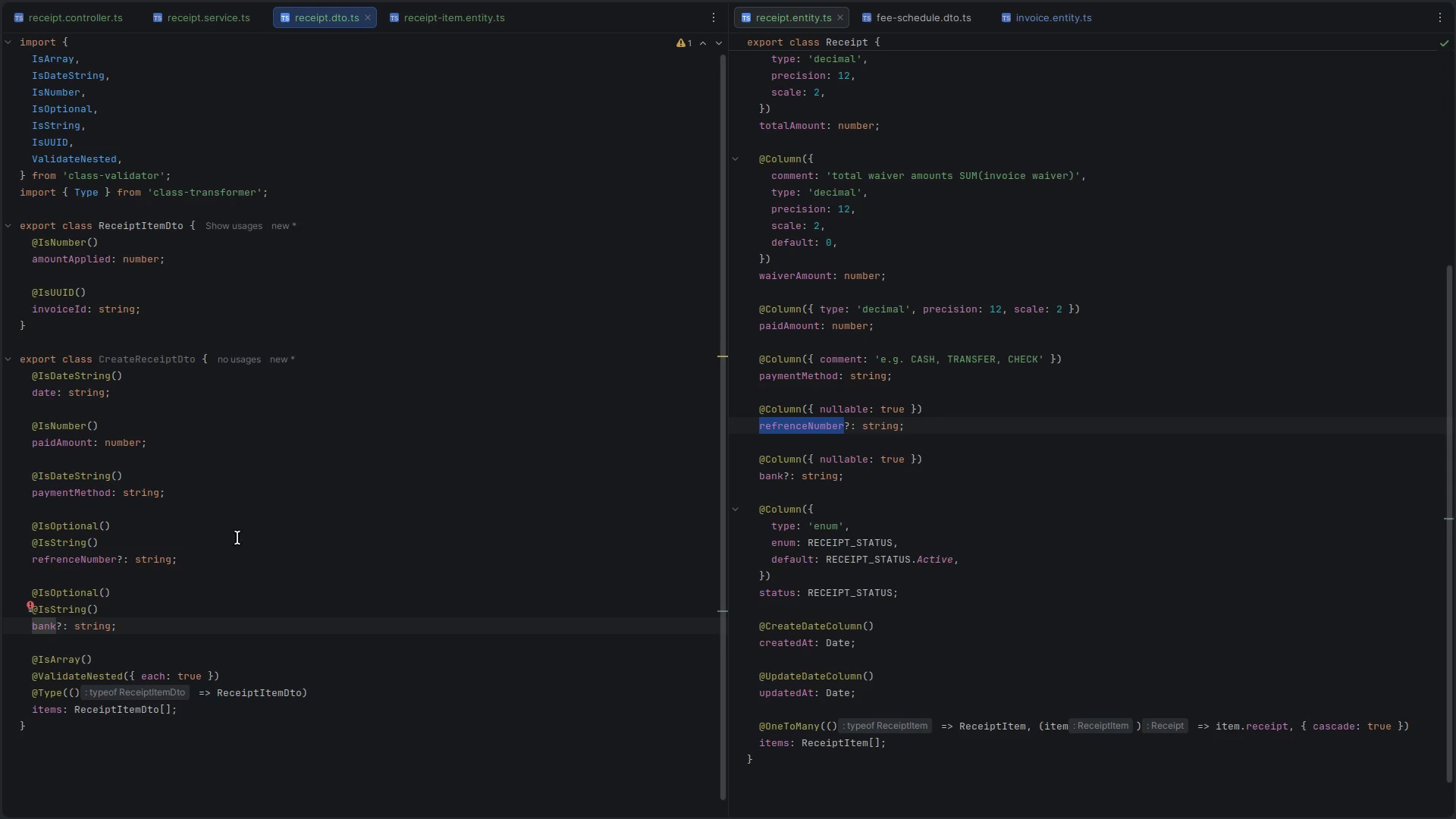 
scroll: coordinate [250, 543], scroll_direction: down, amount: 5.0
 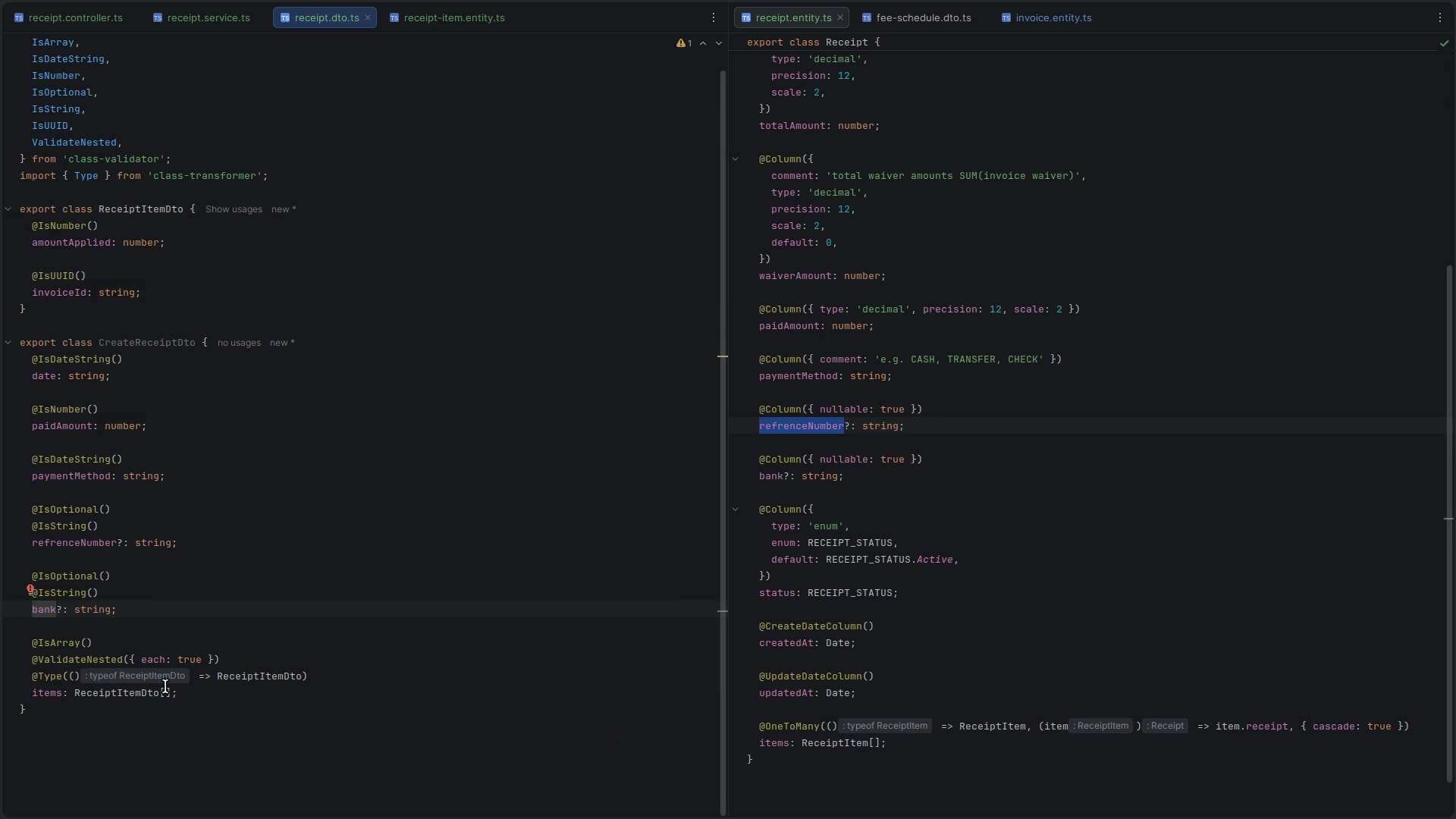 
double_click([137, 698])
 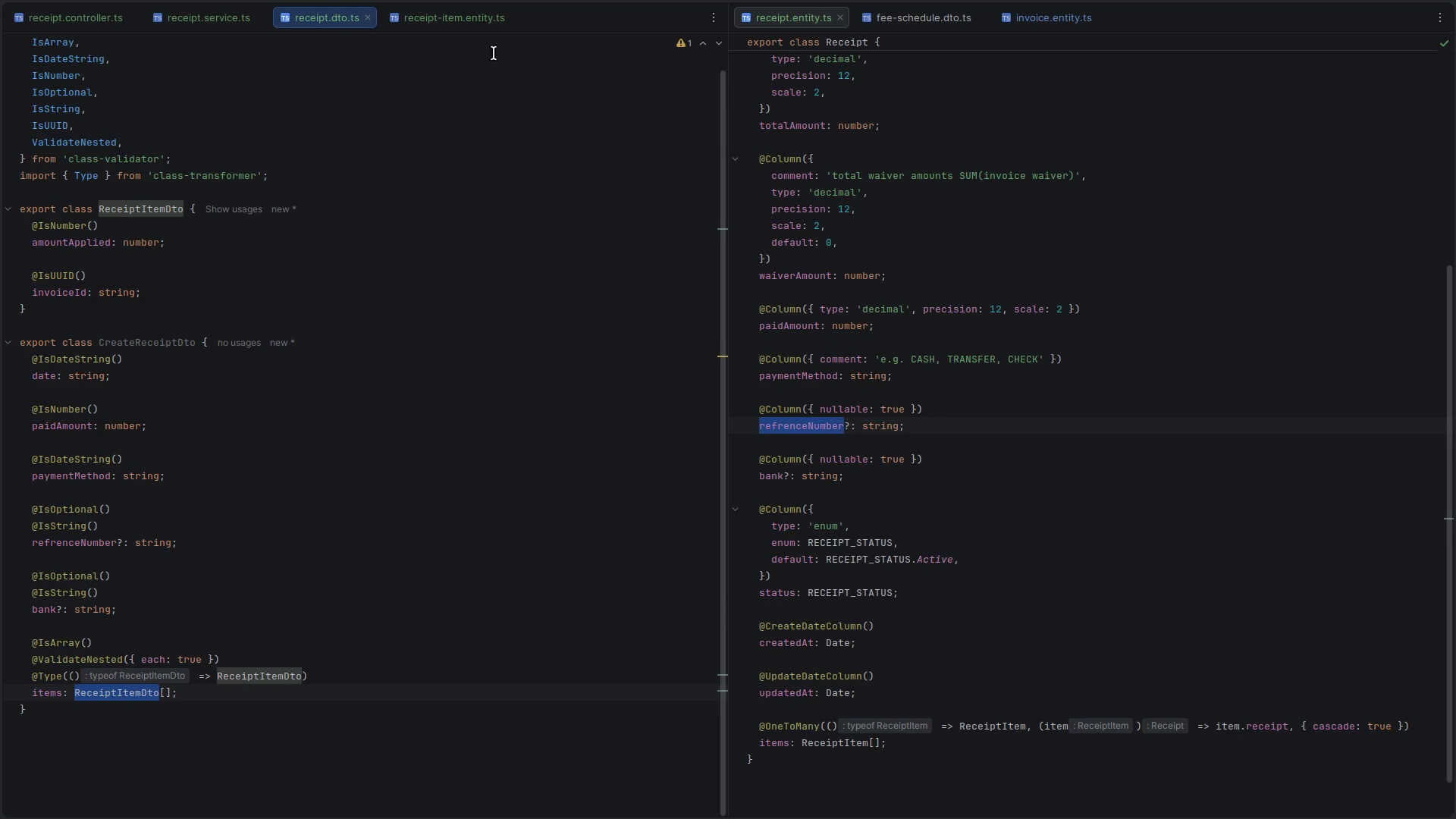 
left_click_drag(start_coordinate=[430, 18], to_coordinate=[901, 4])
 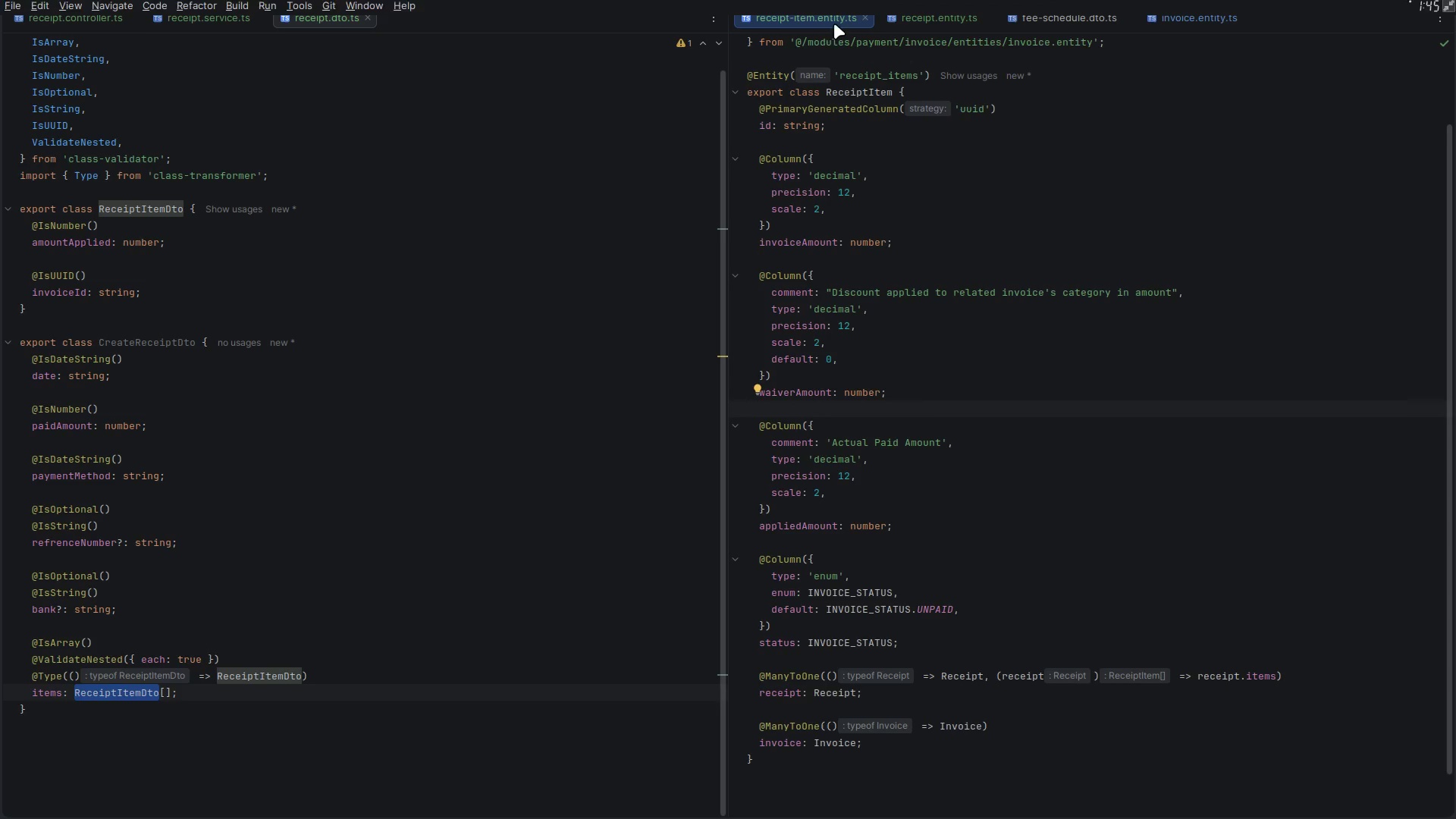 
left_click_drag(start_coordinate=[811, 17], to_coordinate=[920, 11])
 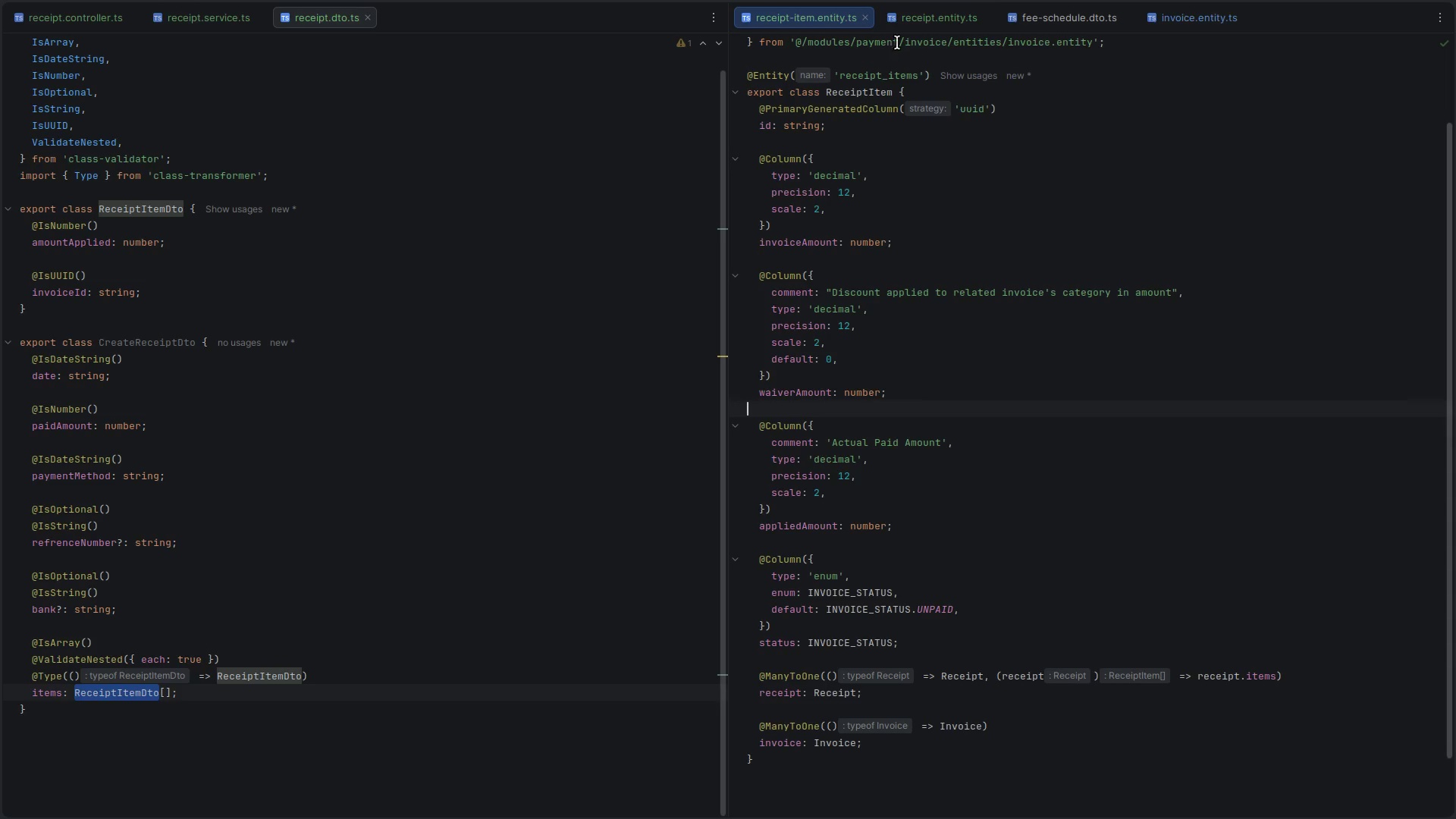 
left_click_drag(start_coordinate=[913, 18], to_coordinate=[781, 20])
 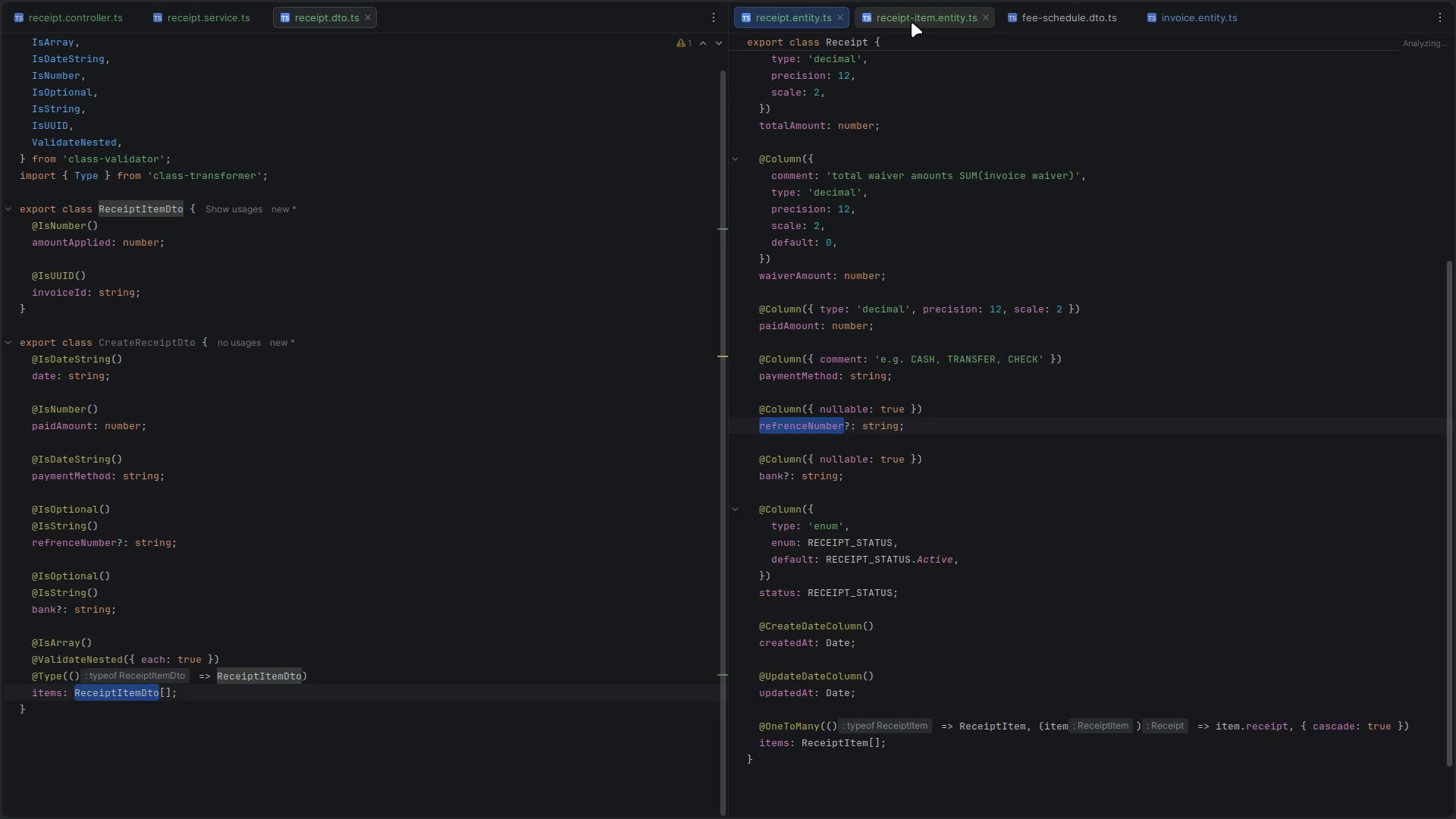 
left_click([915, 20])
 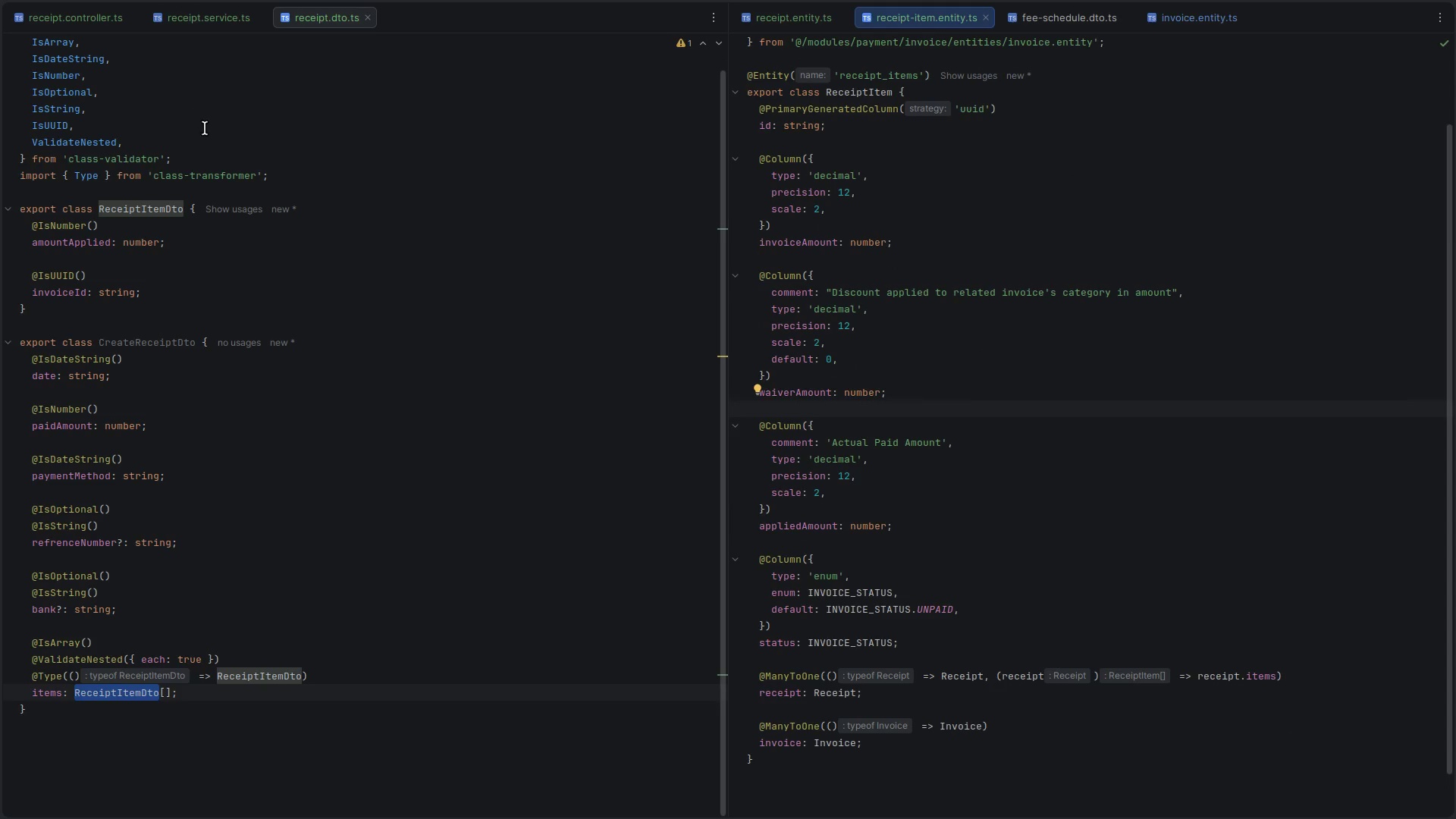 
scroll: coordinate [322, 477], scroll_direction: down, amount: 1.0
 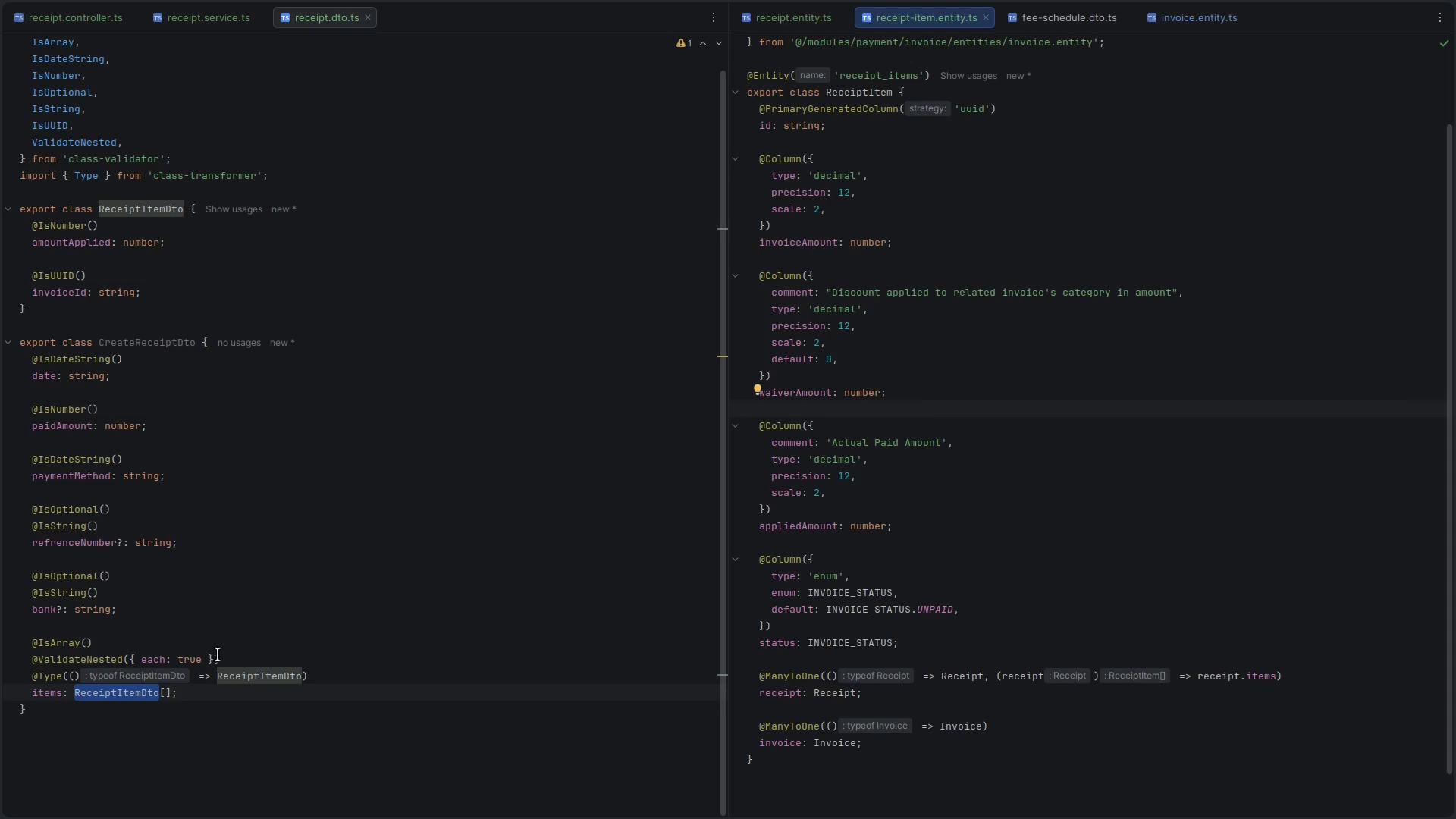 
hold_key(key=ControlLeft, duration=0.94)
left_click([136, 696])
 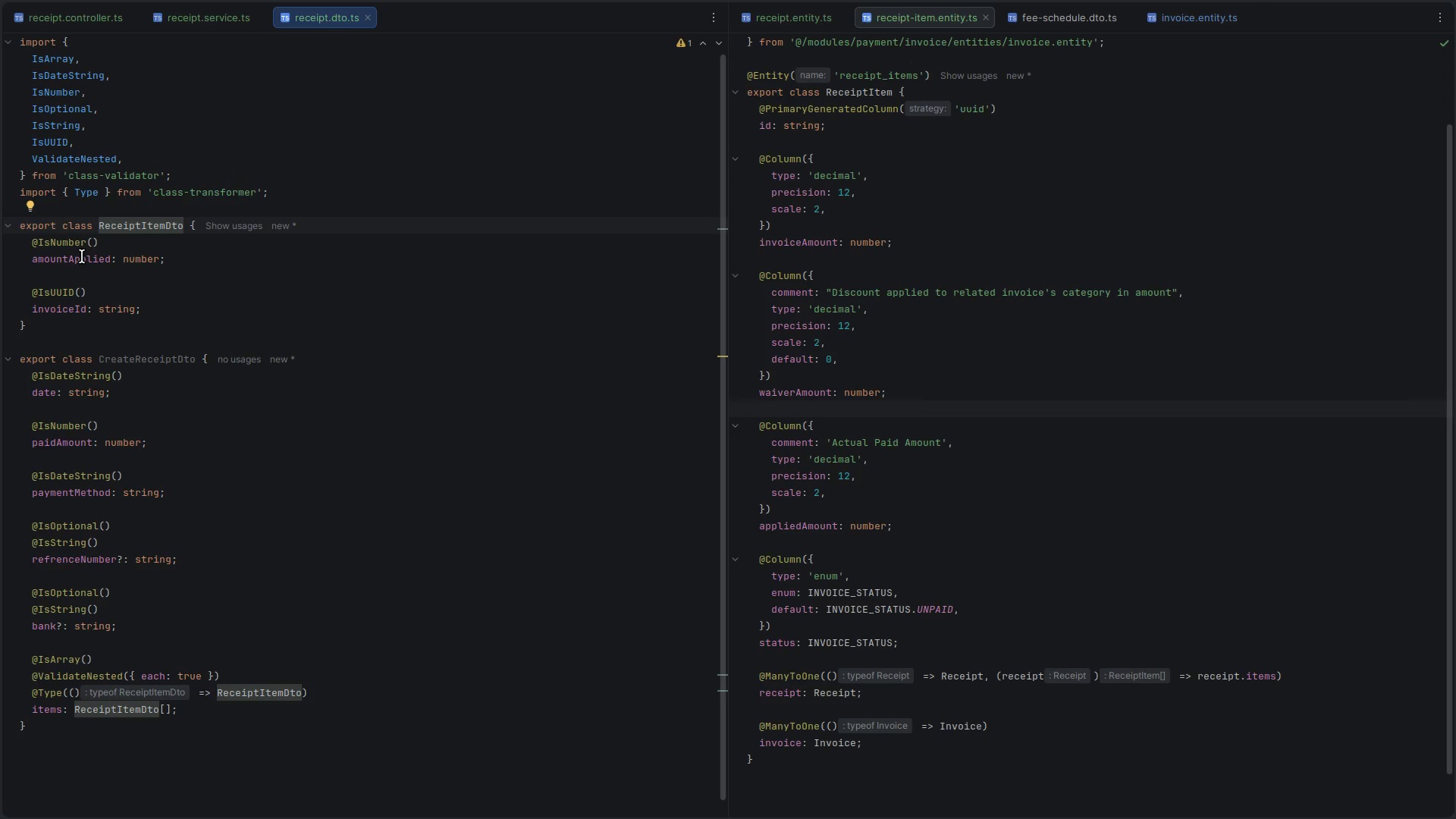 
double_click([78, 257])
 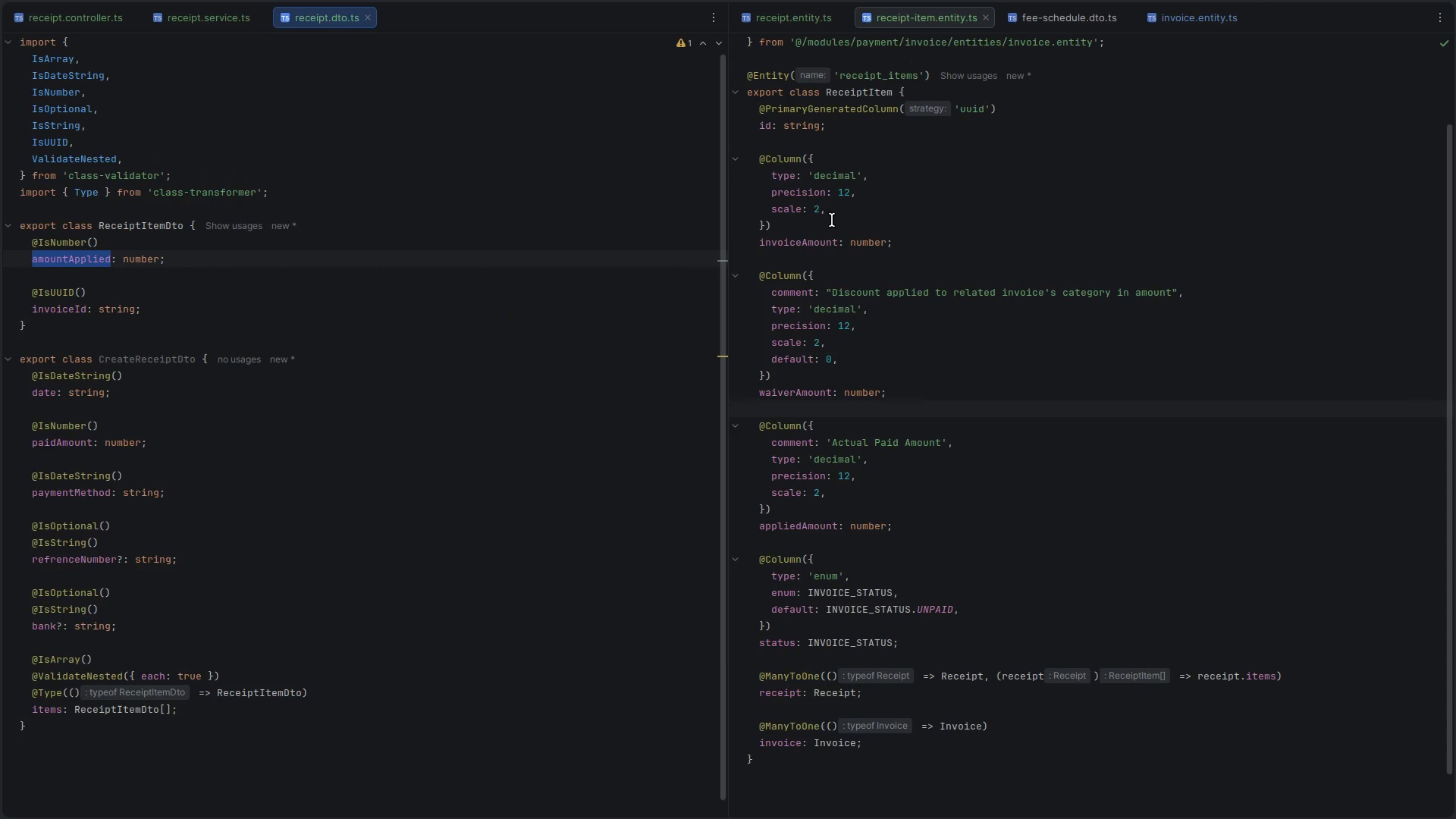 
double_click([807, 245])
 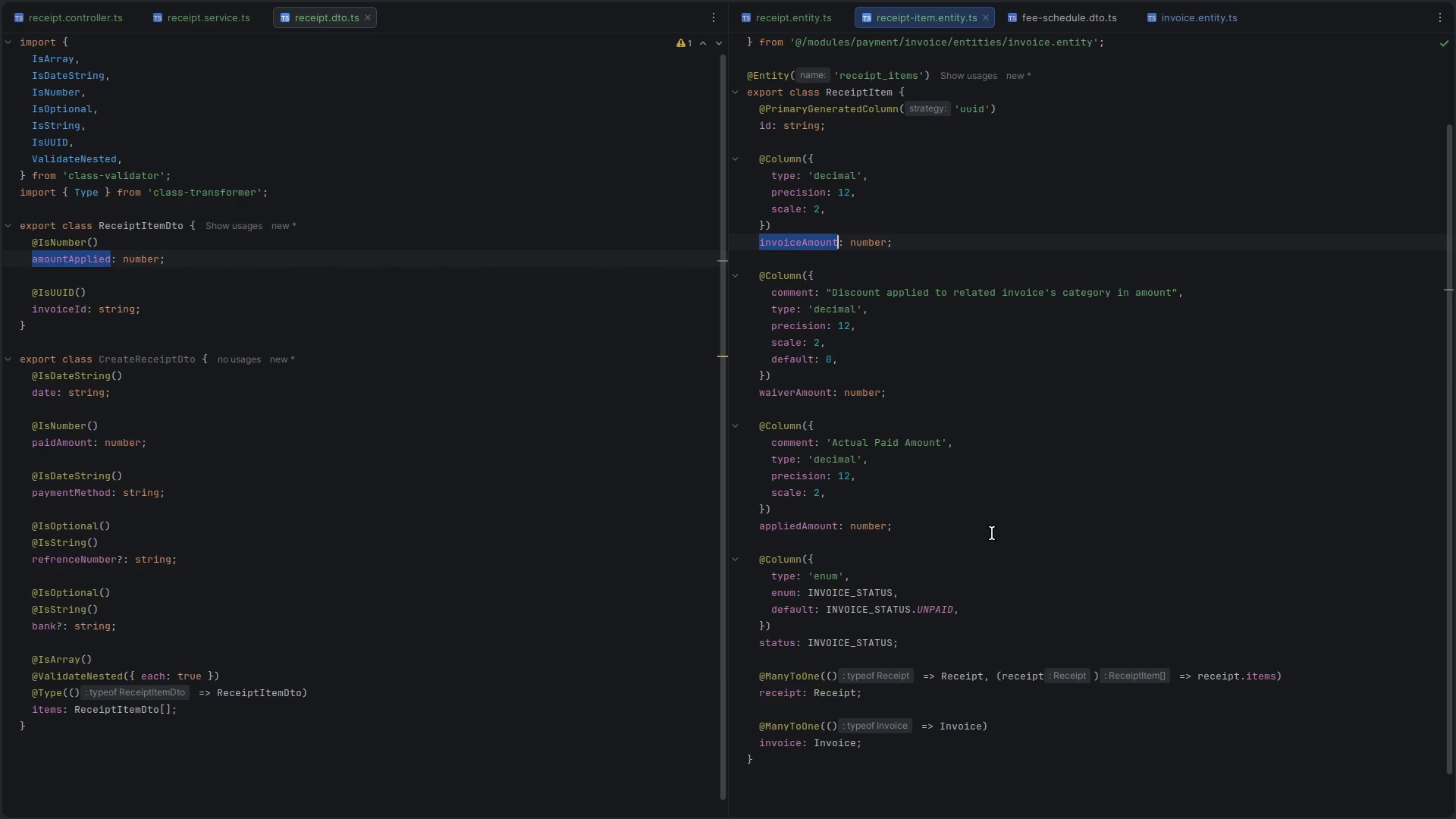 
scroll: coordinate [964, 537], scroll_direction: up, amount: 6.0
 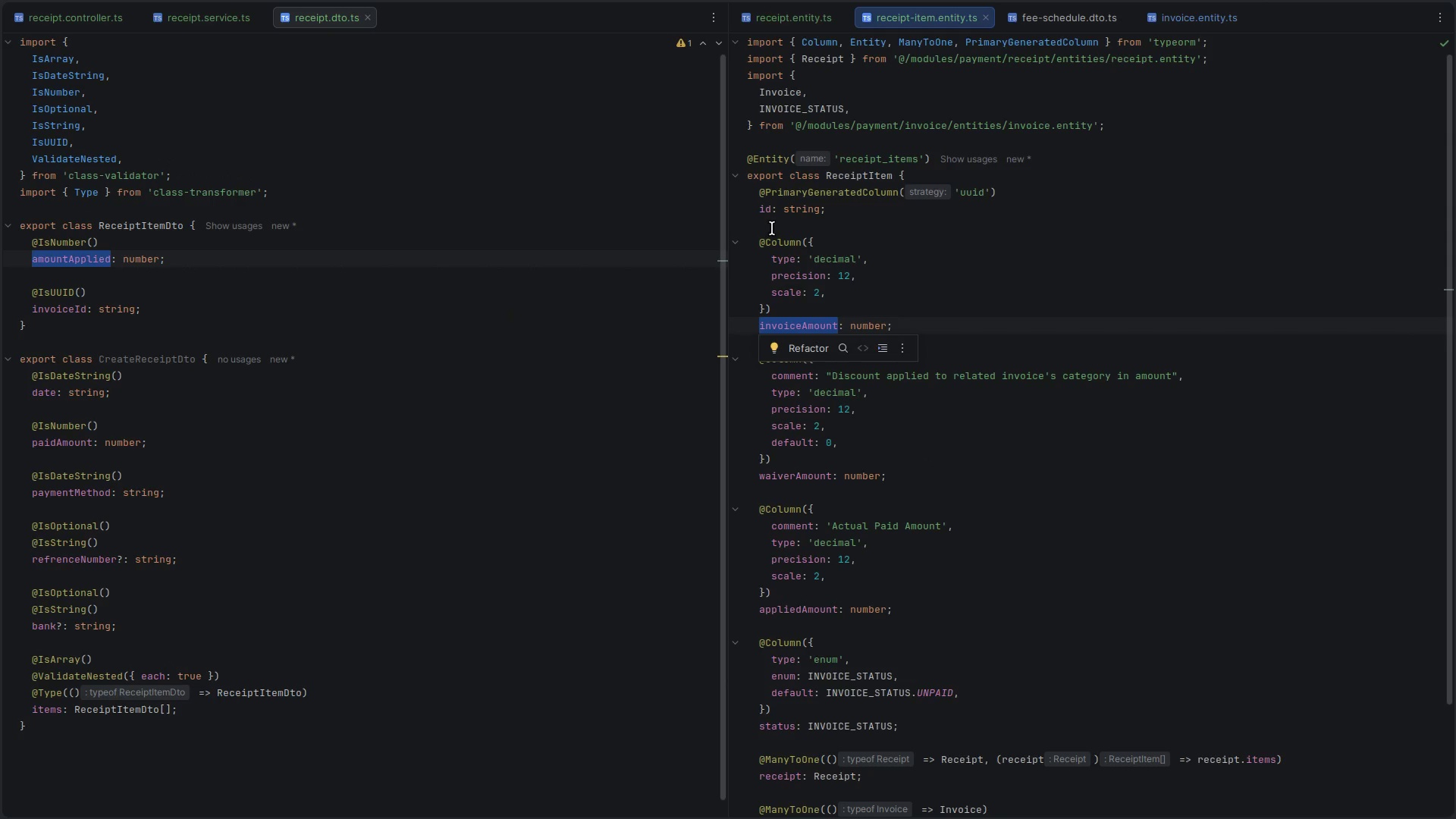 
left_click([767, 229])
 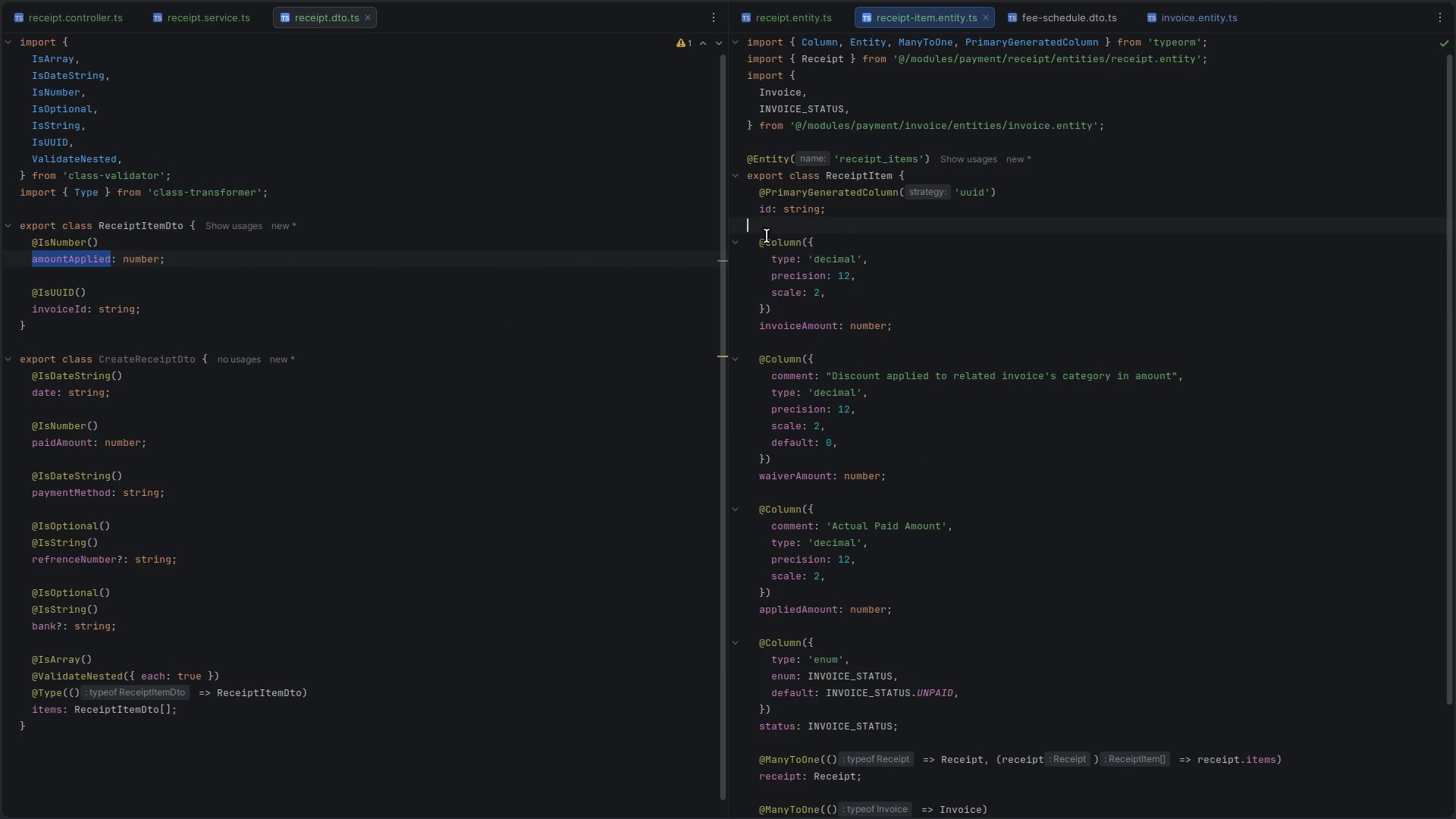 
left_click_drag(start_coordinate=[767, 232], to_coordinate=[745, 358])
 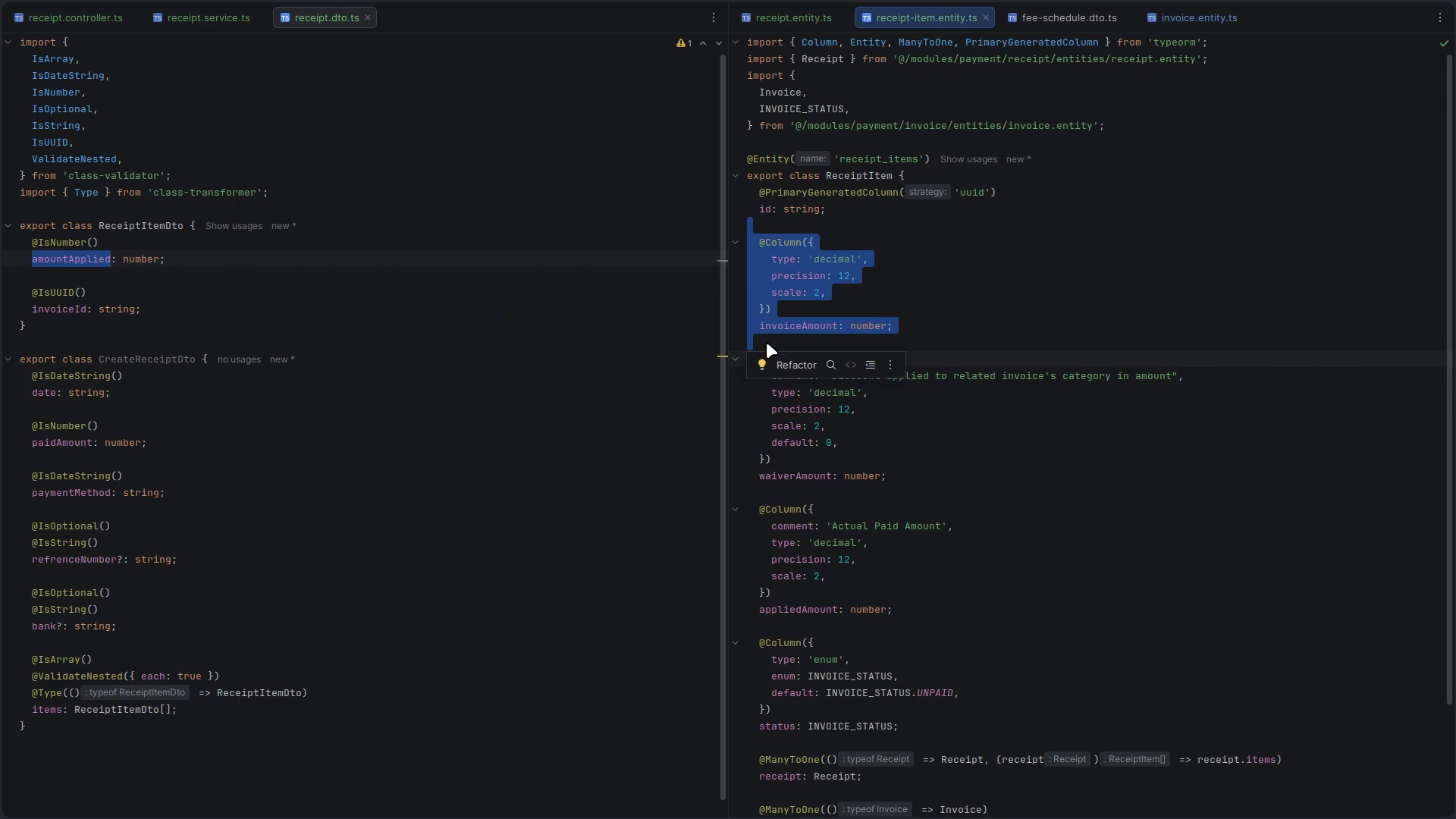 
left_click([767, 343])
 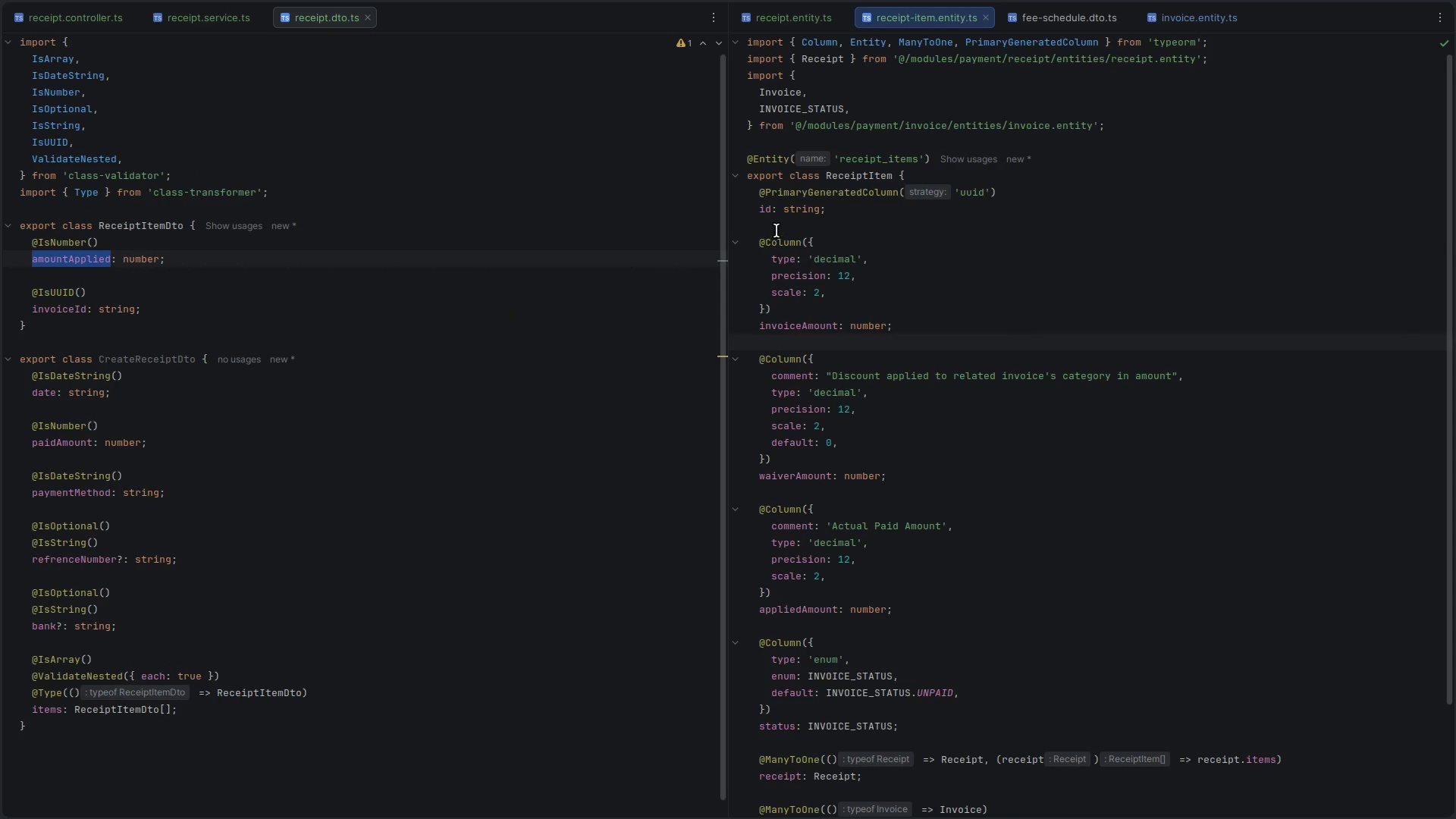 
left_click_drag(start_coordinate=[777, 231], to_coordinate=[728, 358])
 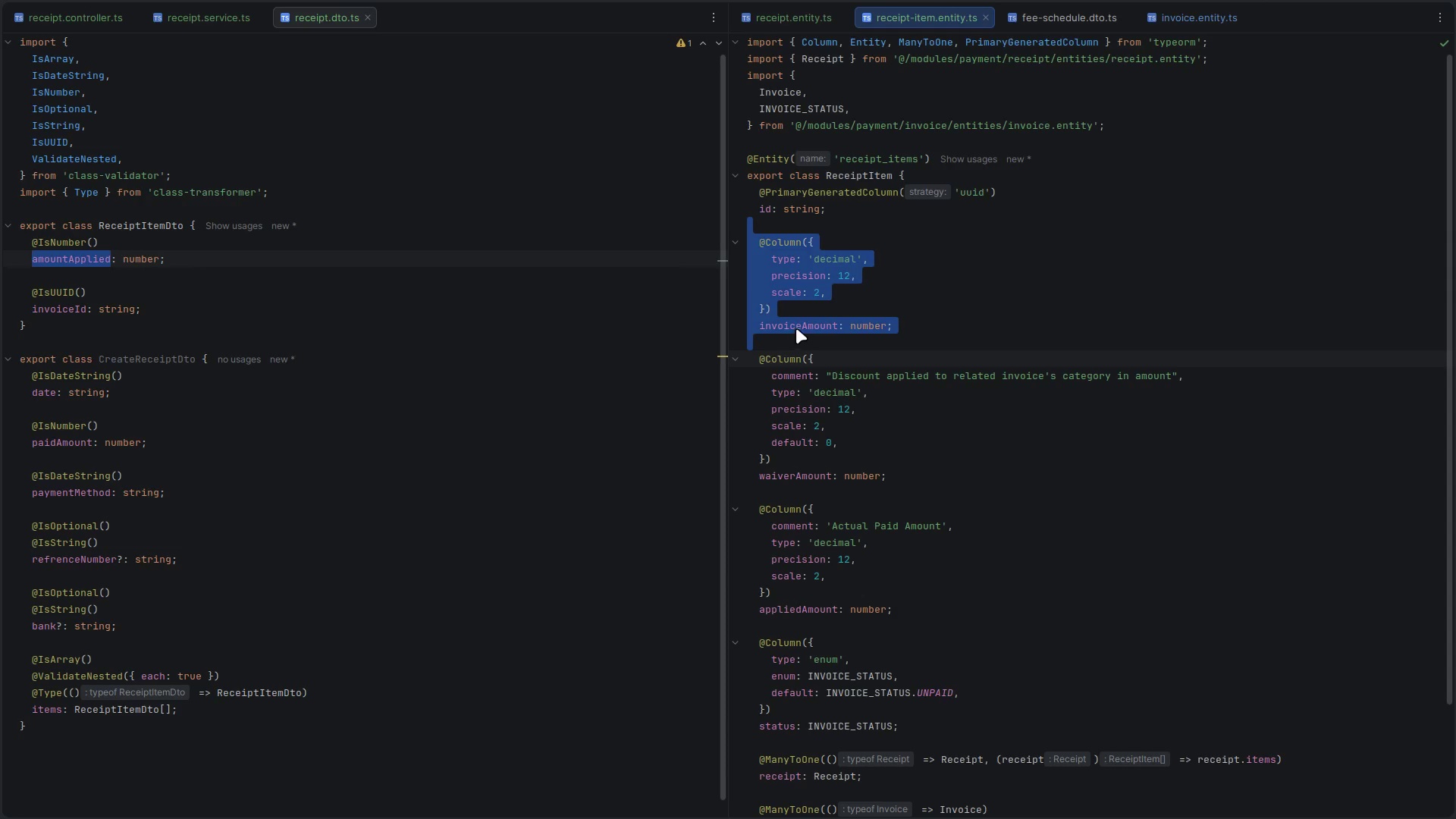 
left_click([799, 325])
 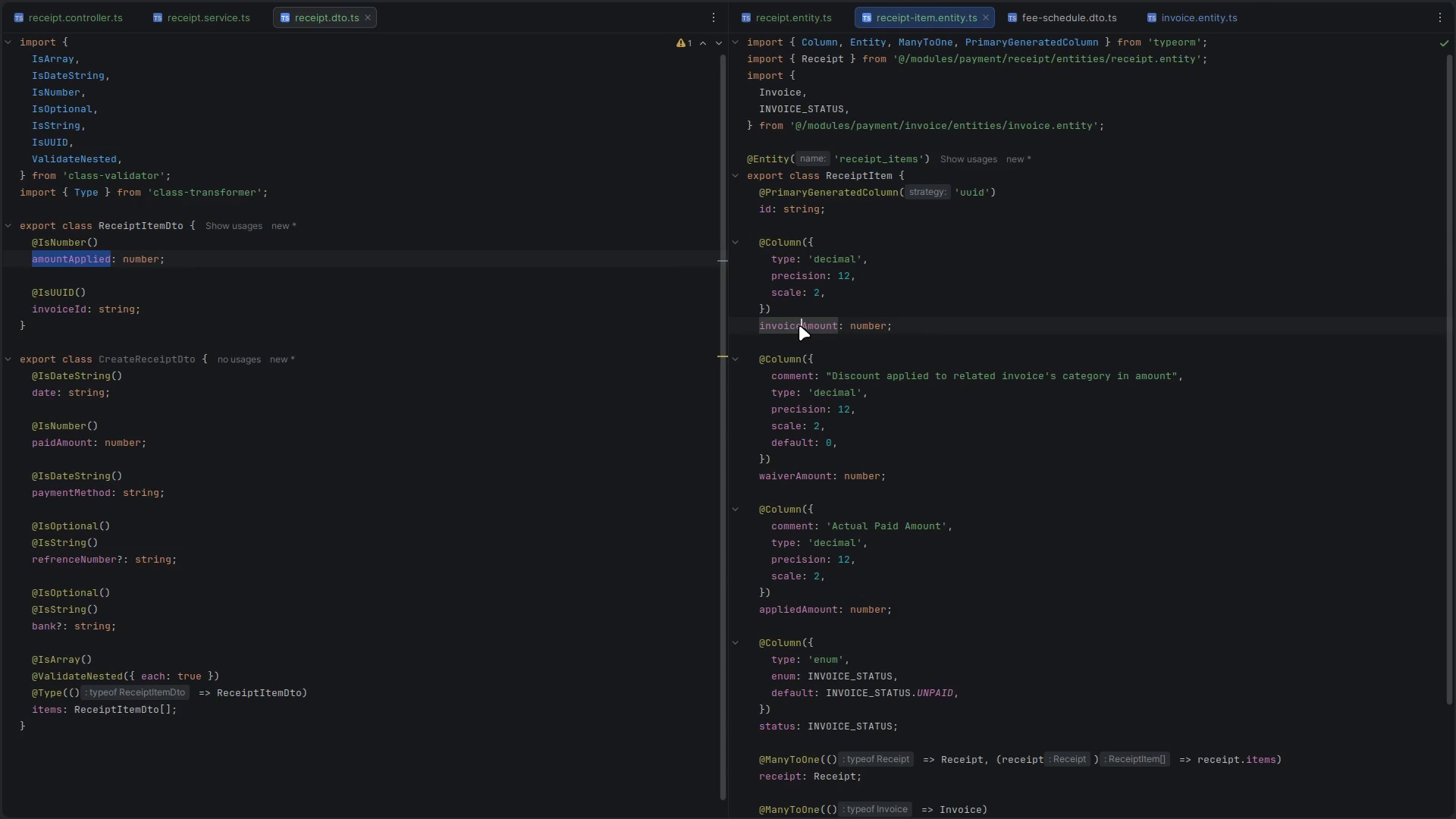 
left_click([799, 325])
 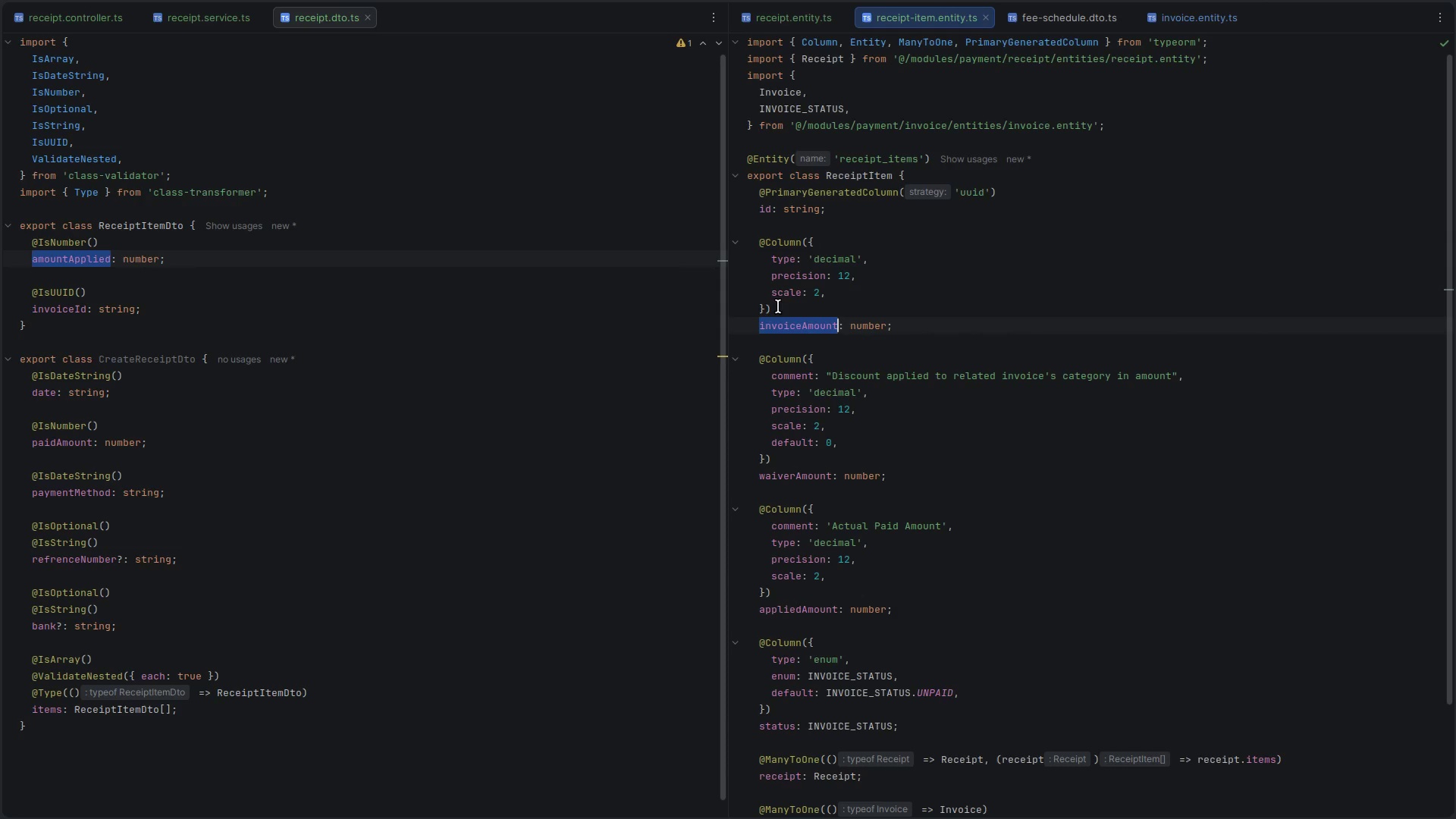 
left_click([787, 323])
 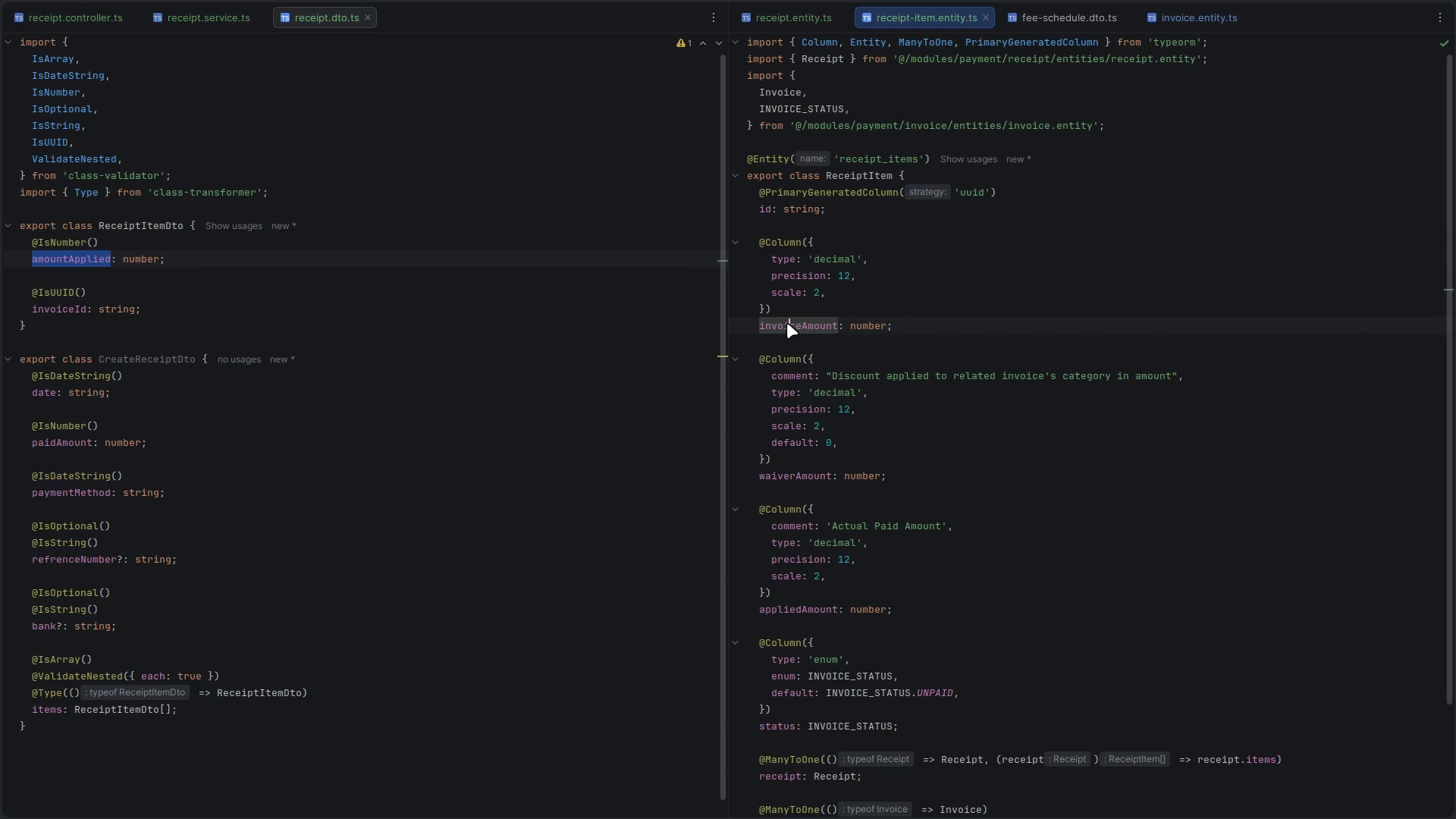 
left_click([787, 323])
 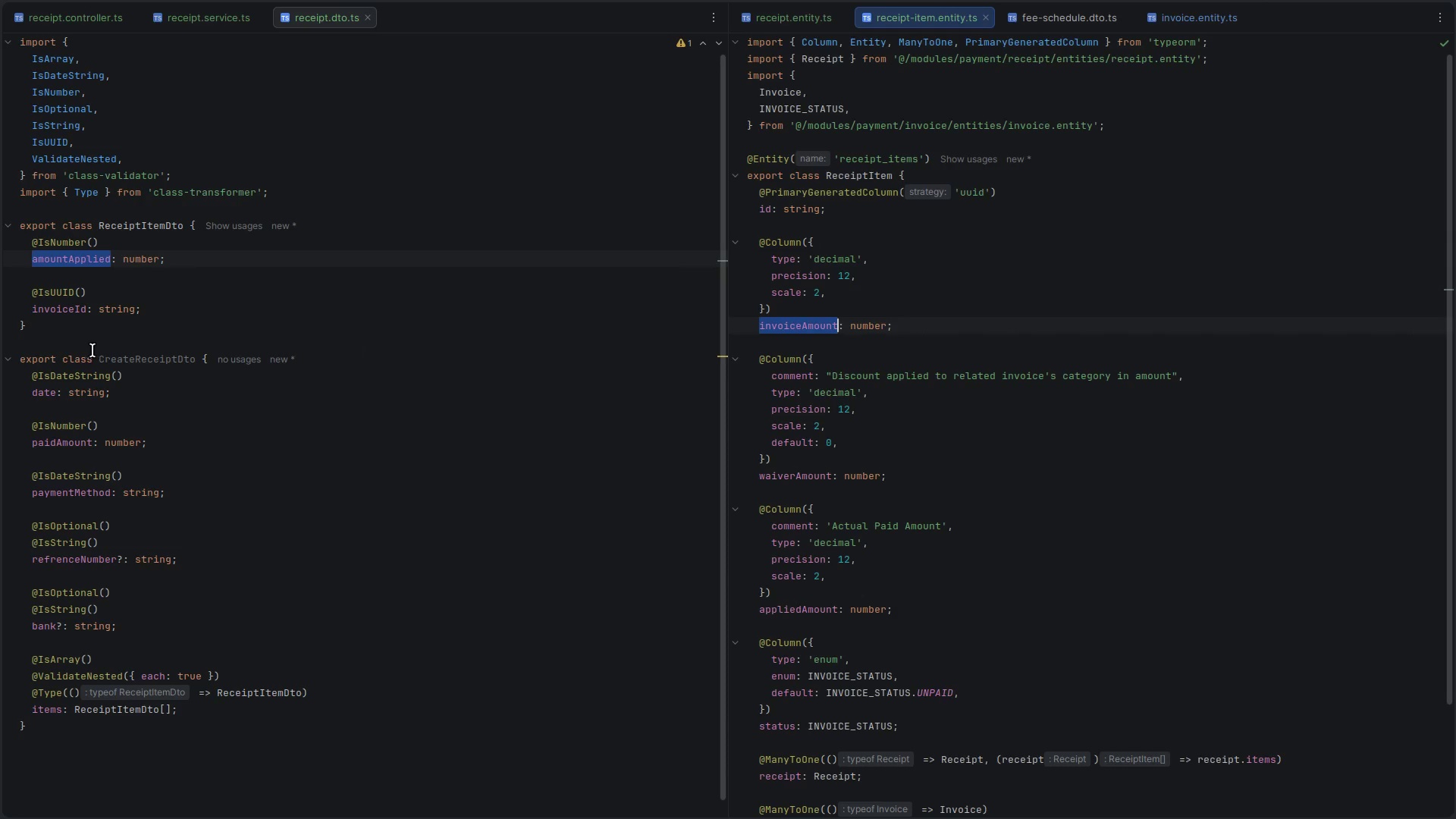 
hold_key(key=ControlLeft, duration=2.67)
 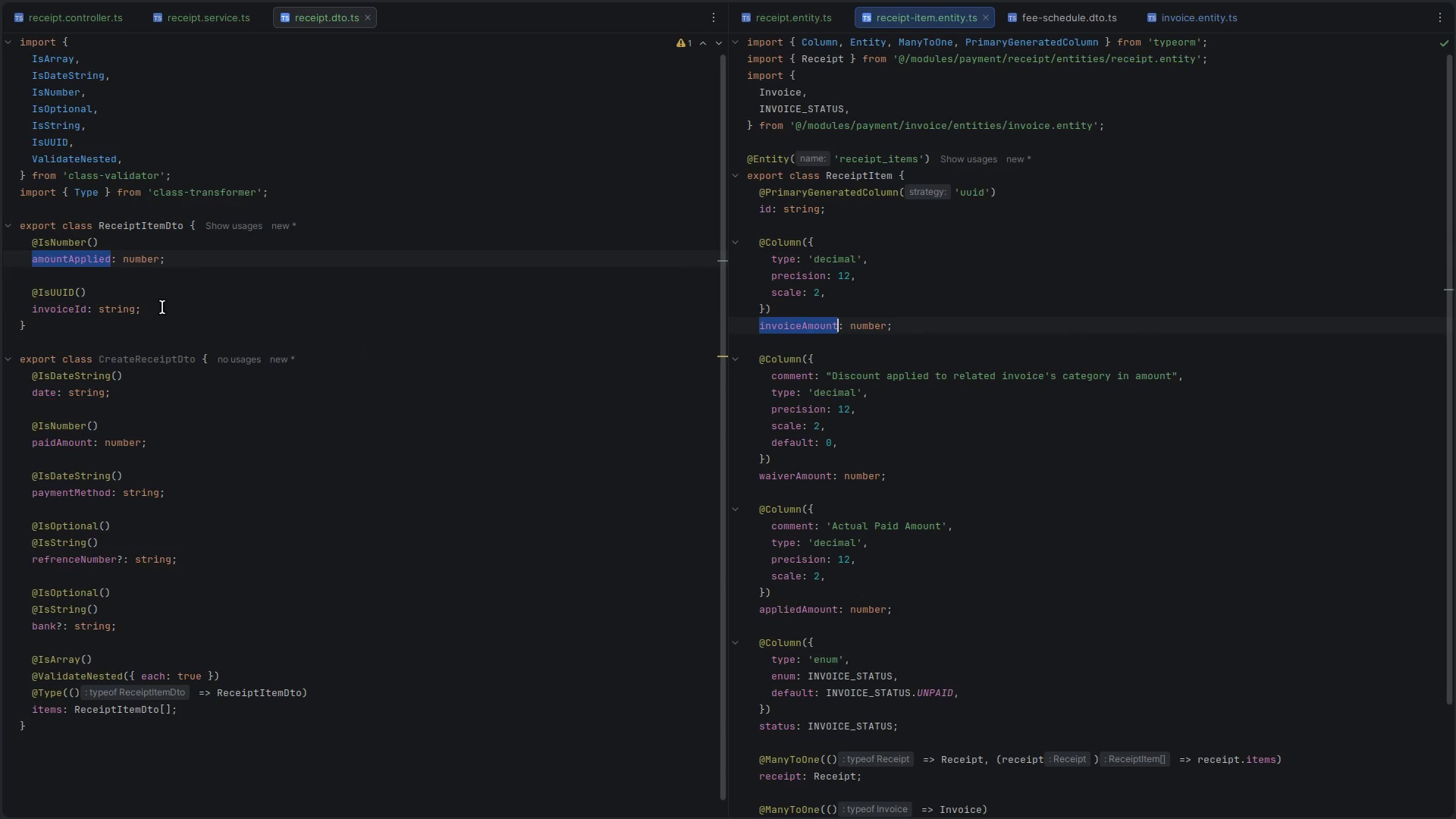 
left_click([162, 307])
 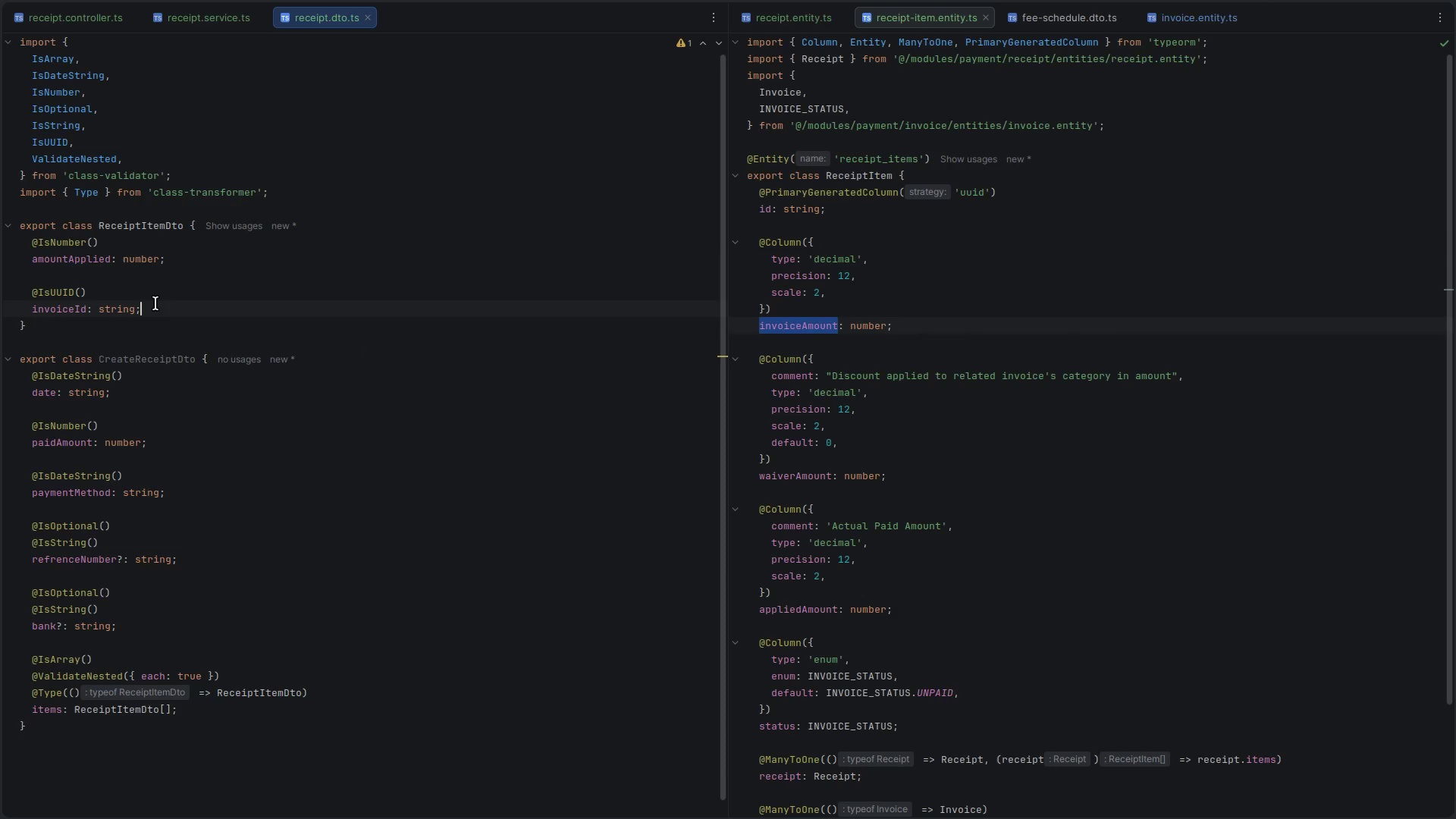 
key(Enter)
 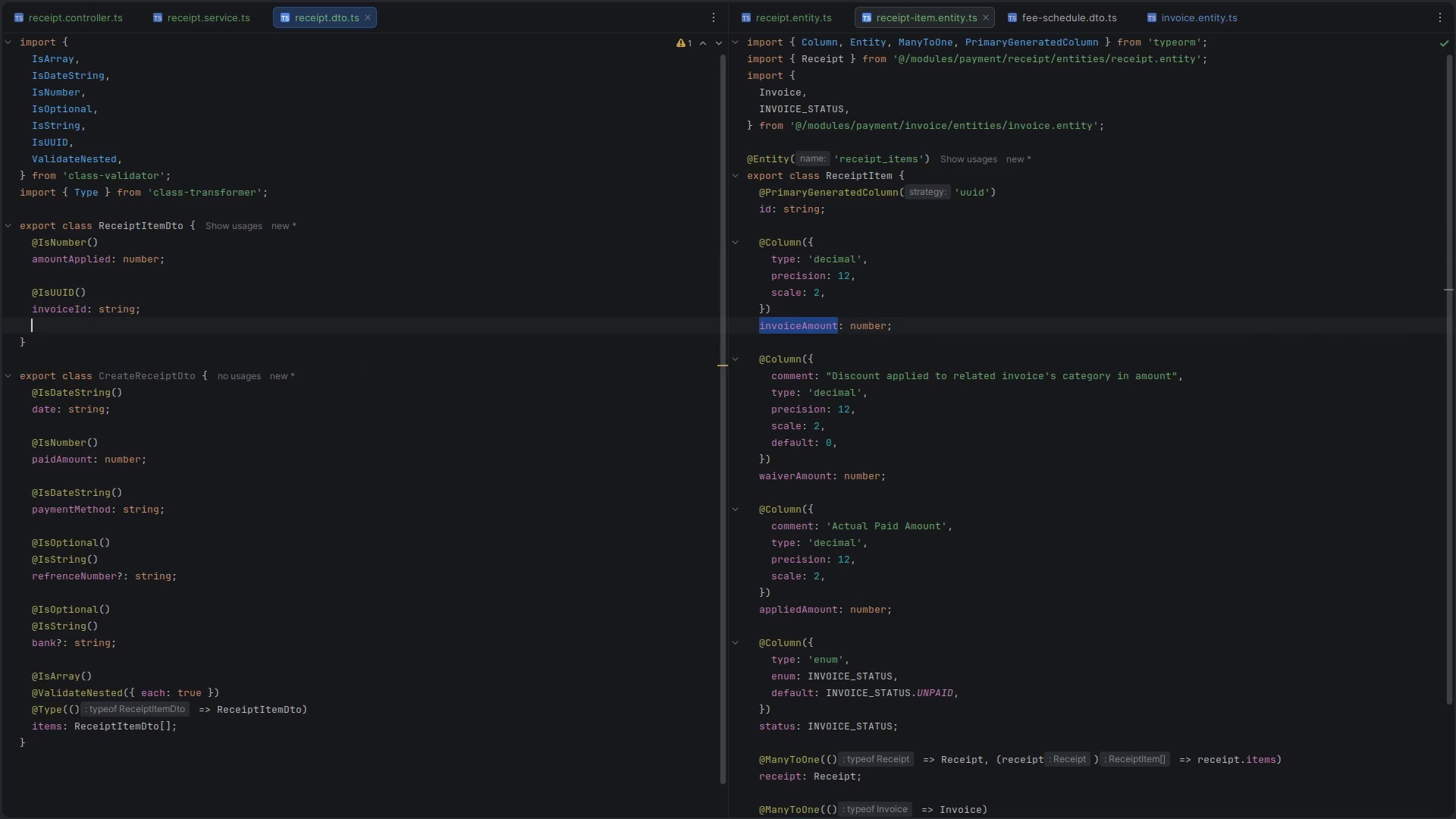 
key(Enter)
 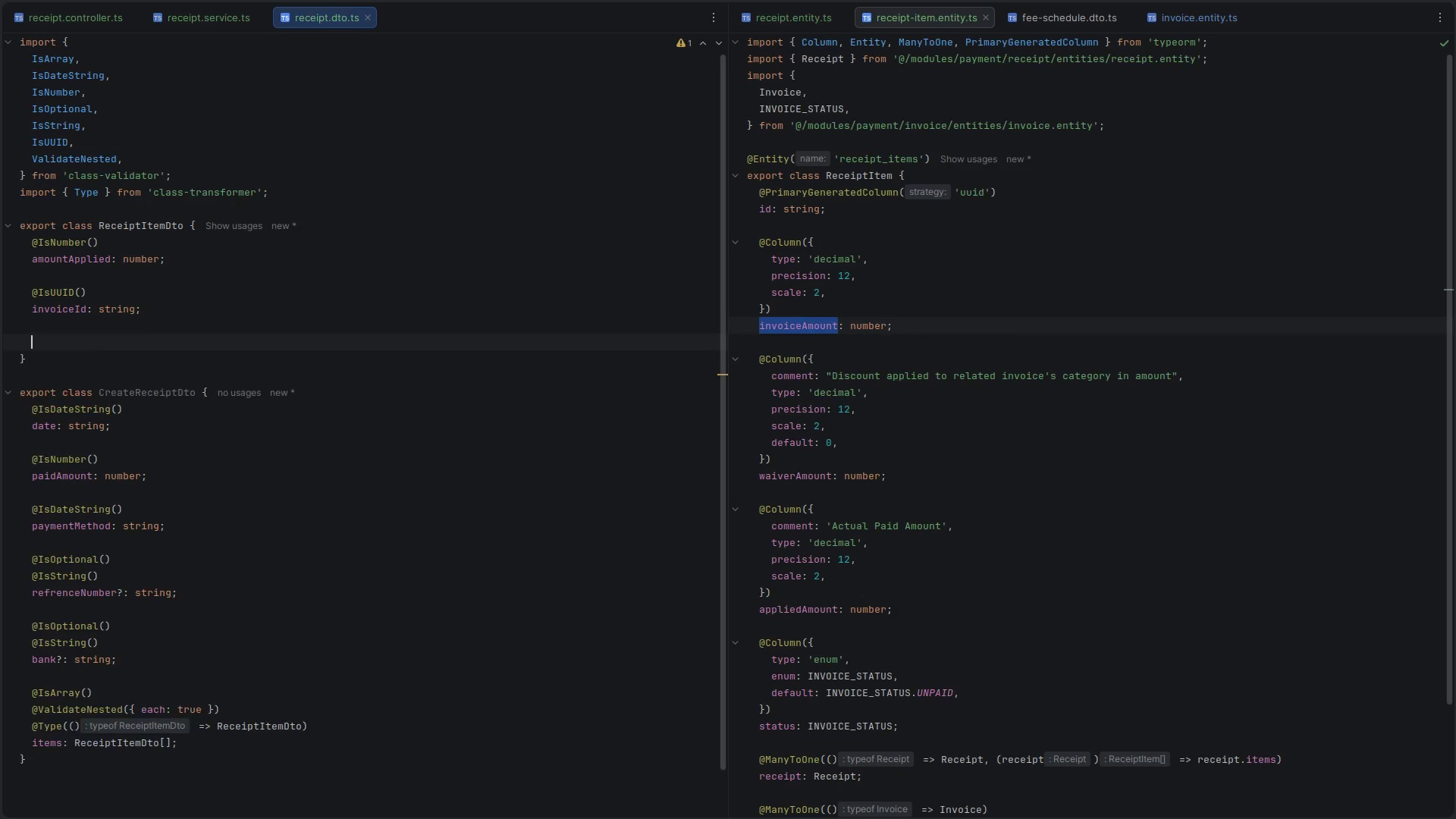 
key(Shift+ShiftRight)
 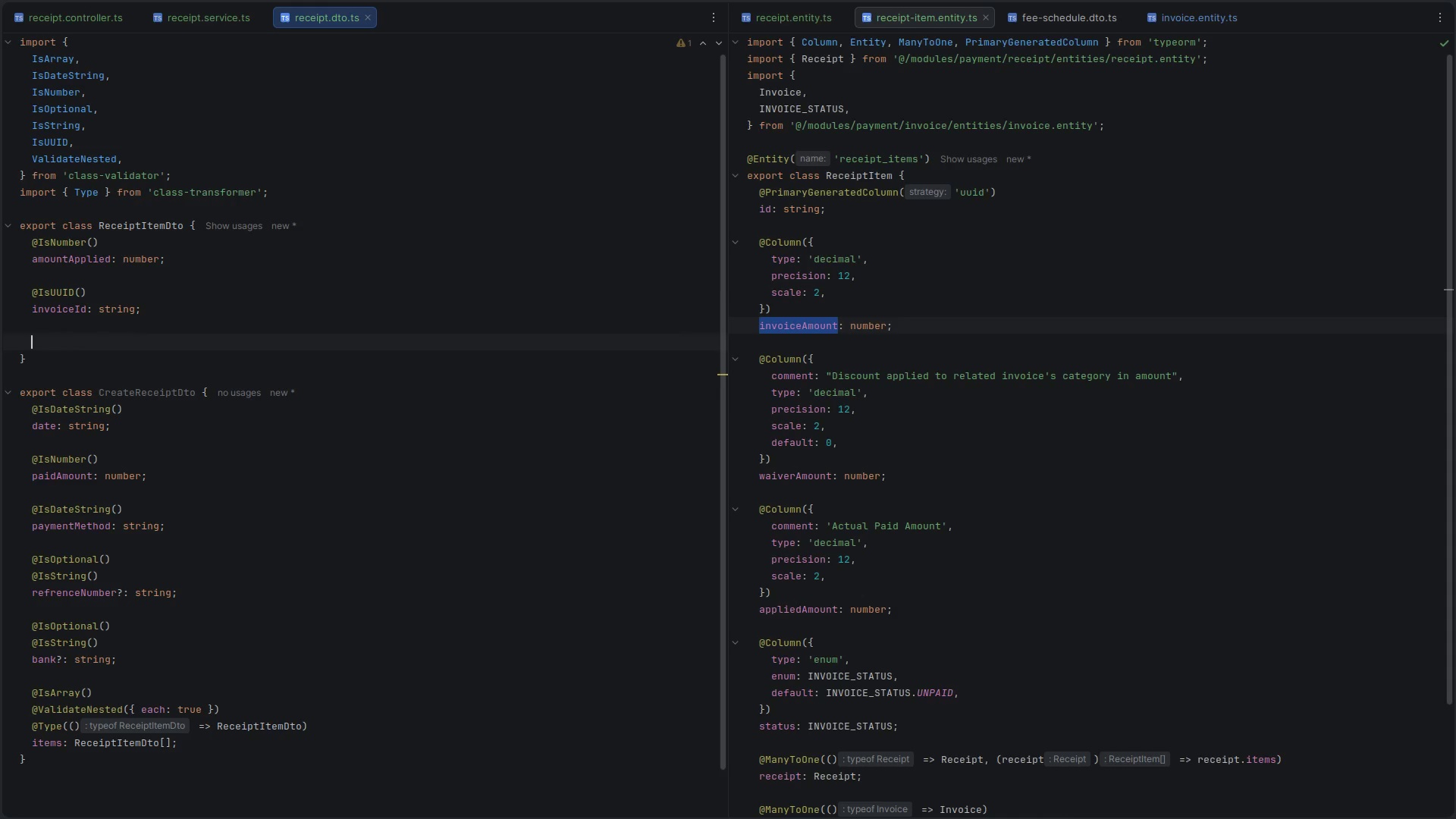 
key(Shift+2)
 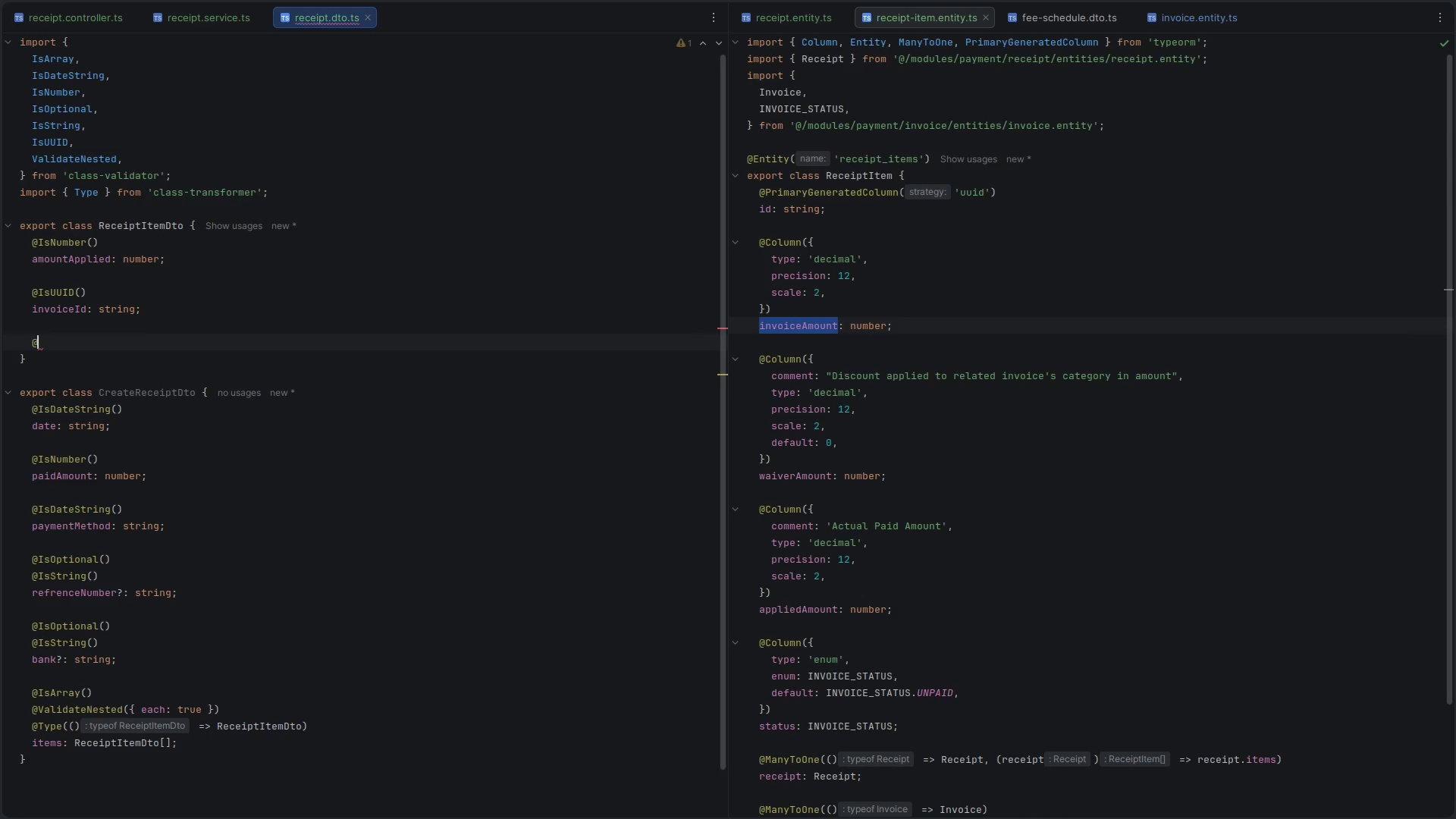 
hold_key(key=ShiftLeft, duration=5.95)
 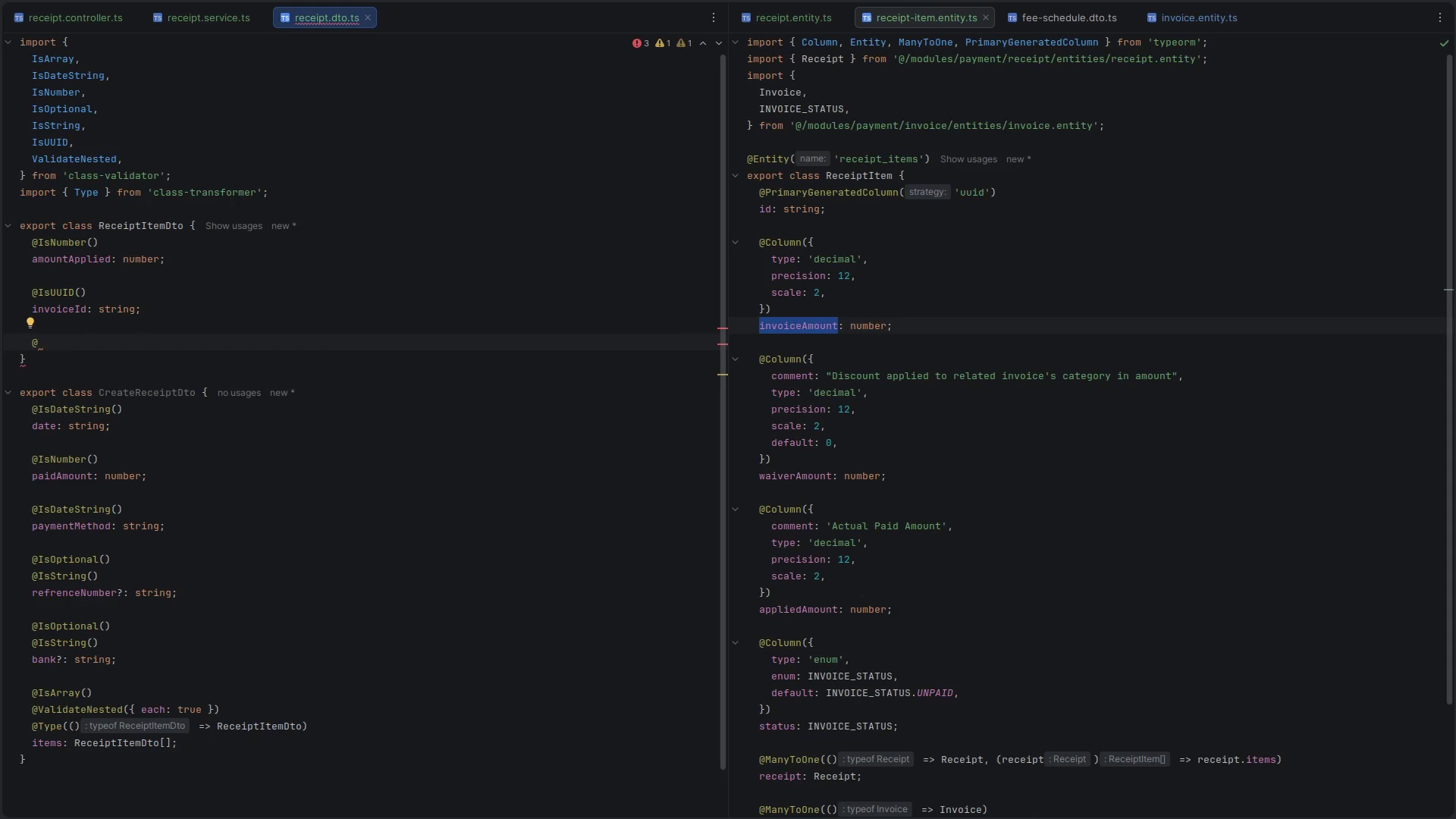 
wait(6.45)
 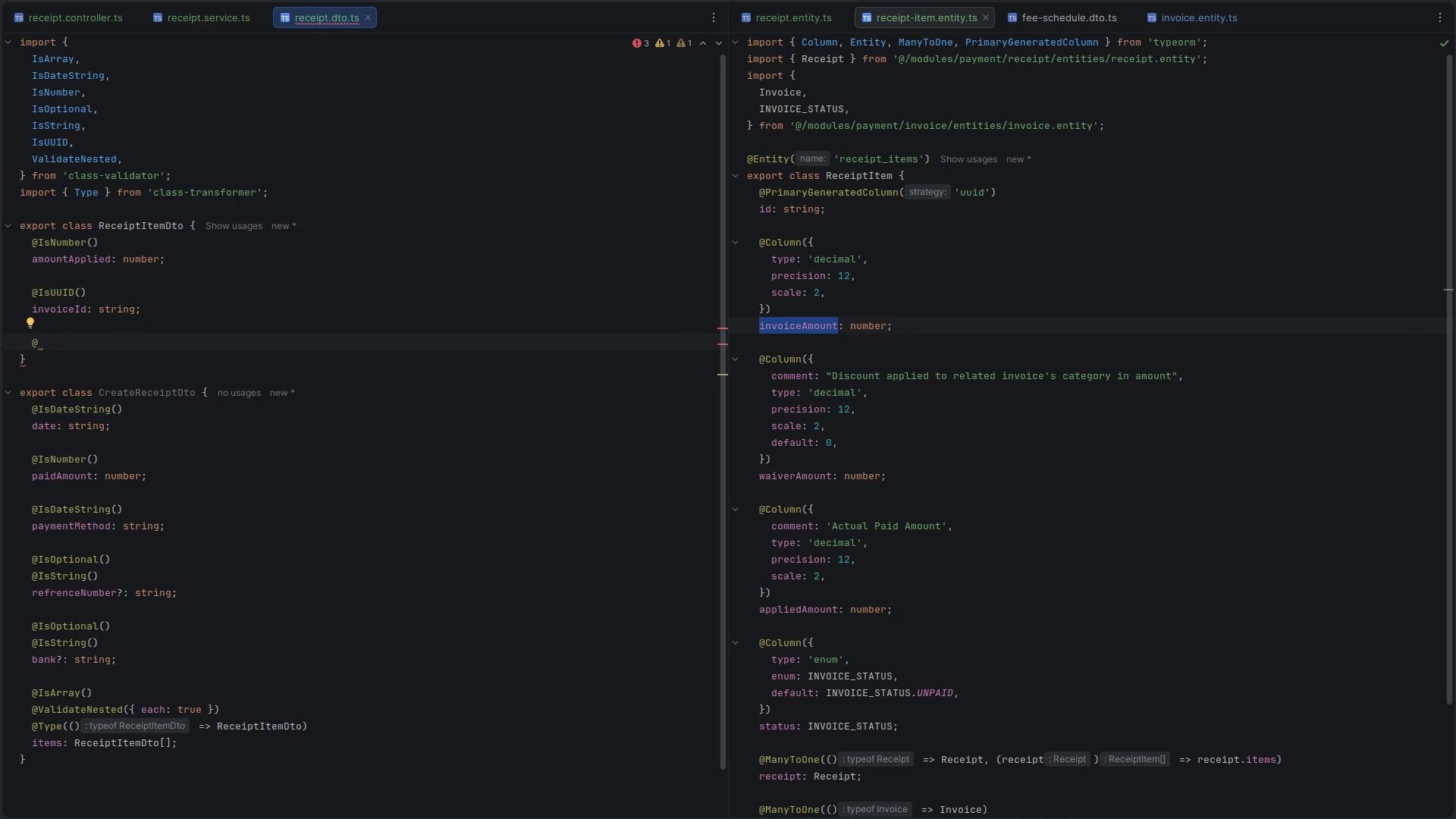 
type(isDeci)
 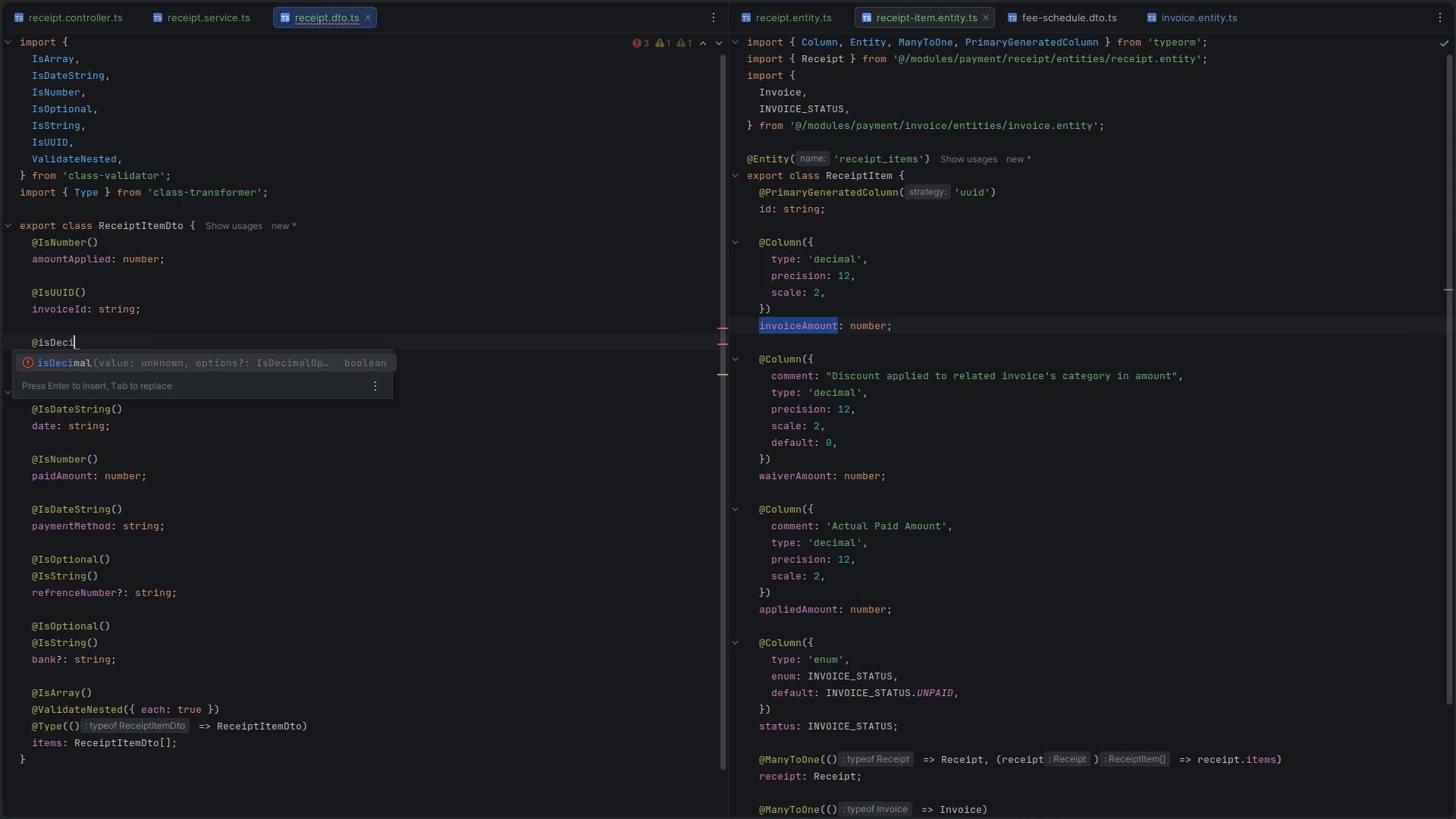 
key(Enter)
 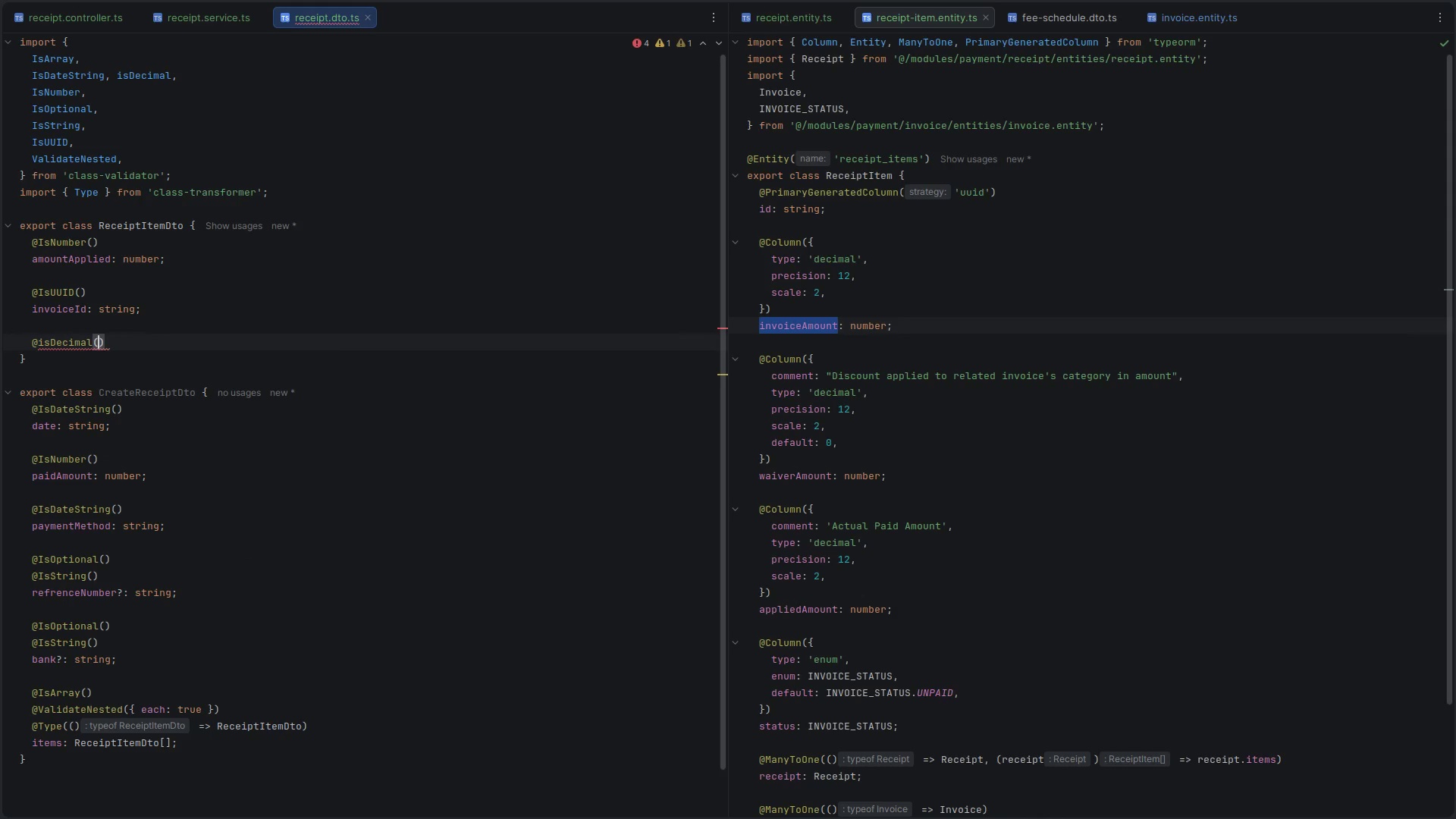 
key(Control+Z)
 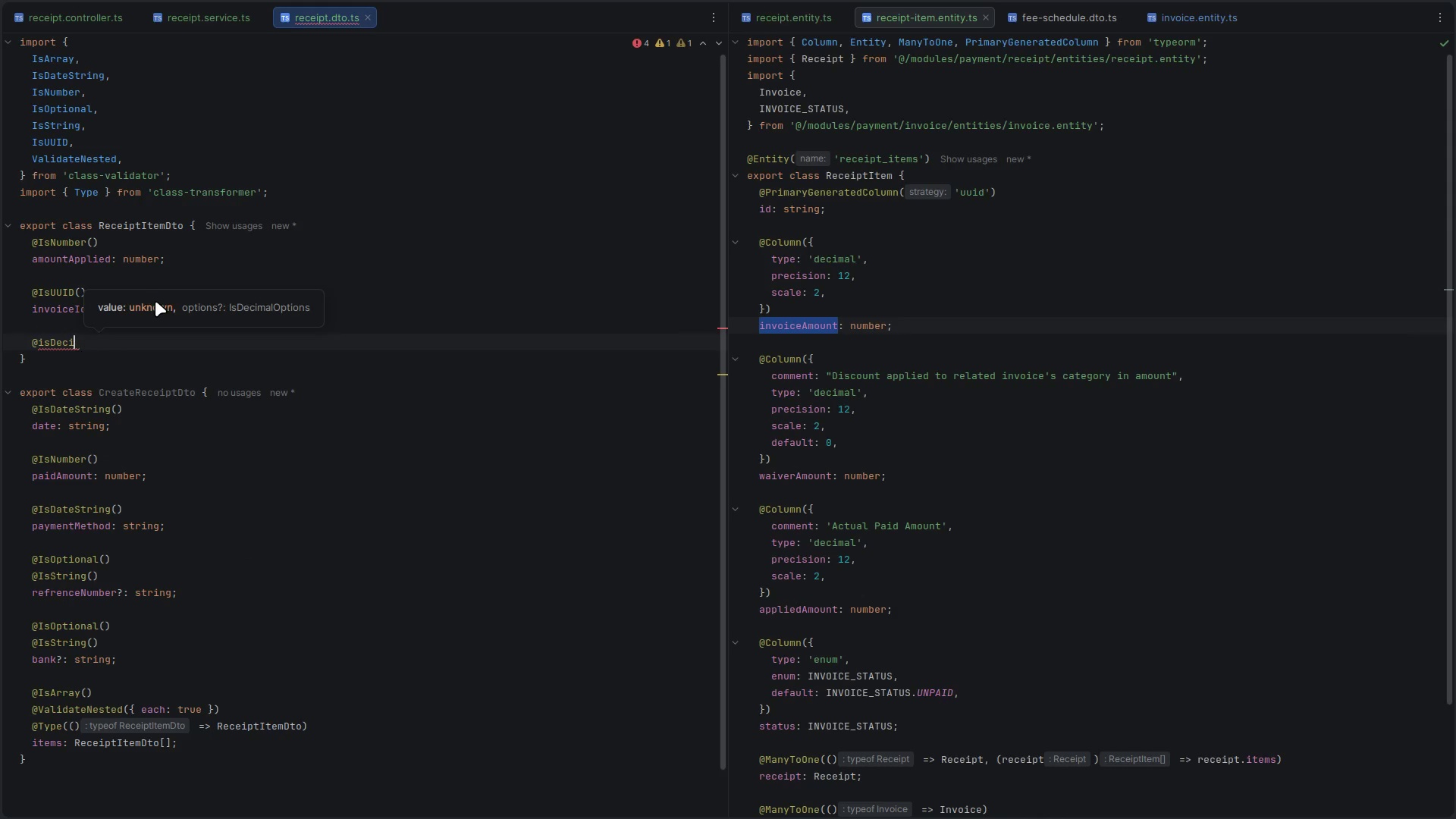 
key(Control+Z)
 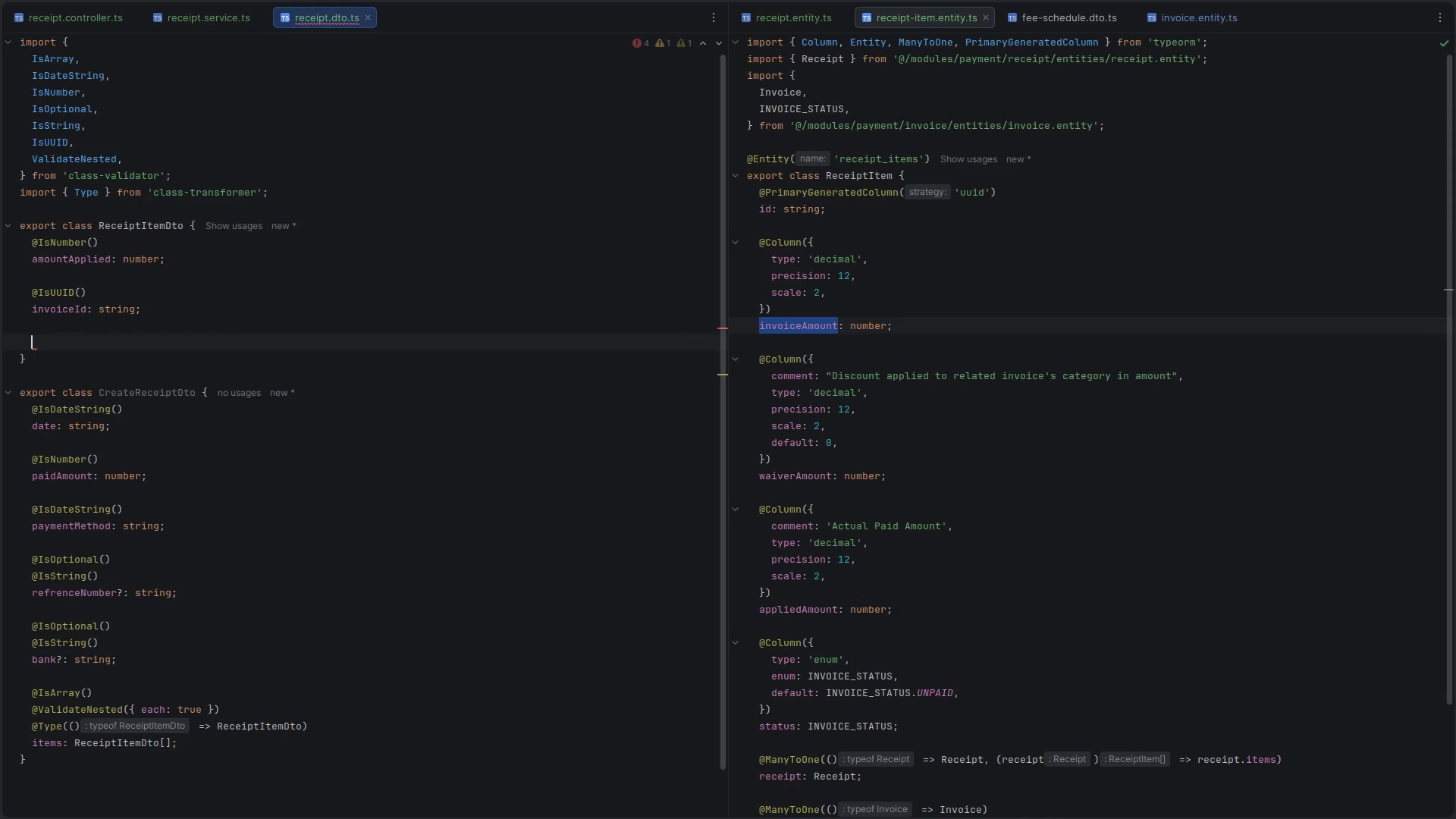 
type(@IsDecima)
key(Backspace)
key(Backspace)
key(Backspace)
key(Backspace)
 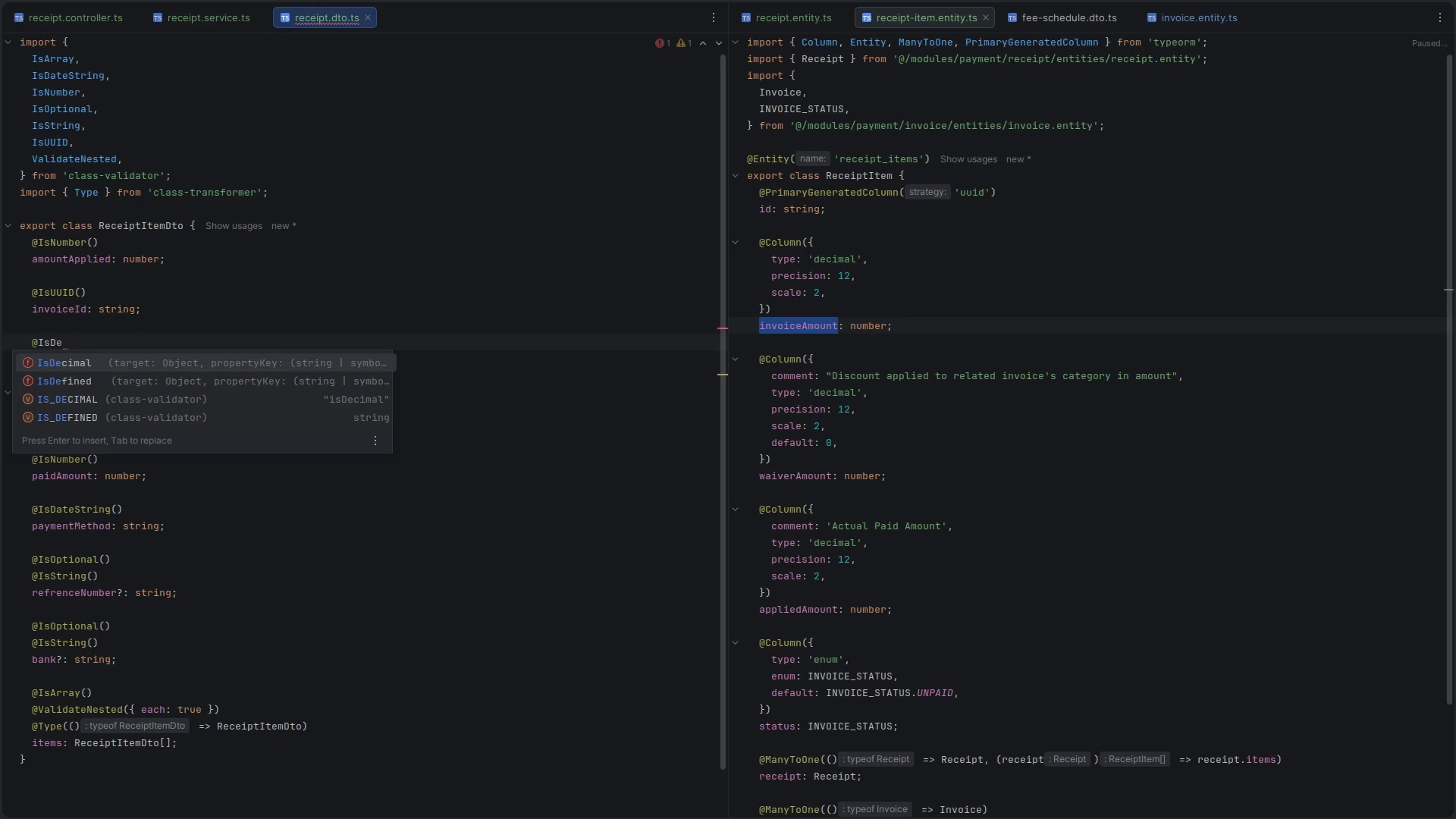 
key(Enter)
 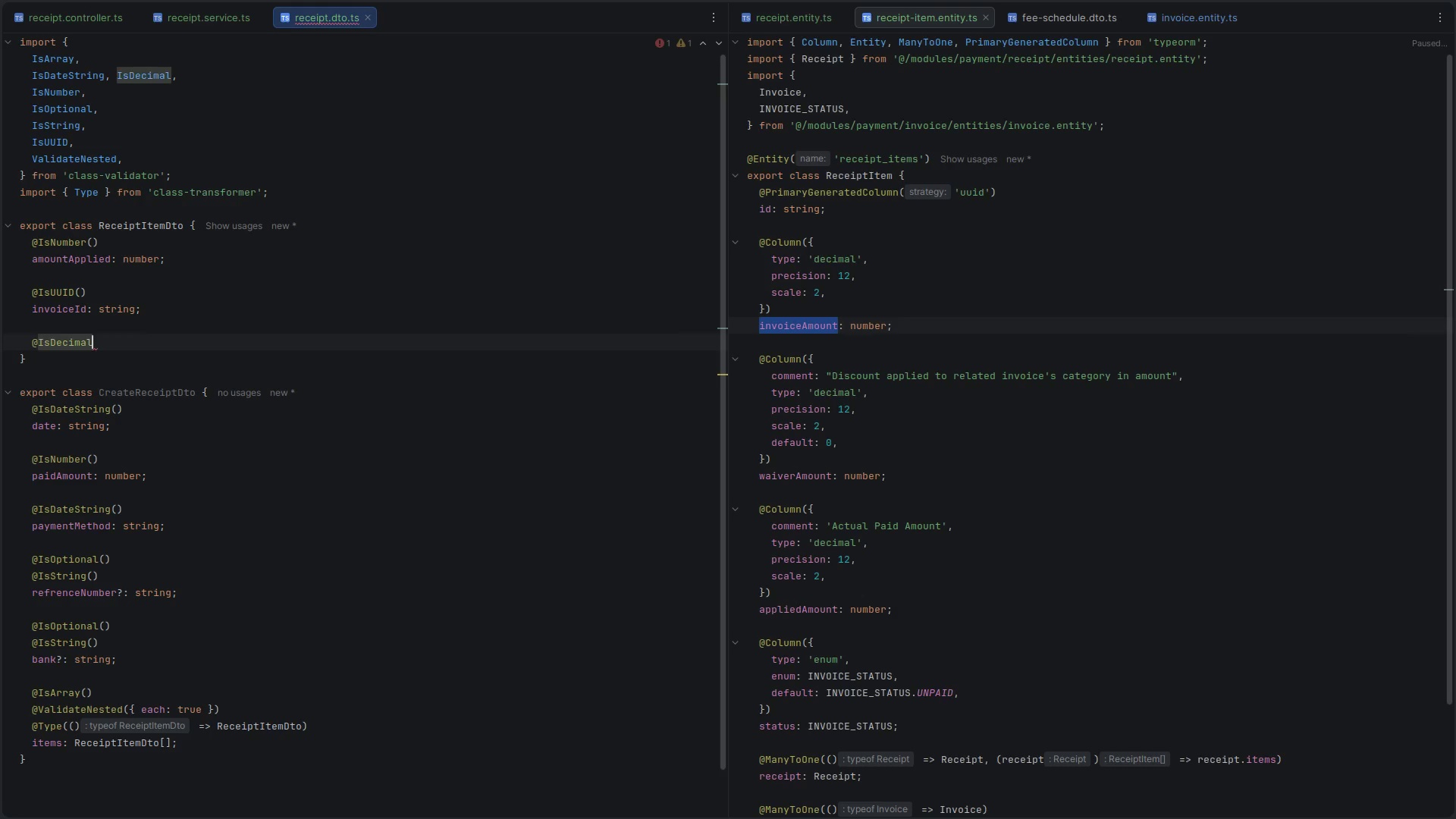 
type(())
 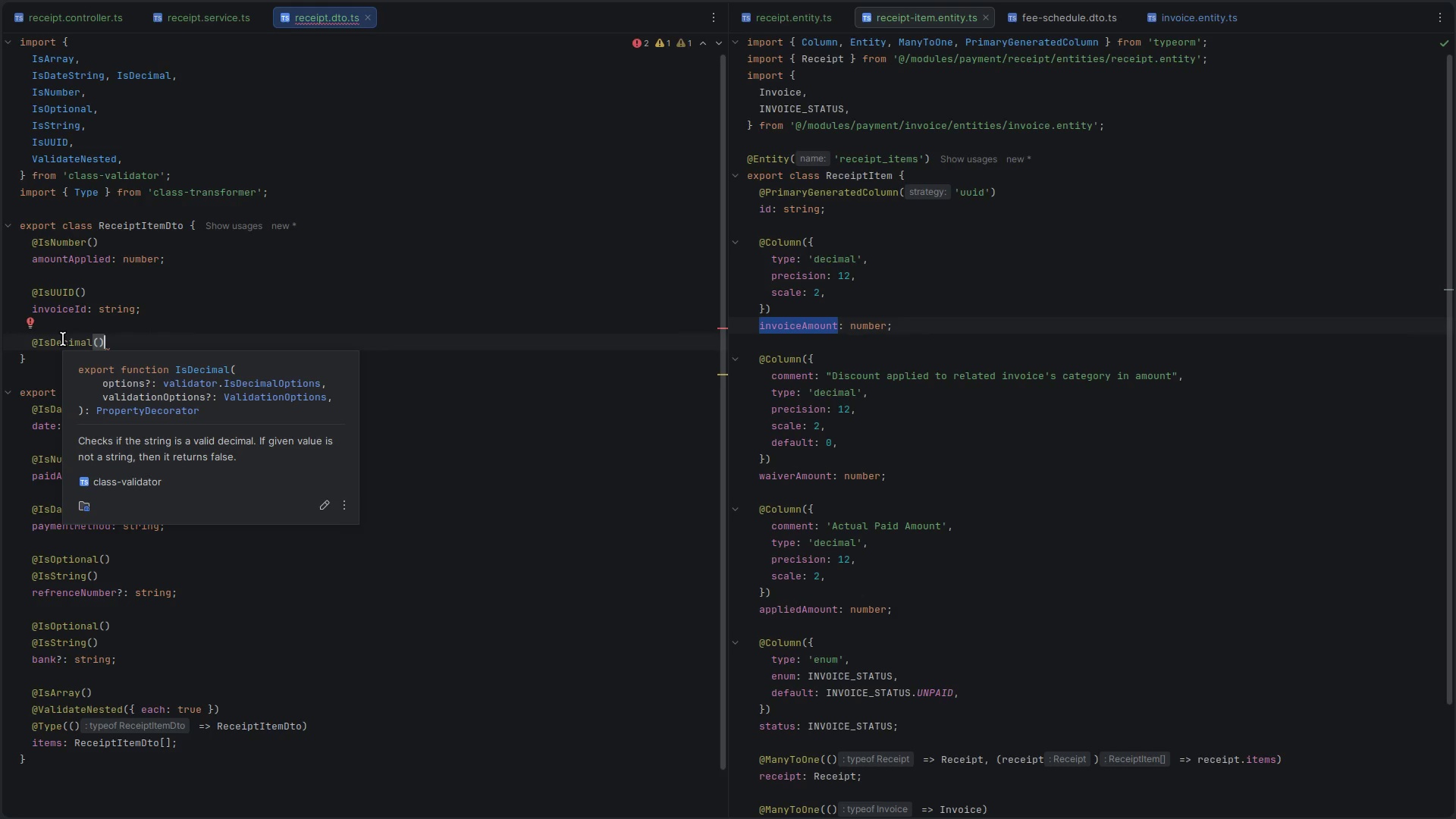 
wait(6.84)
 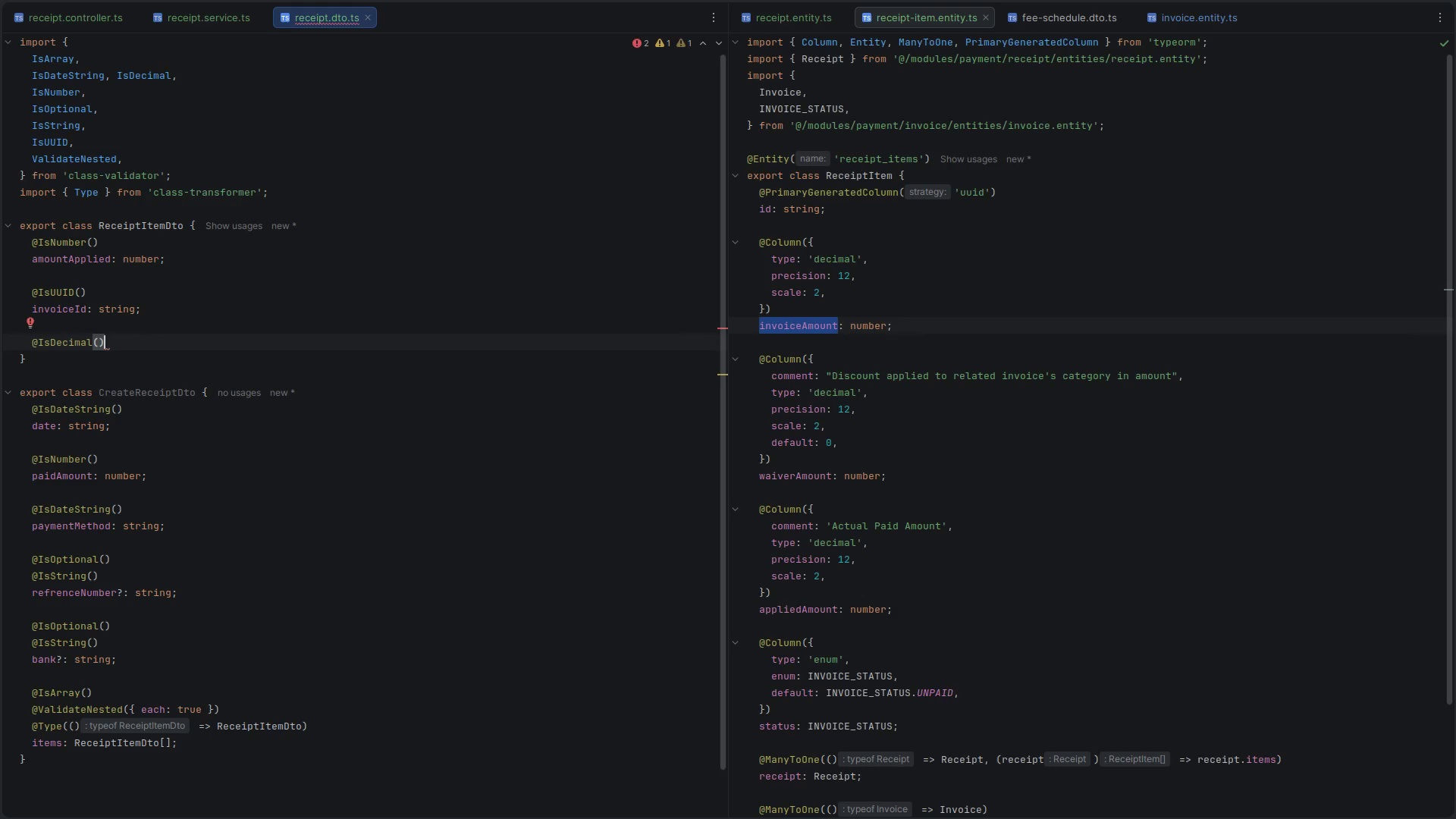 
key(ArrowLeft)
 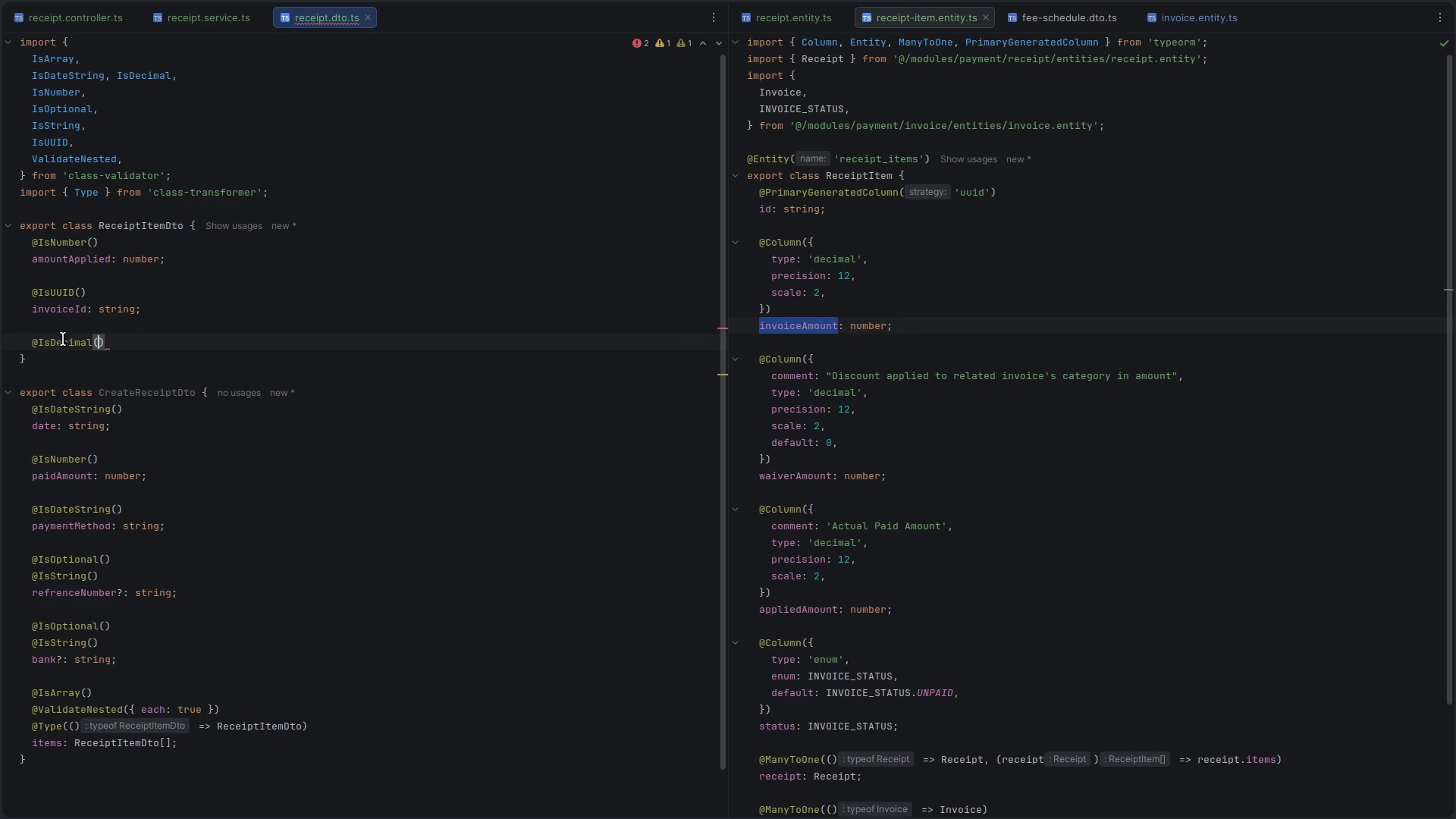 
type({precec)
 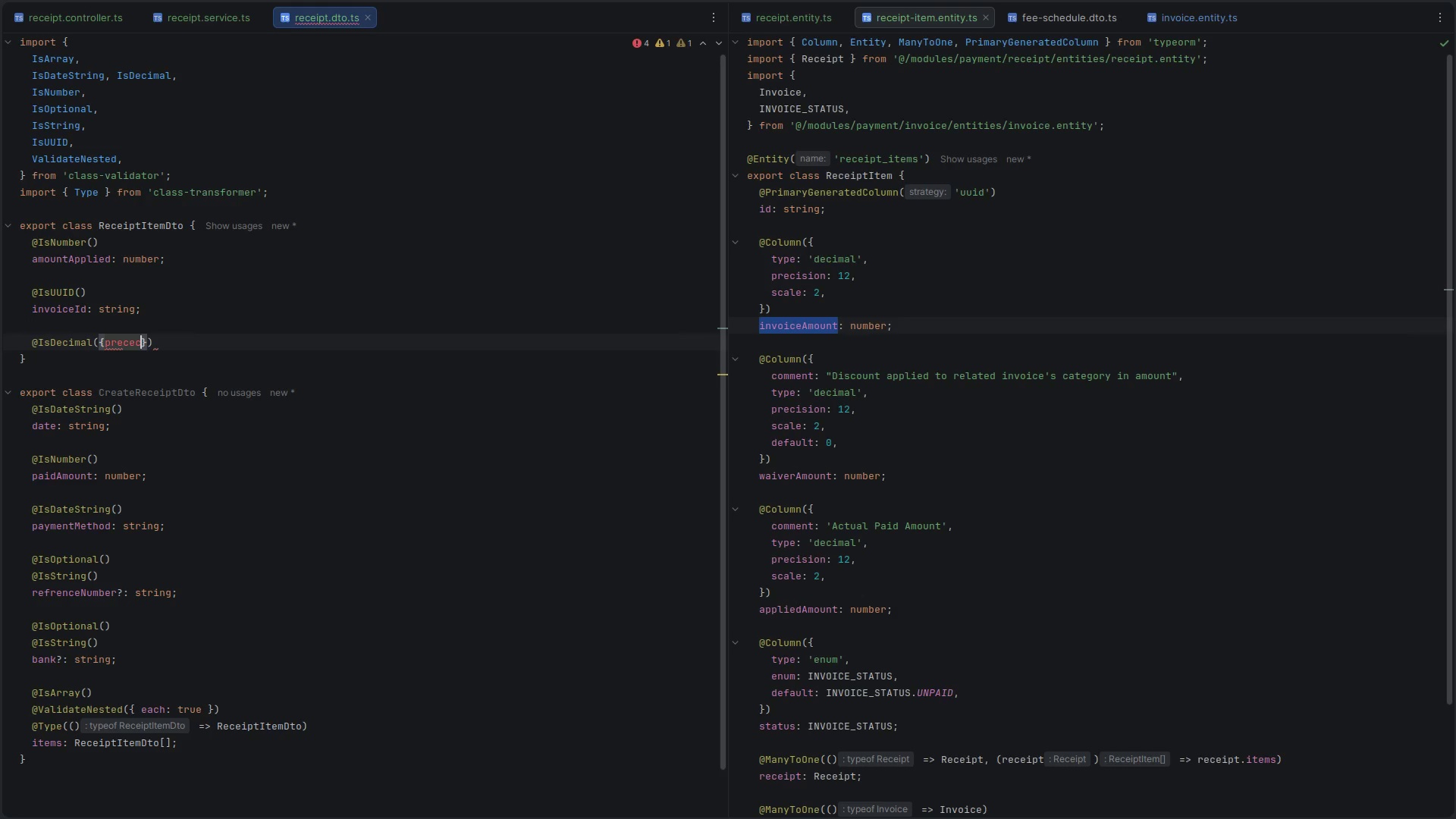 
key(Control+Z)
 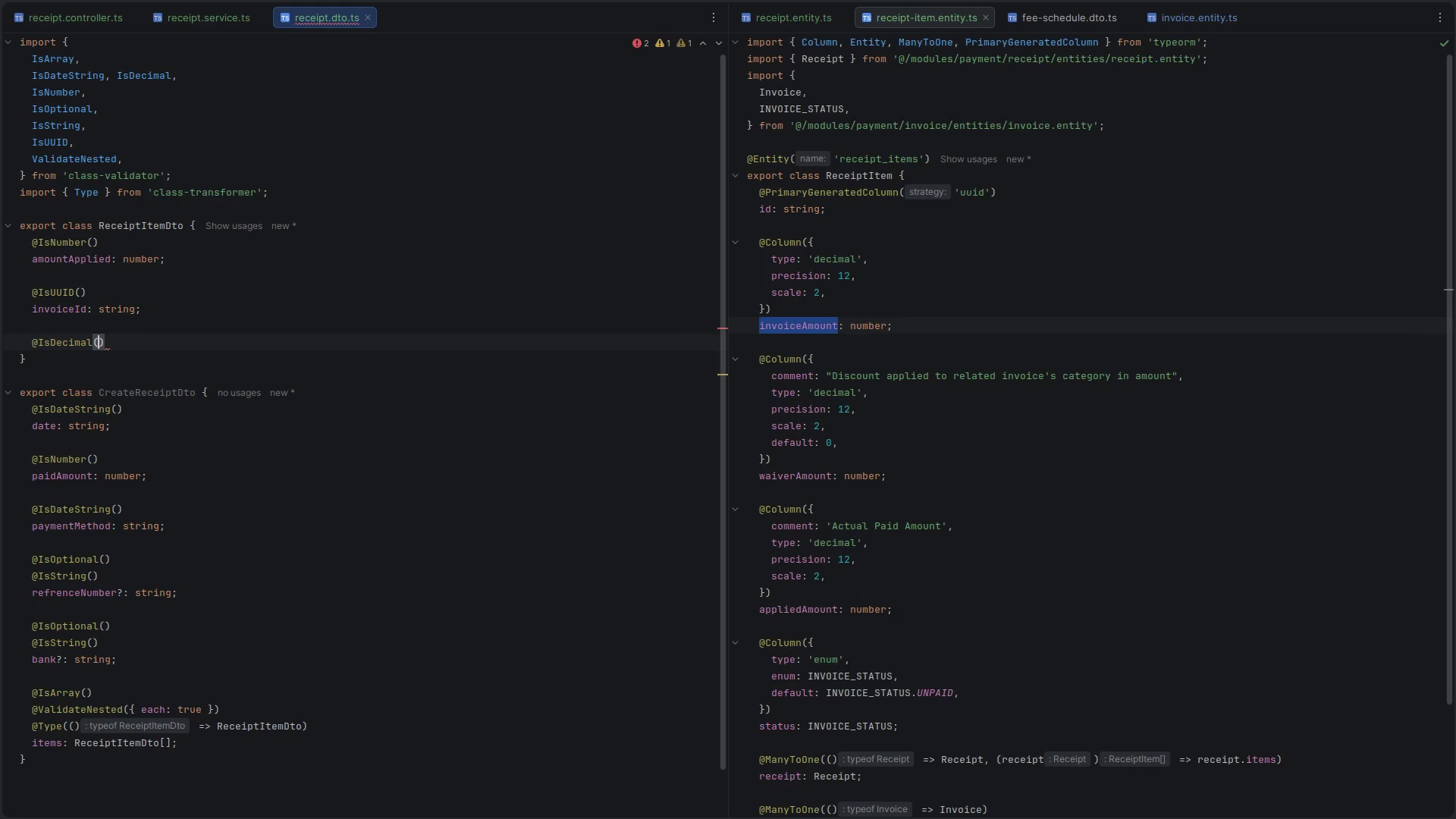 
key(ArrowRight)
 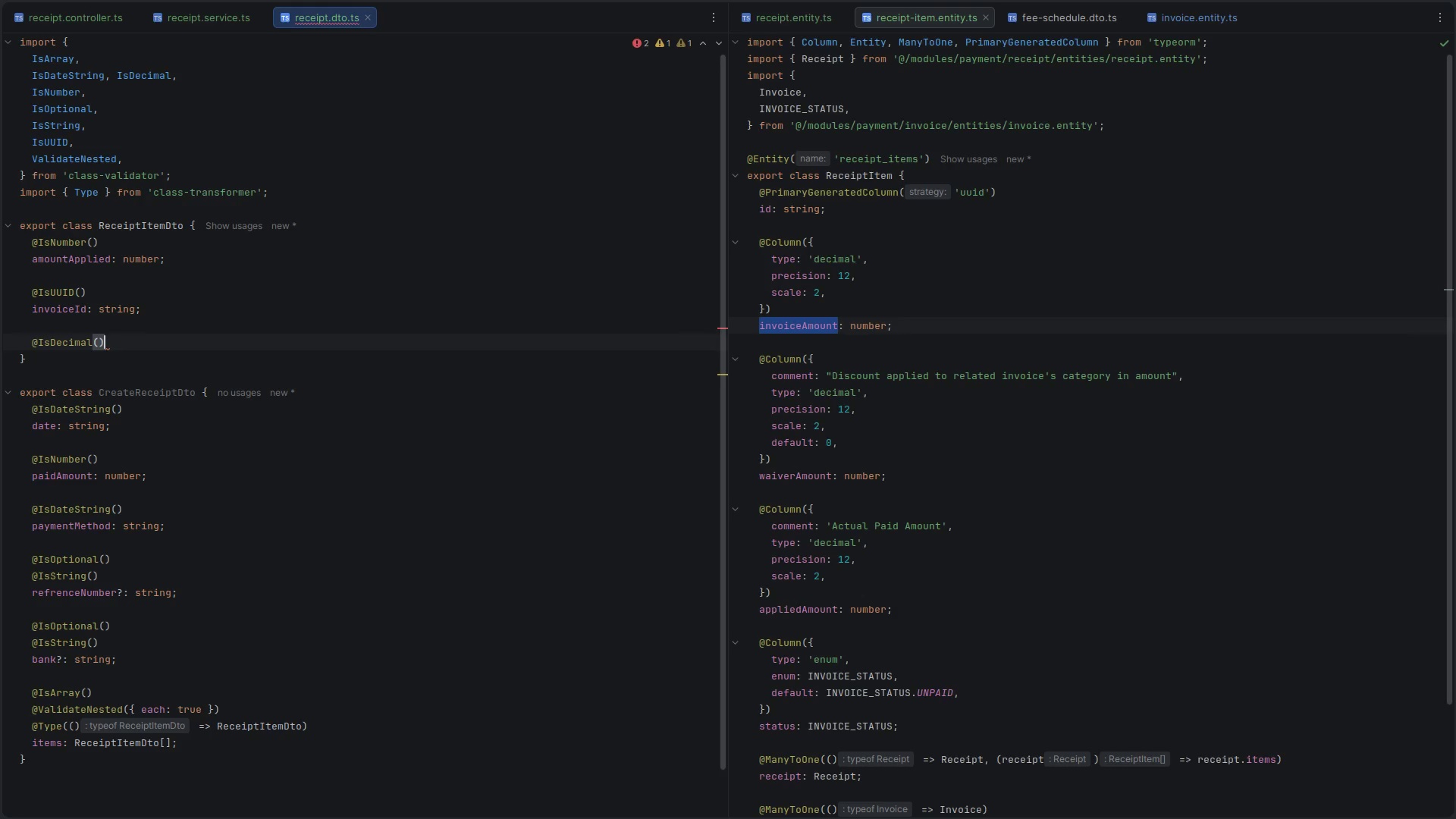 
key(Enter)
 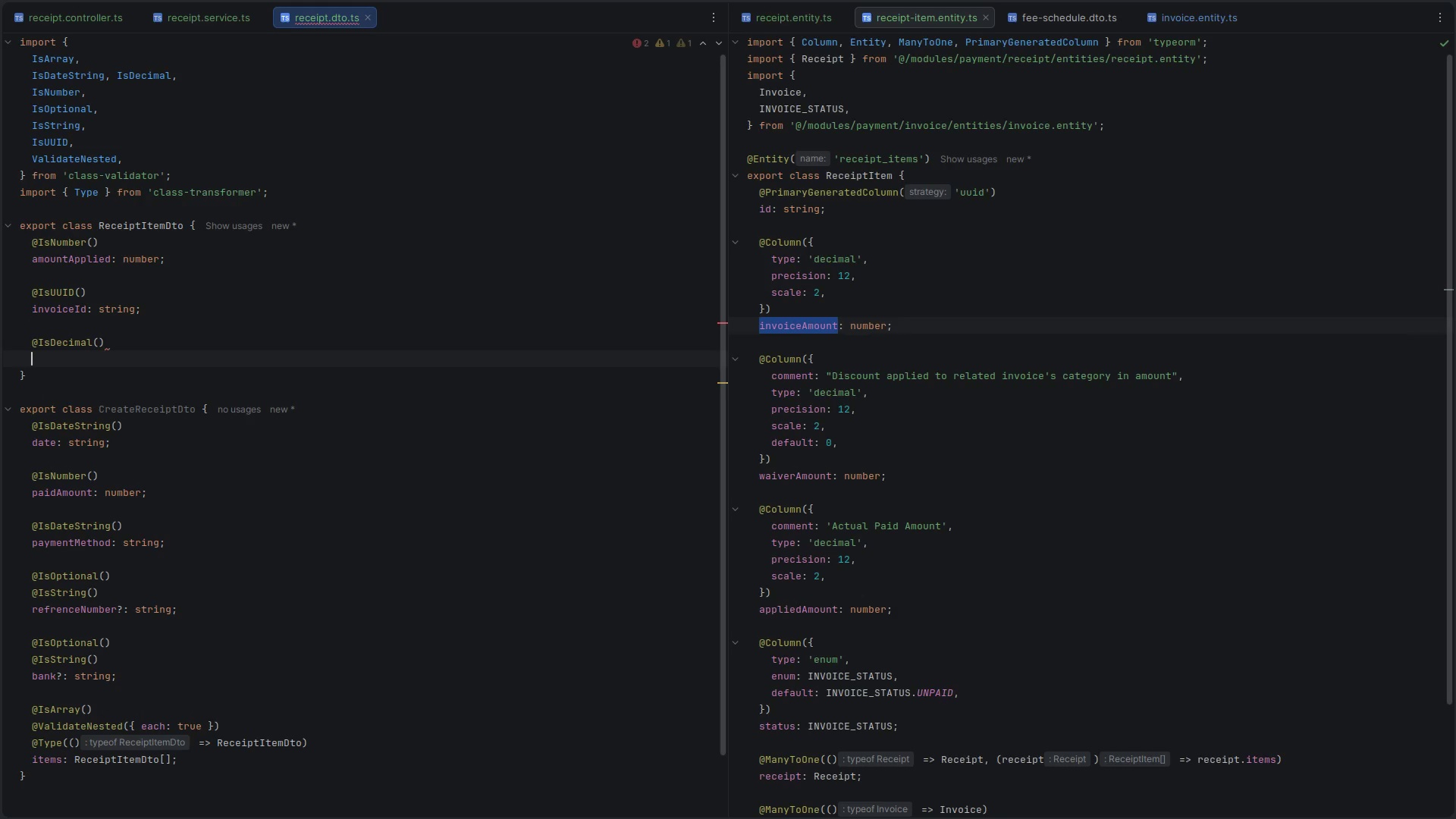 
type(iv)
key(Backspace)
type(no)
key(Backspace)
type(voice: )
key(Backspace)
key(Backspace)
type(Amount: st)
key(Backspace)
key(Backspace)
type(number)
key(Escape)
 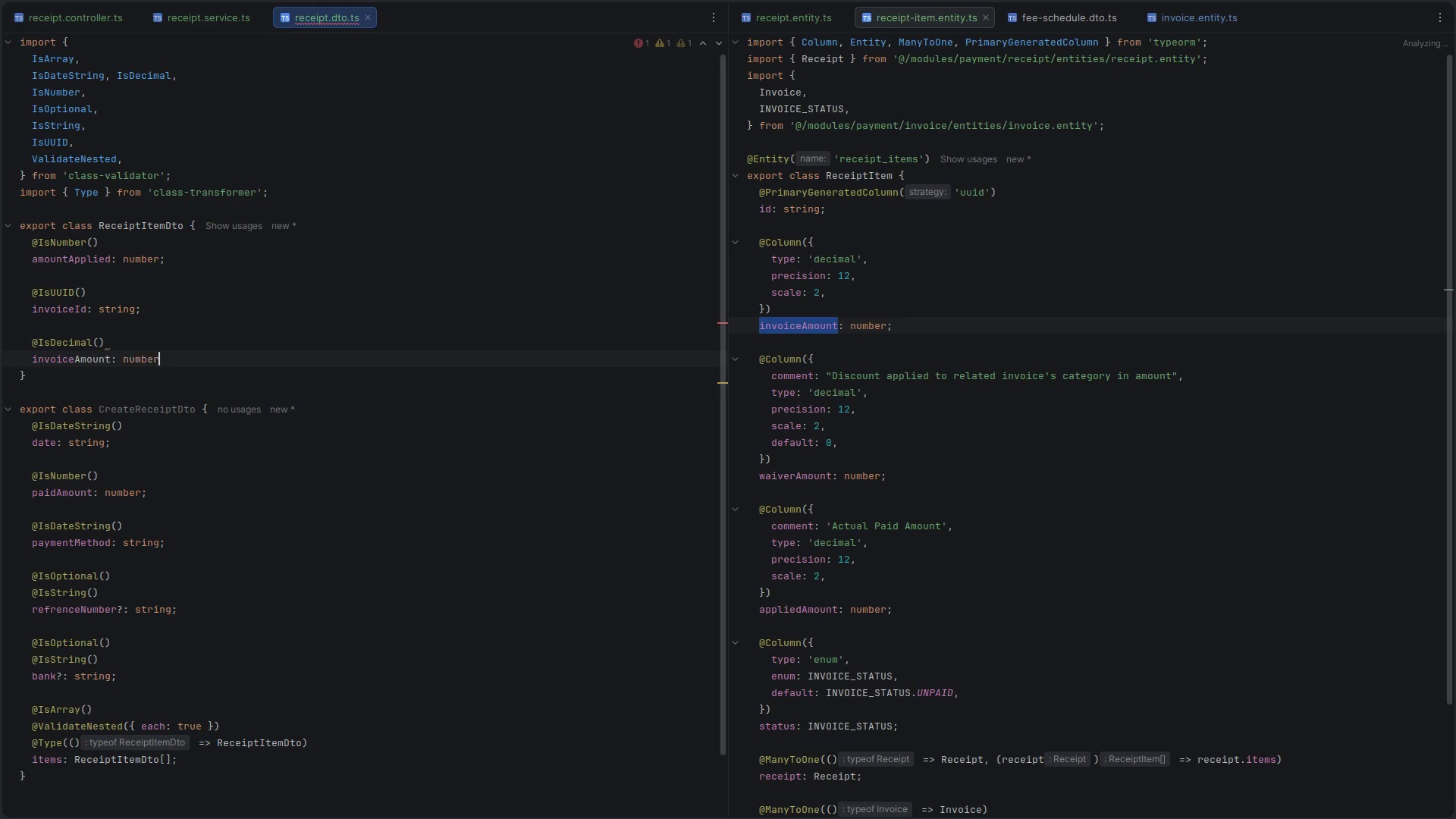 
key(Enter)
 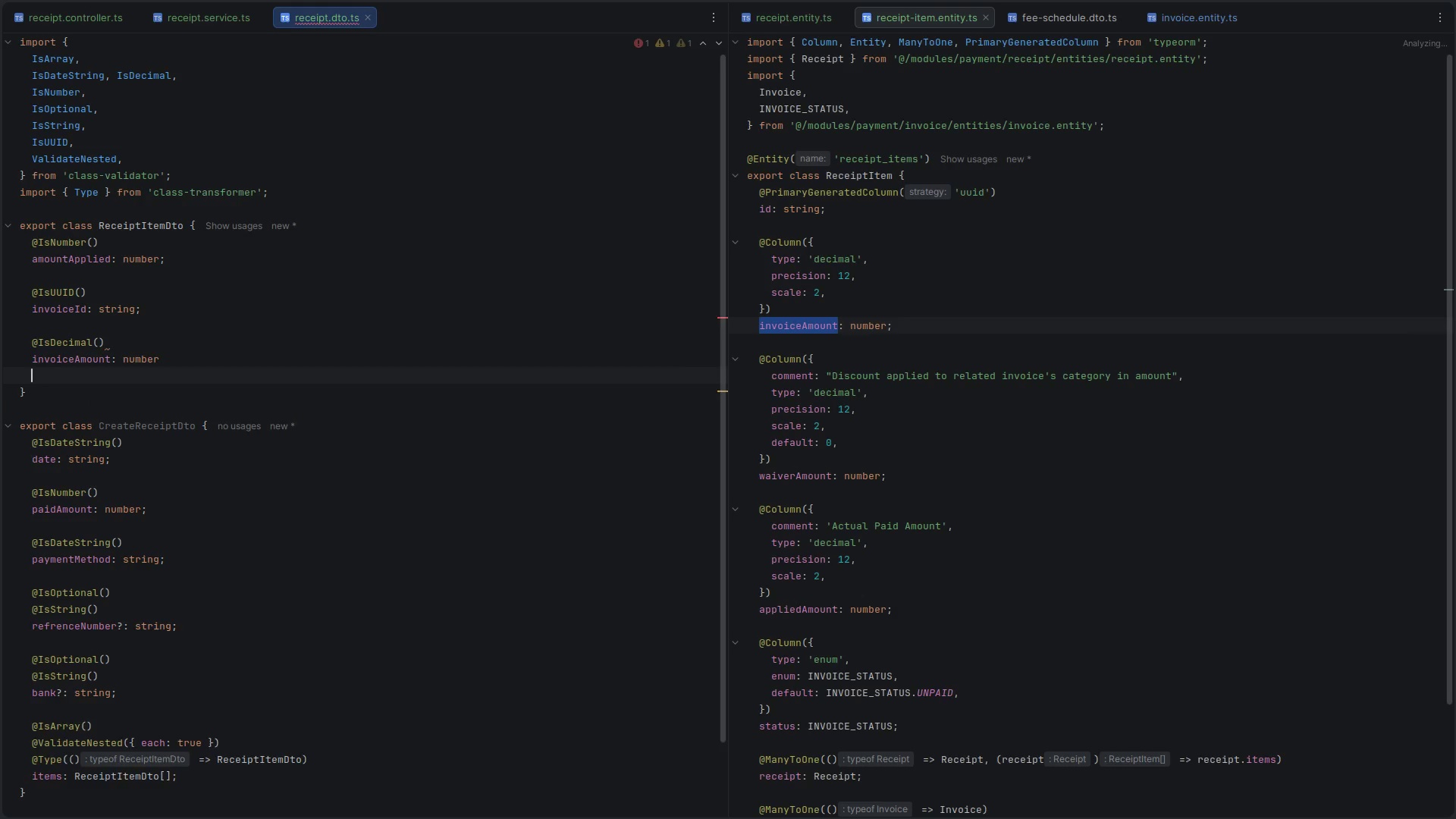 
key(Enter)
 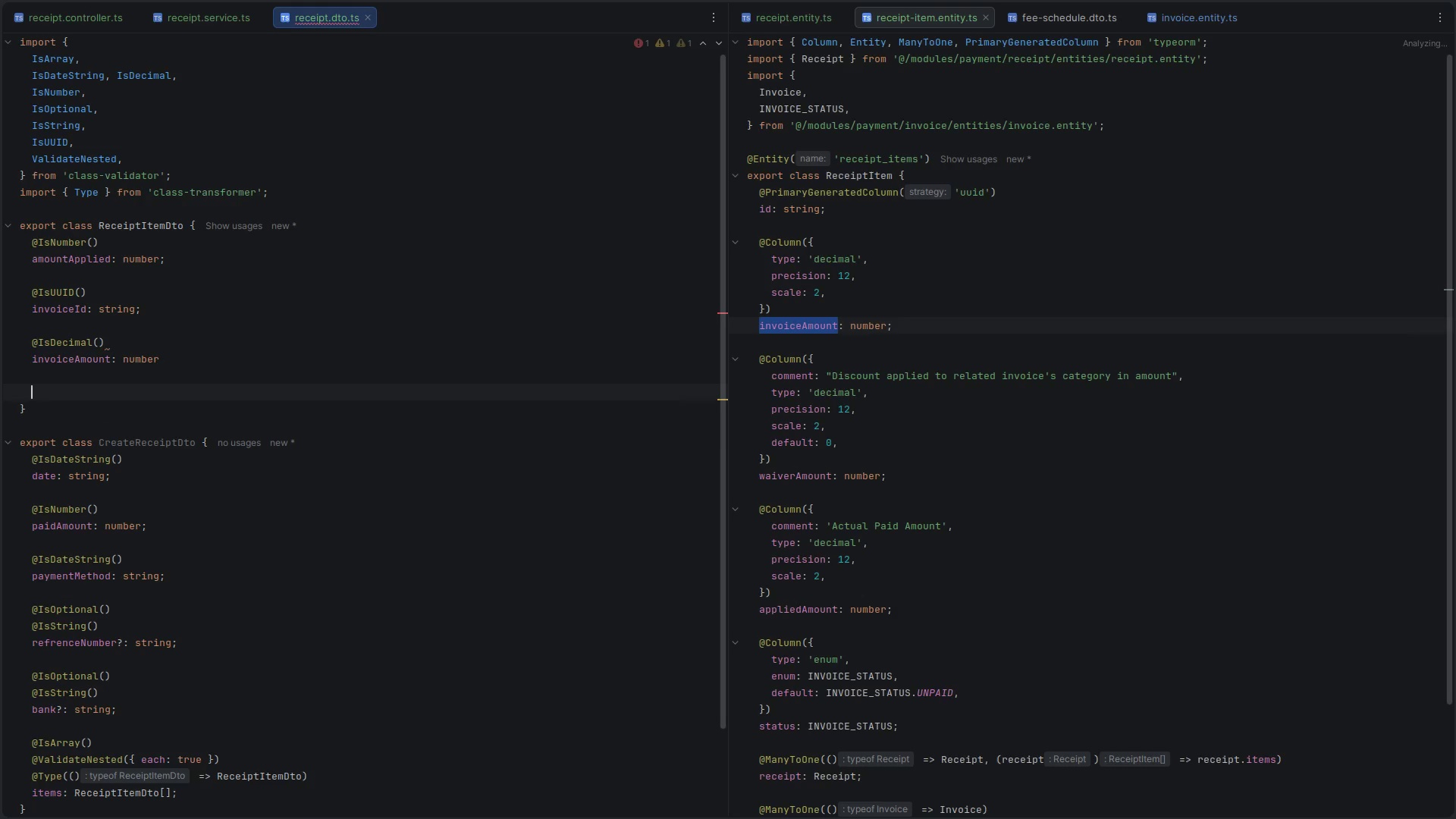 
key(Shift+2)
 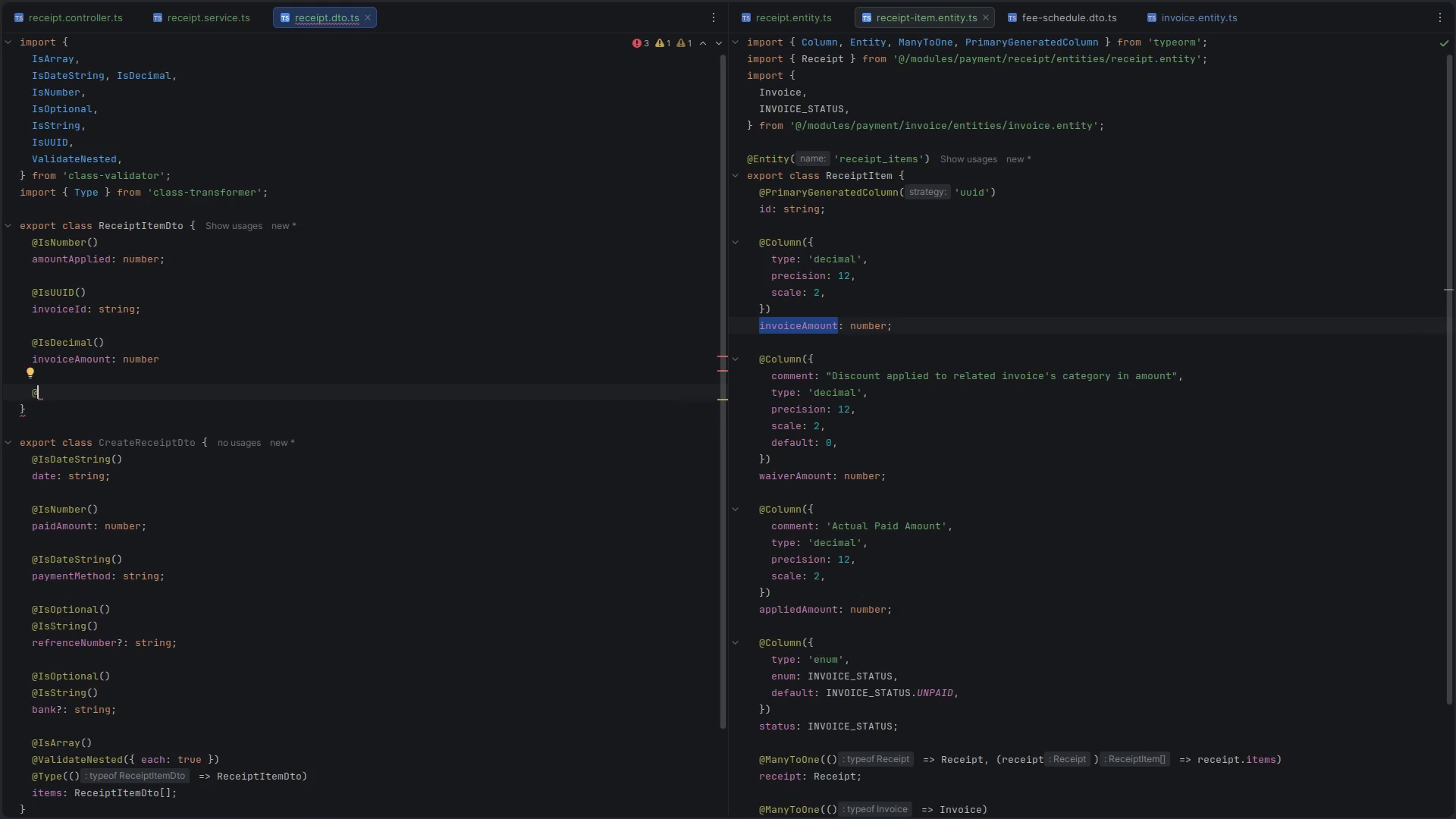 
type(Is)
 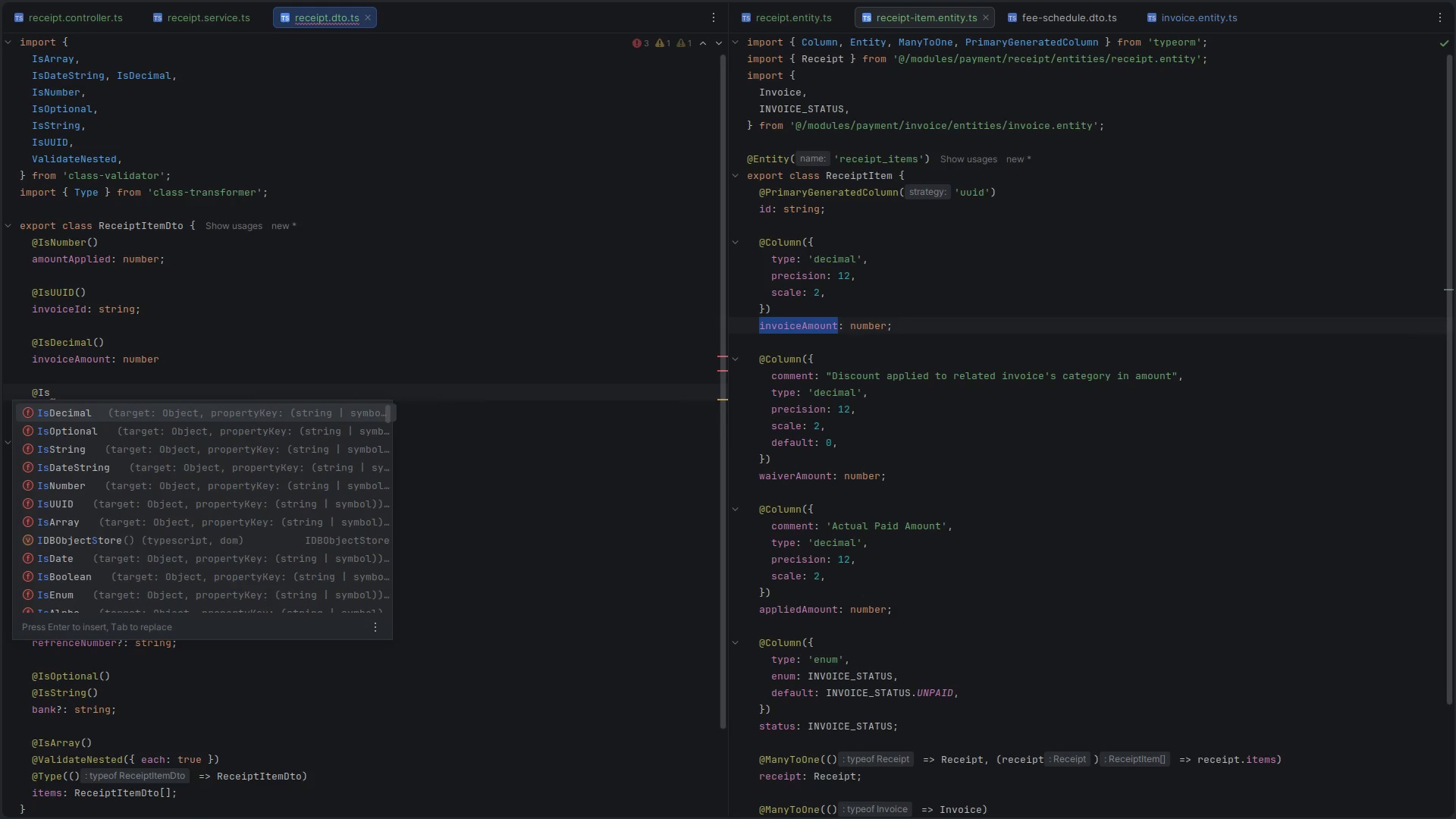 
key(Enter)
 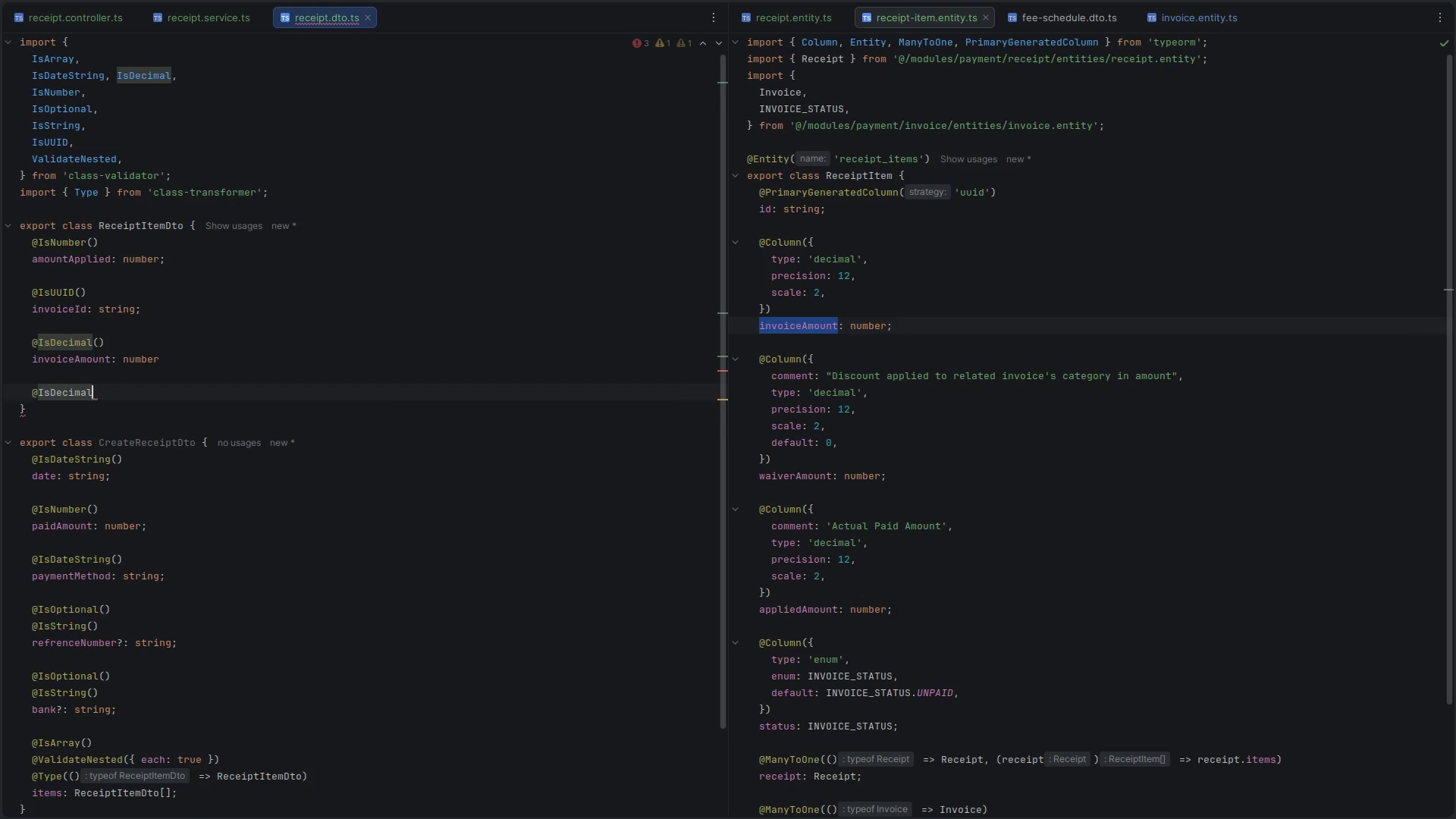 
type(())
 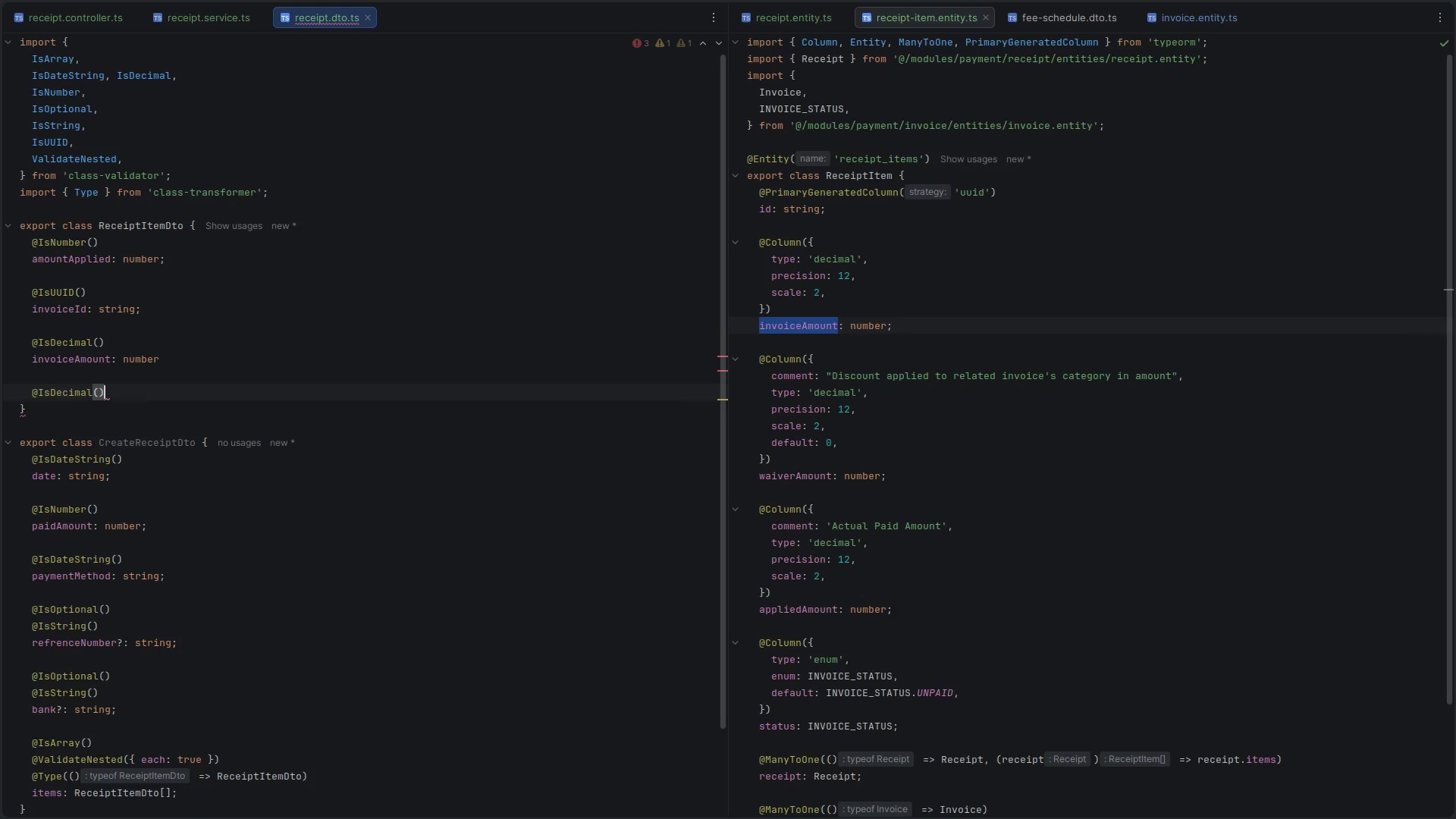 
key(Enter)
 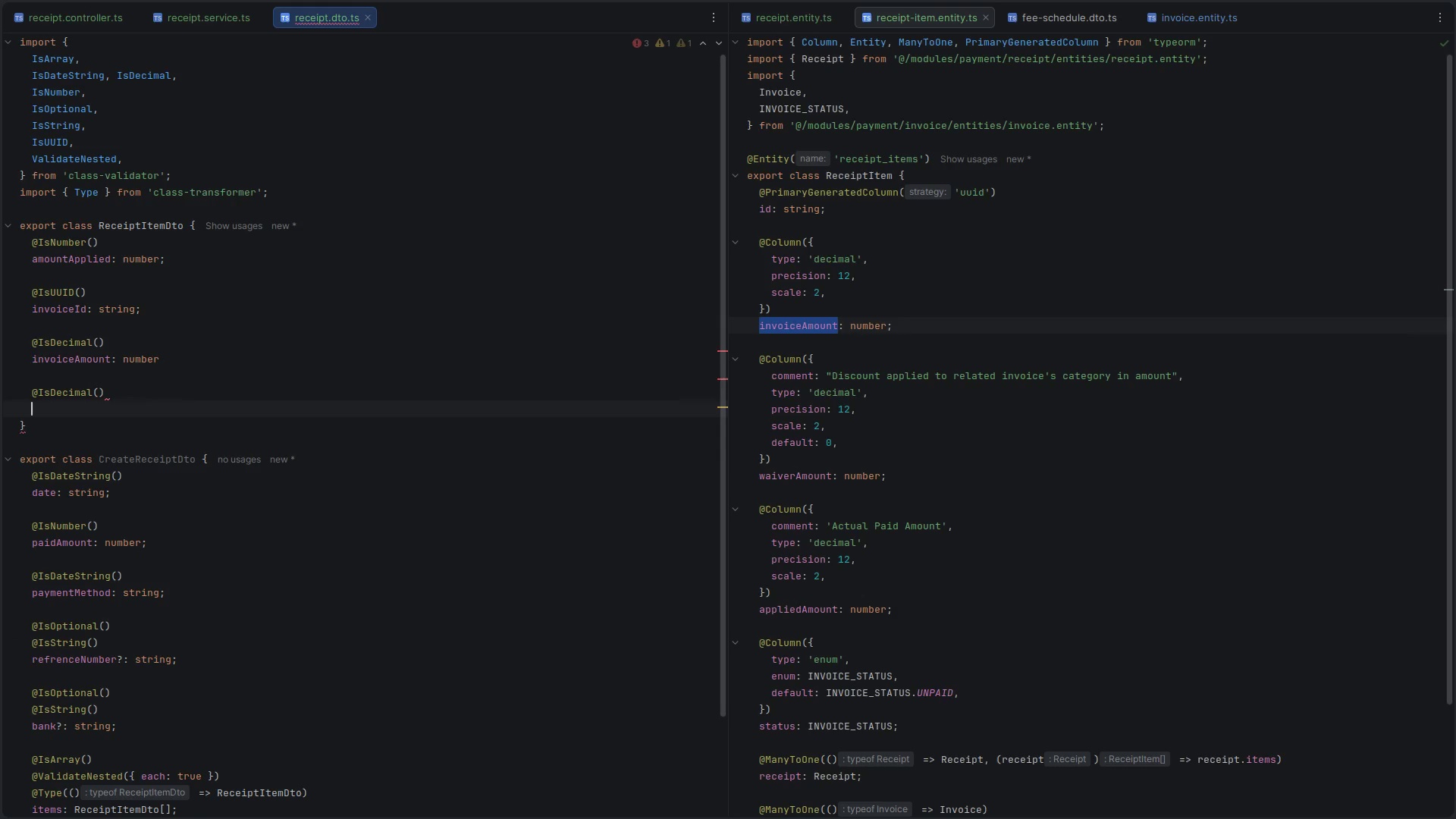 
type(waiverAmount: number)
key(Escape)
 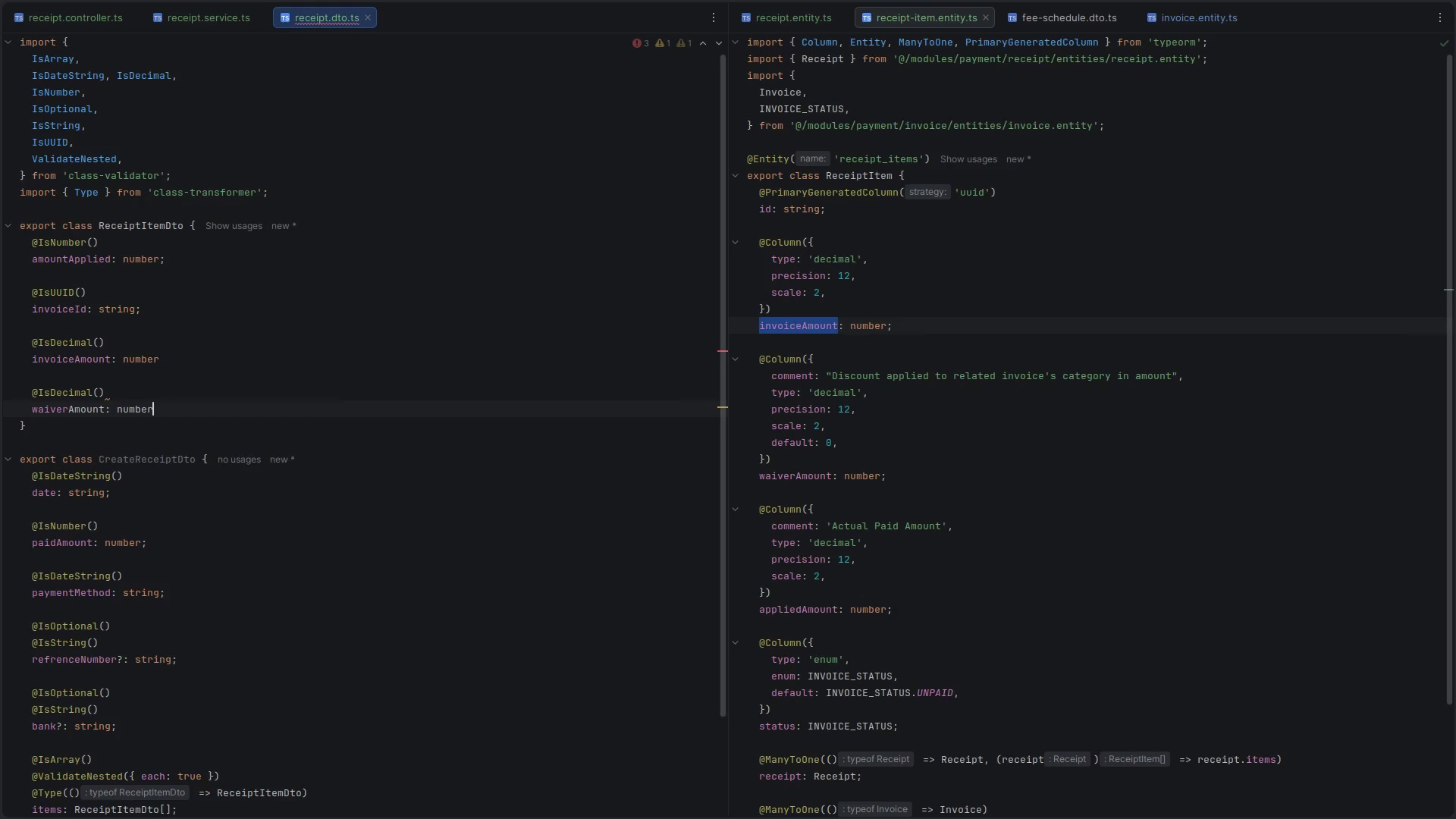 
key(Enter)
 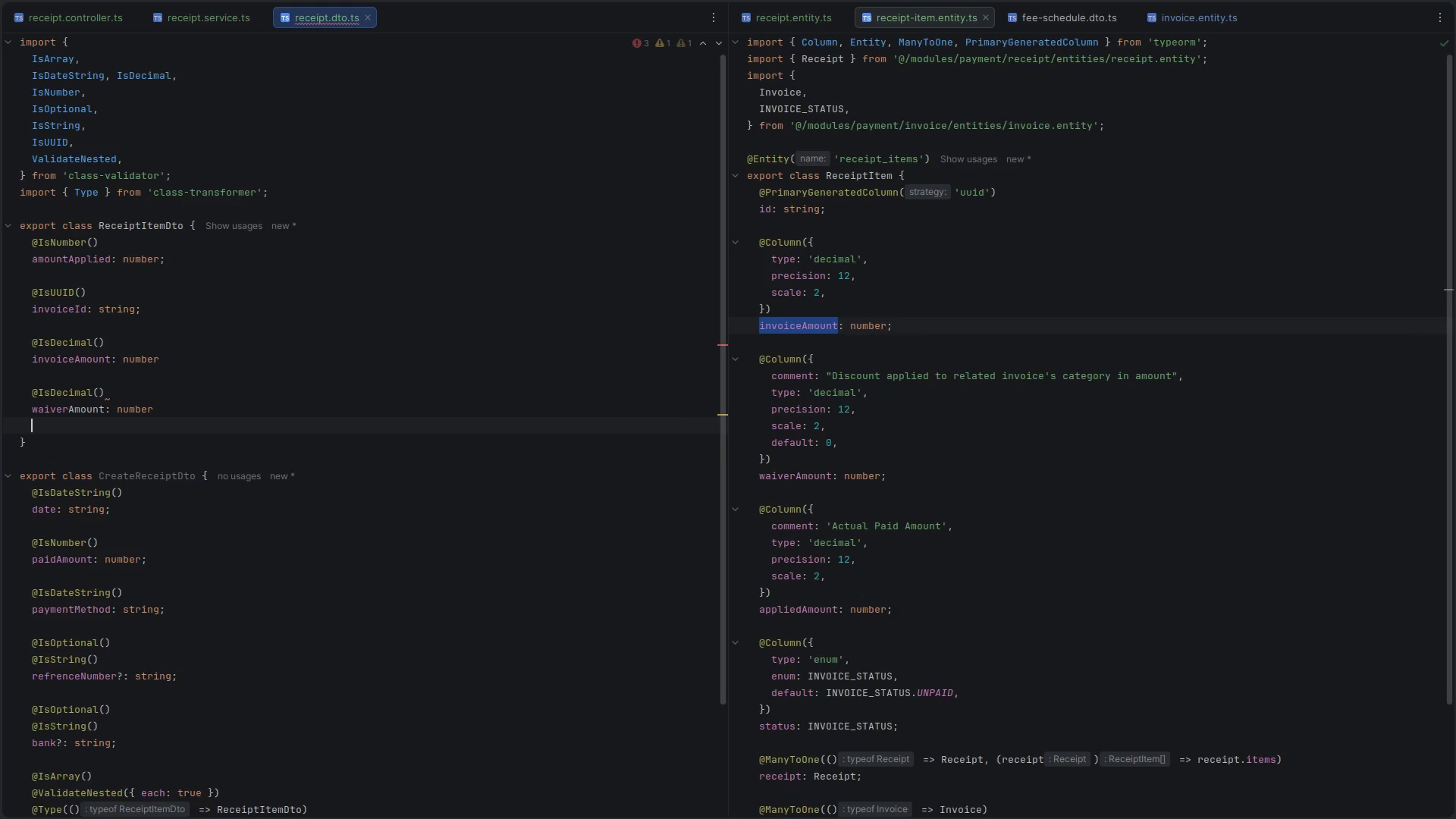 
key(Enter)
 